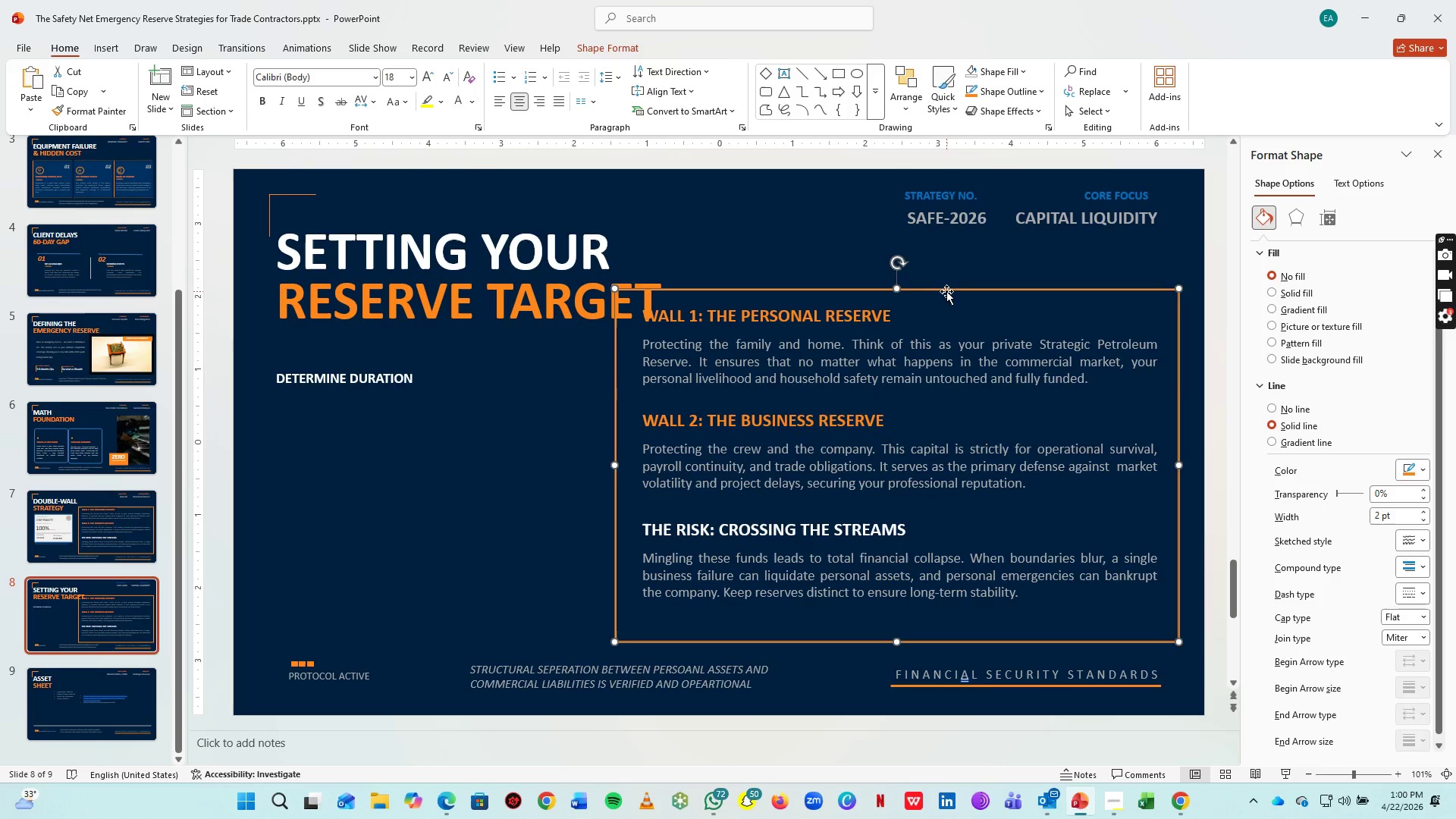 
key(Delete)
 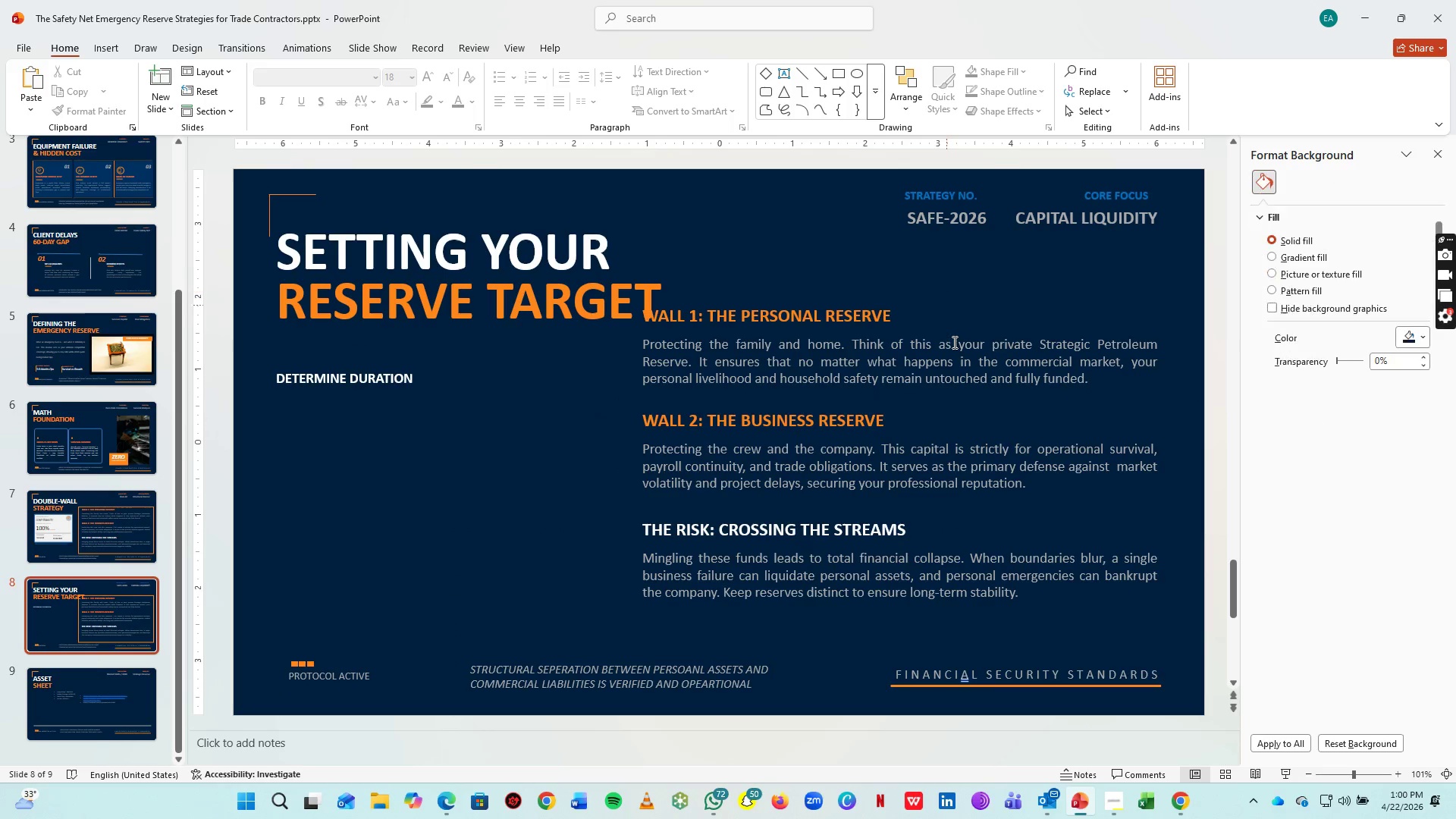 
left_click([953, 342])
 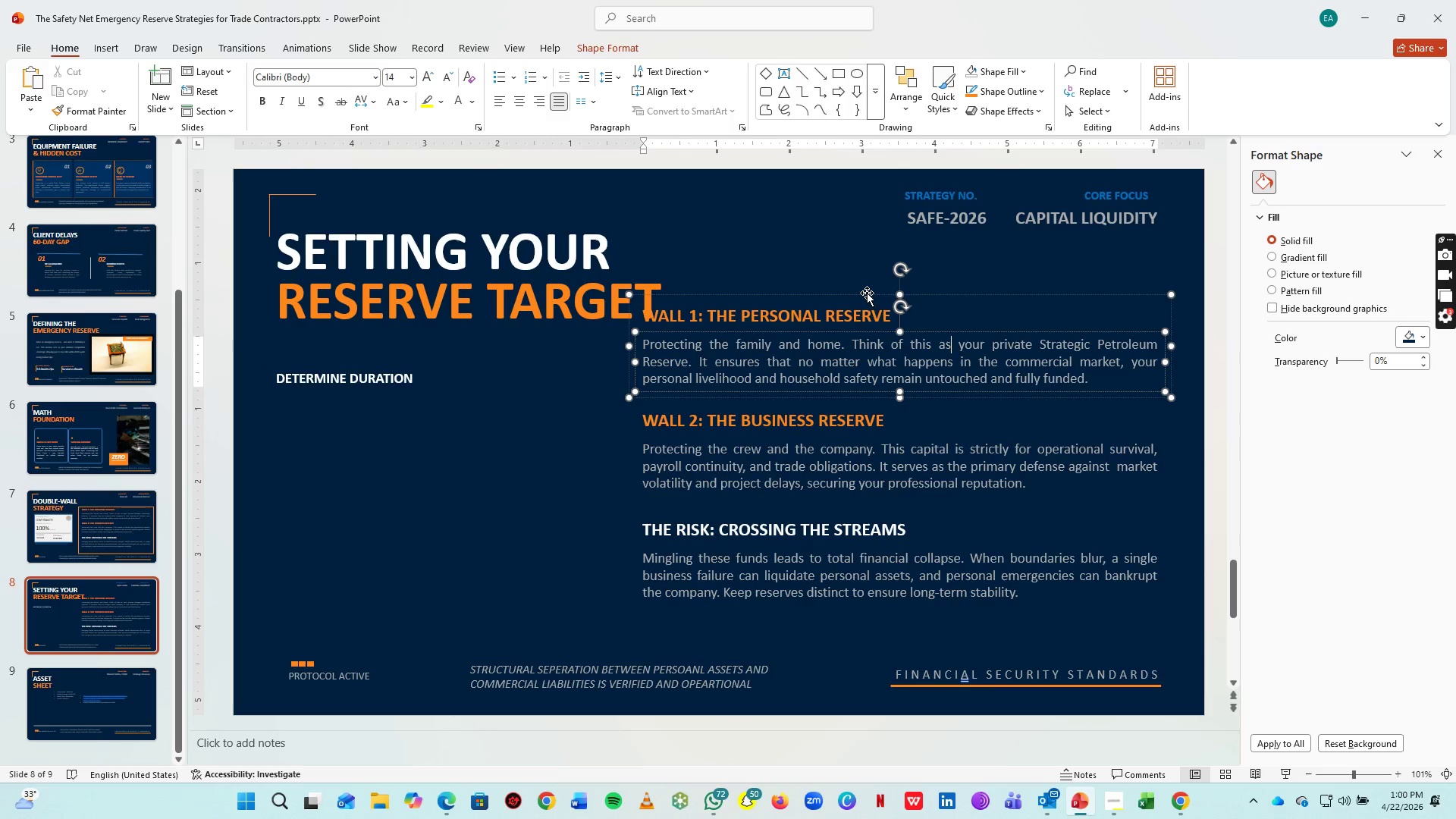 
double_click([867, 293])
 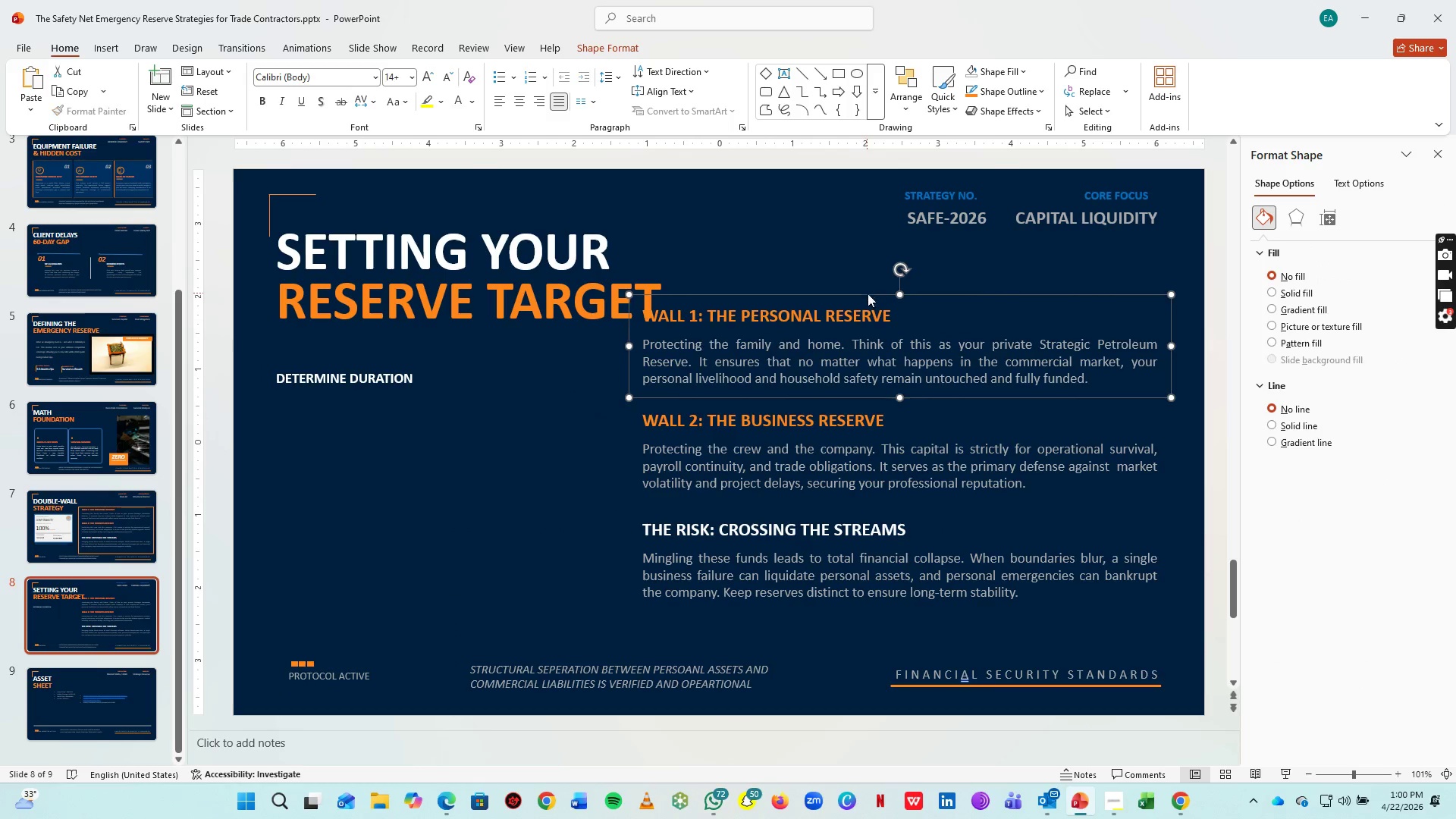 
key(Delete)
 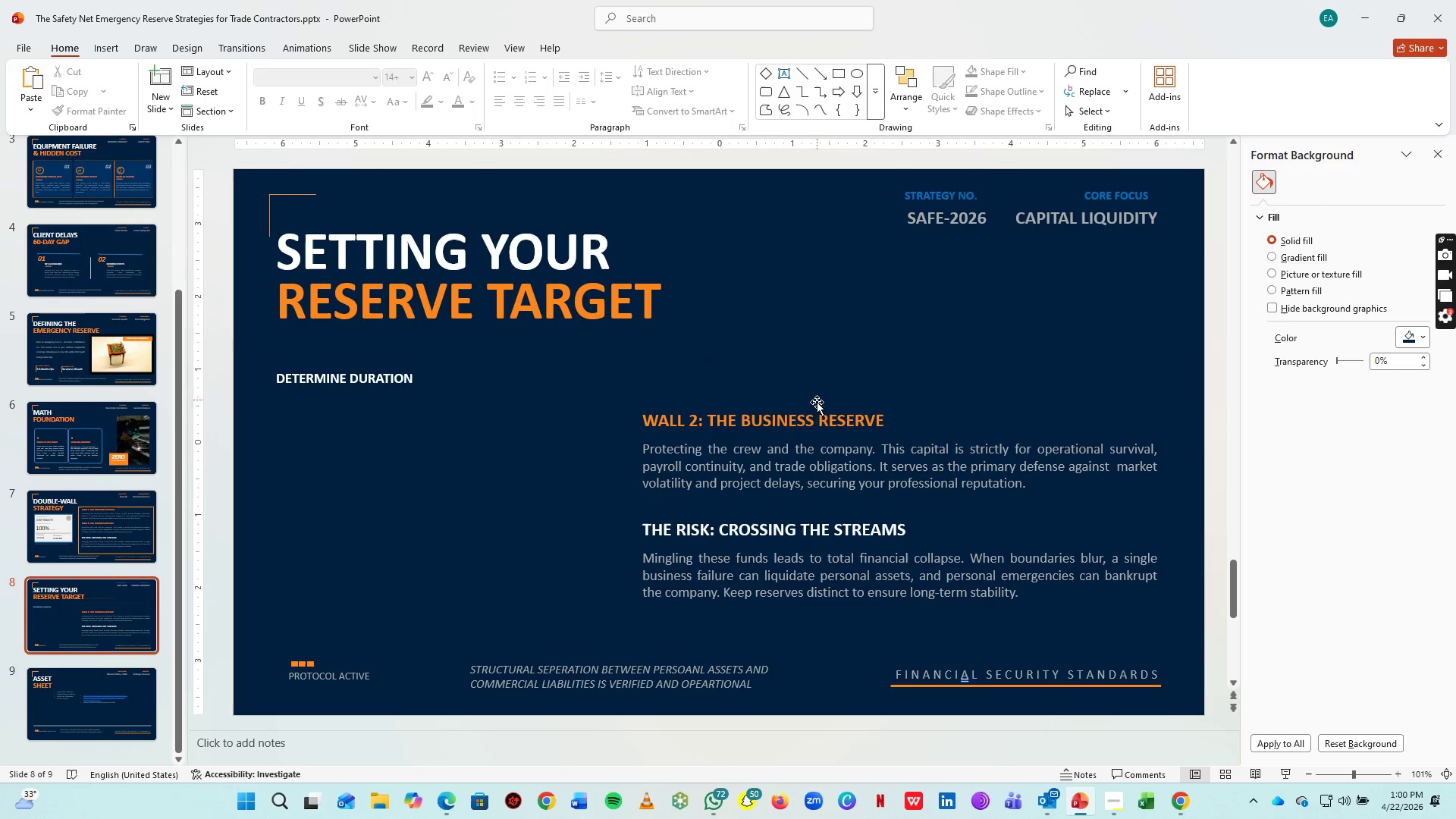 
double_click([817, 431])
 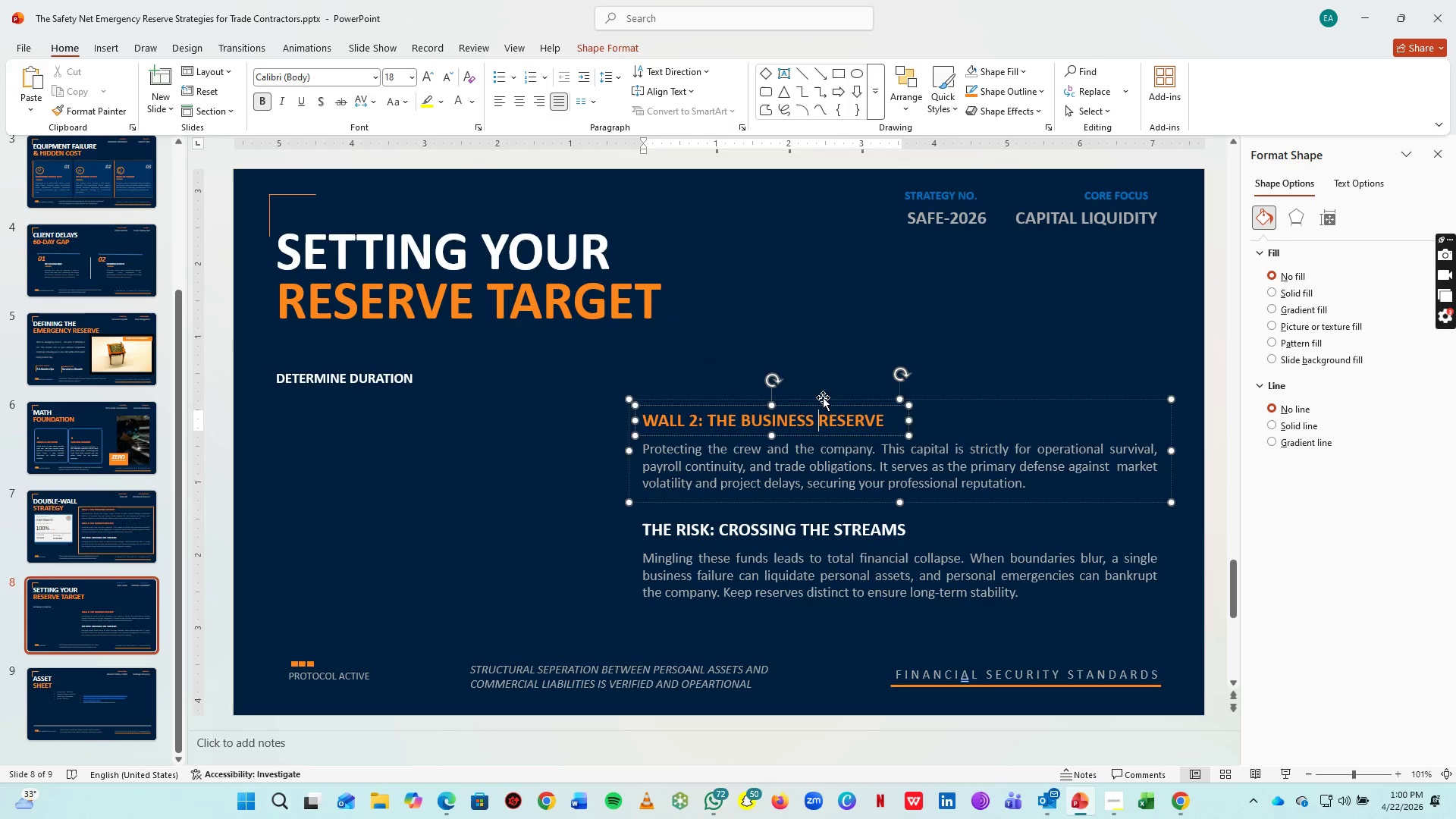 
left_click([823, 397])
 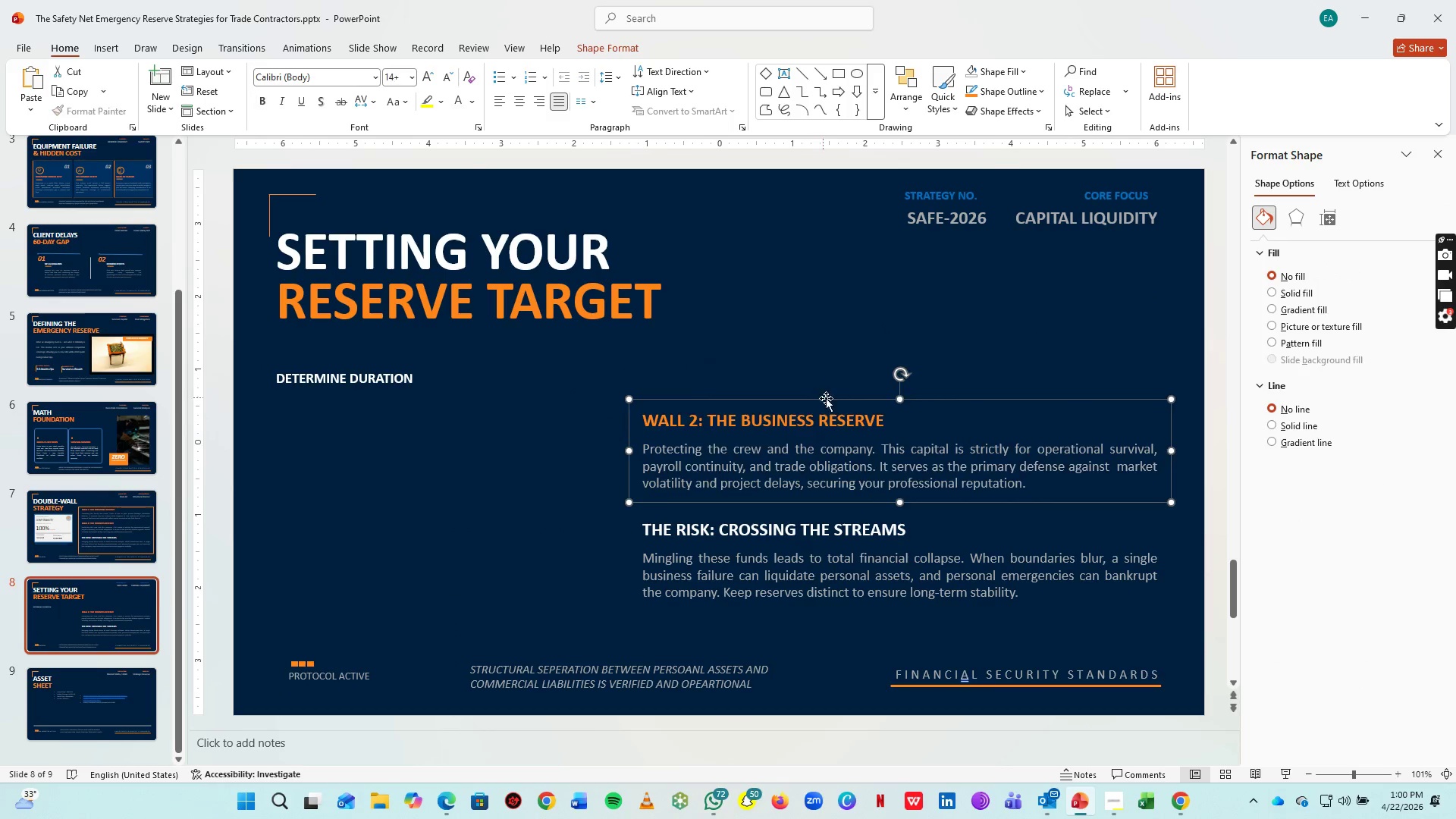 
key(Delete)
 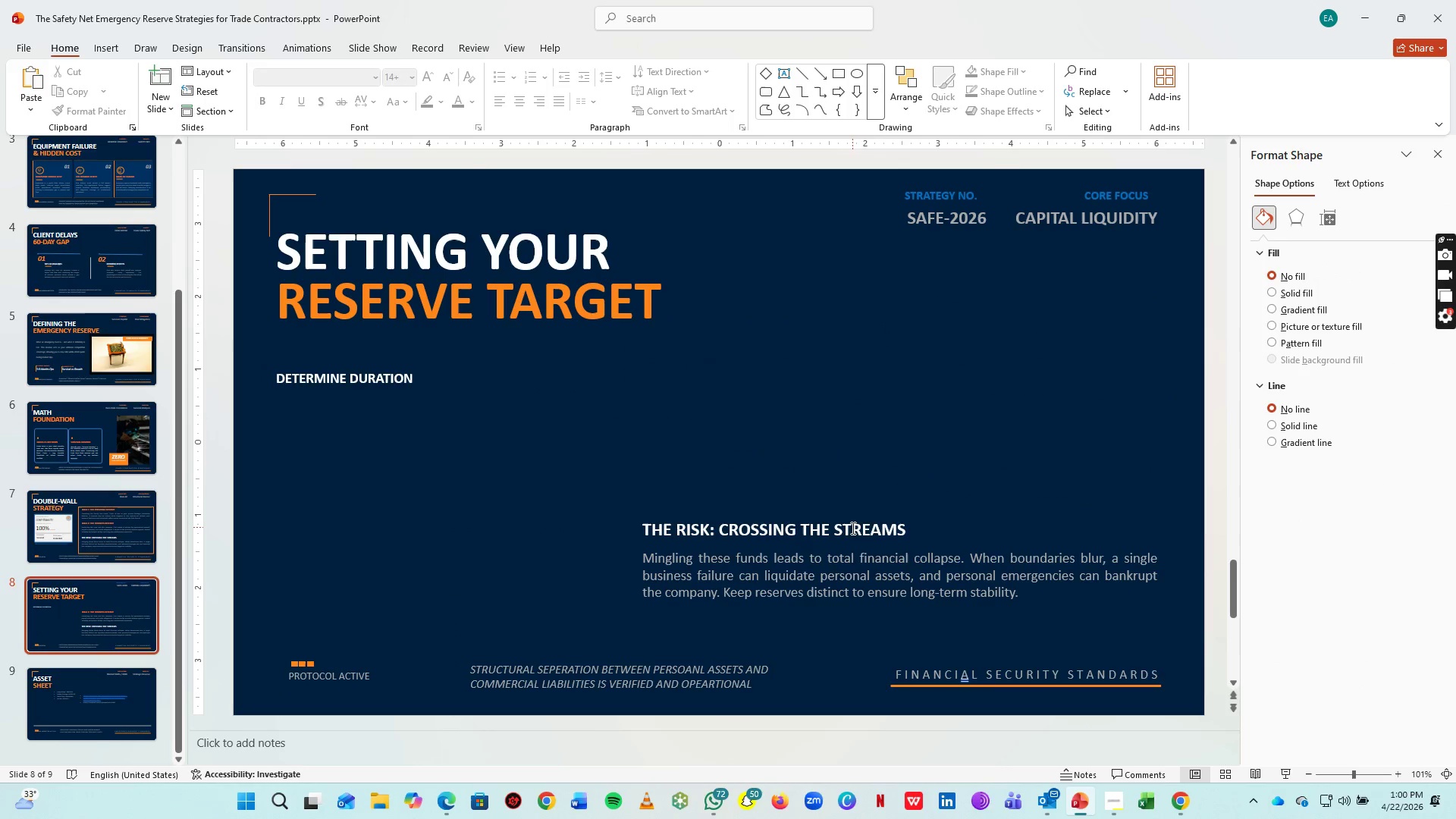 
left_click_drag(start_coordinate=[852, 528], to_coordinate=[938, 507])
 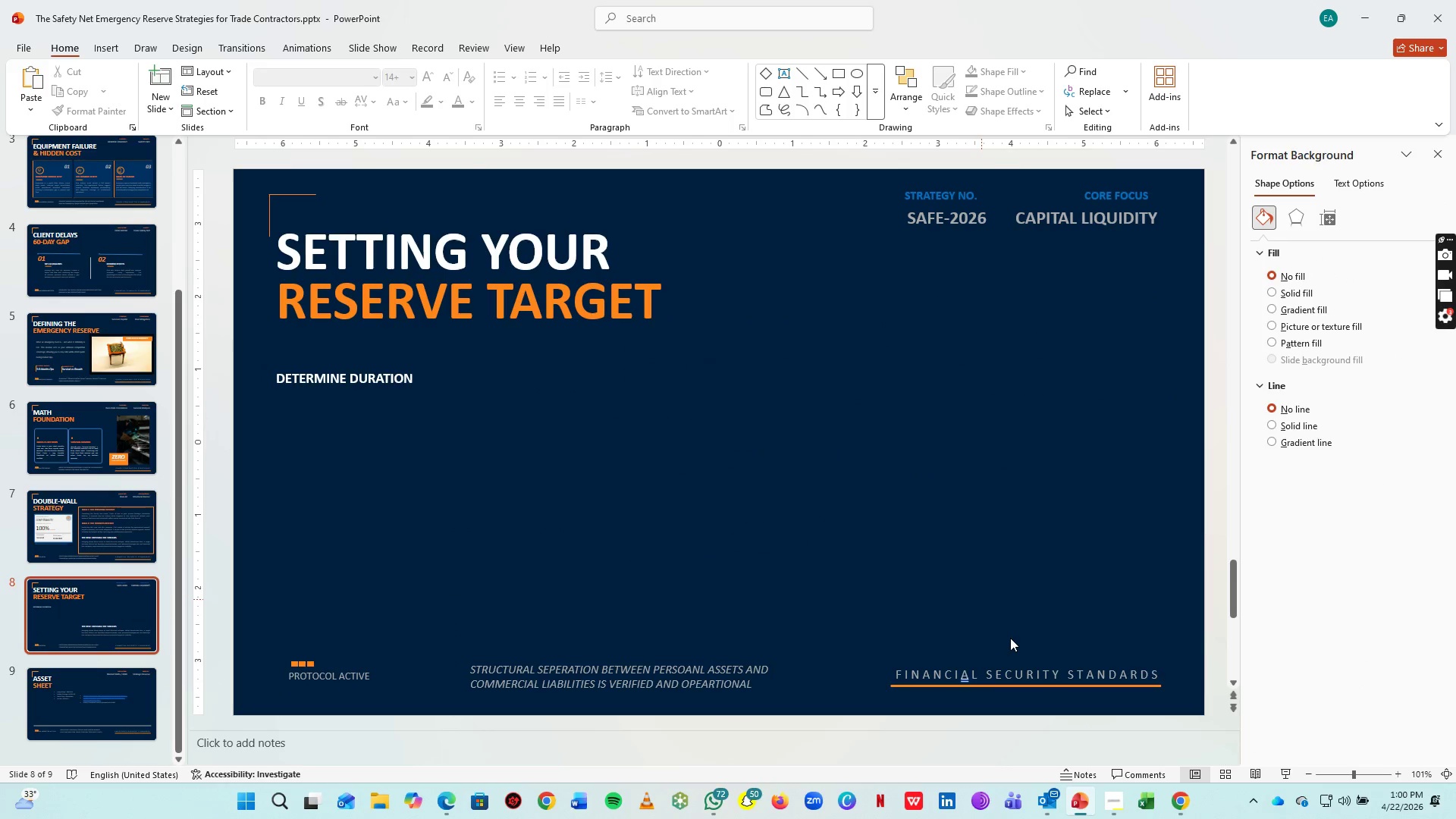 
left_click([938, 507])
 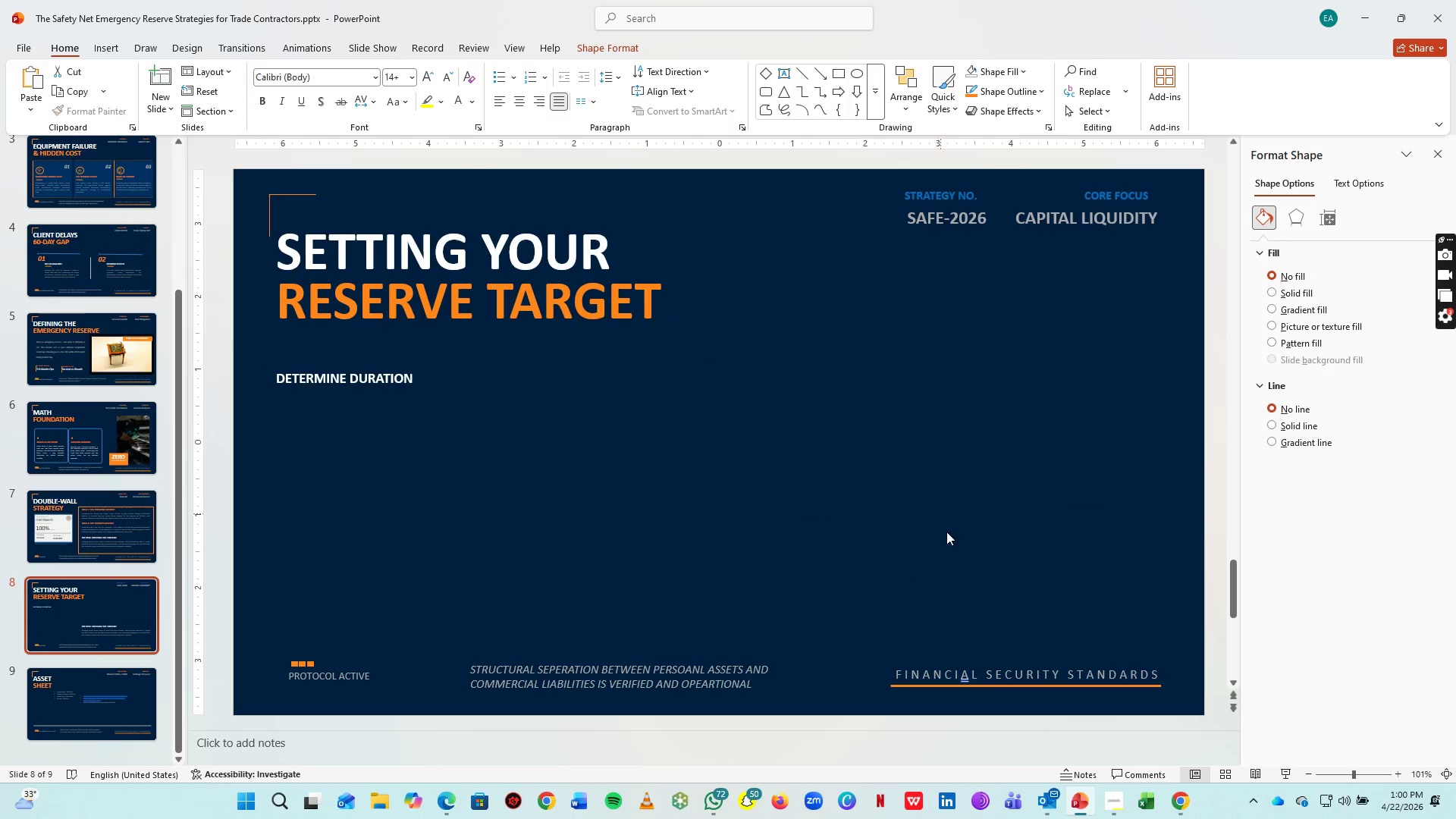 
key(Delete)
 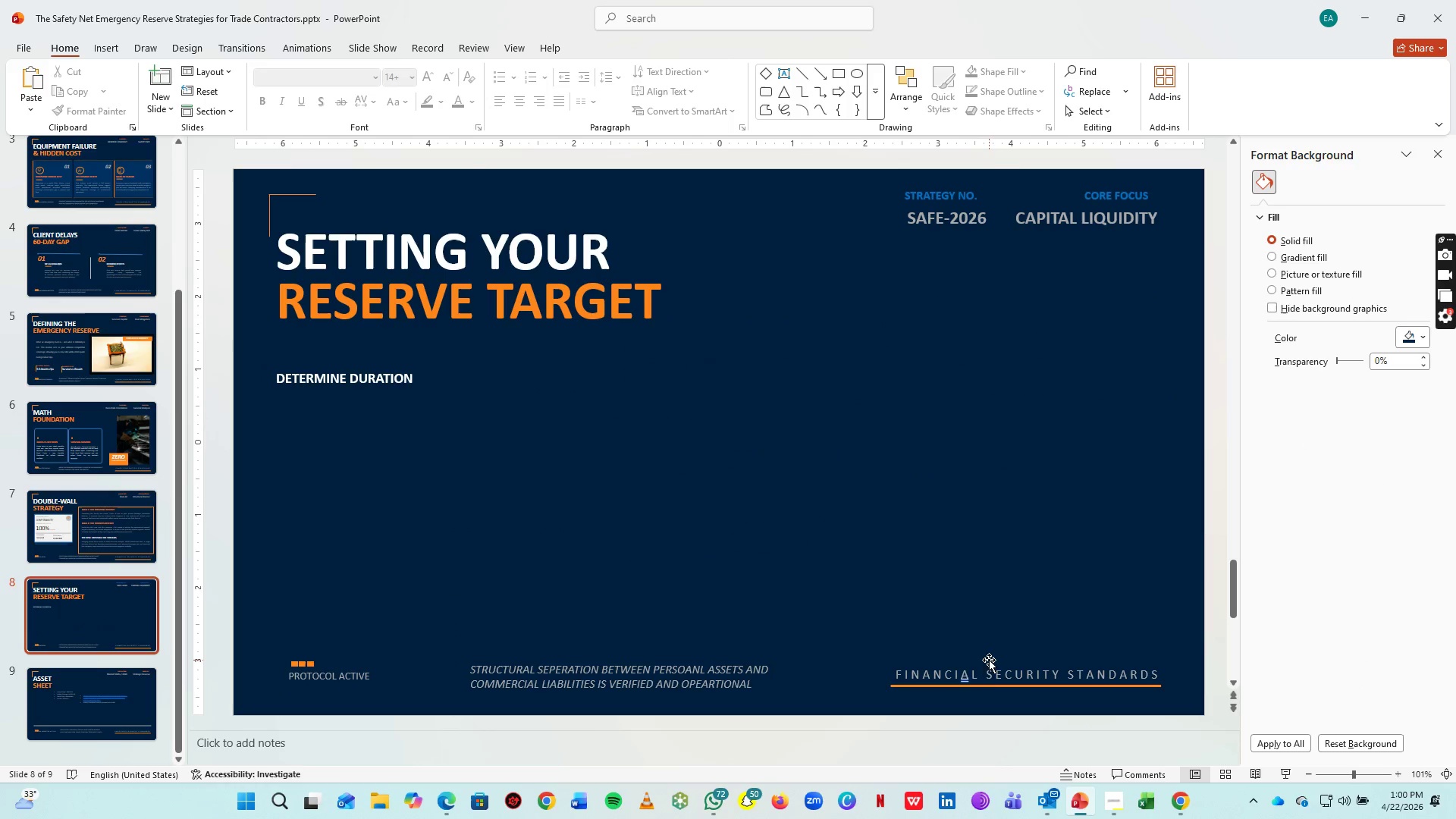 
scroll: coordinate [991, 655], scroll_direction: down, amount: 1.0
 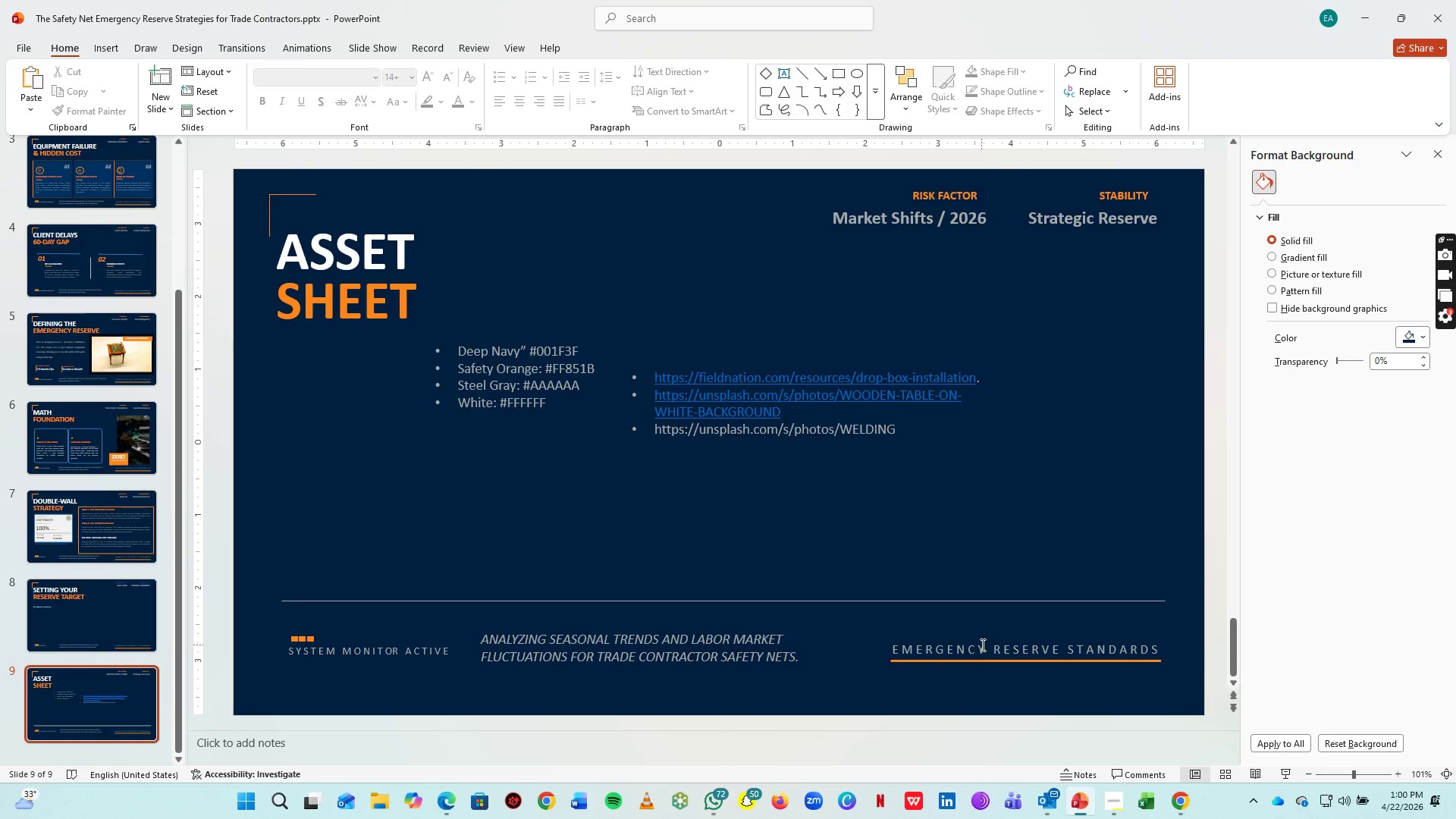 
left_click([983, 656])
 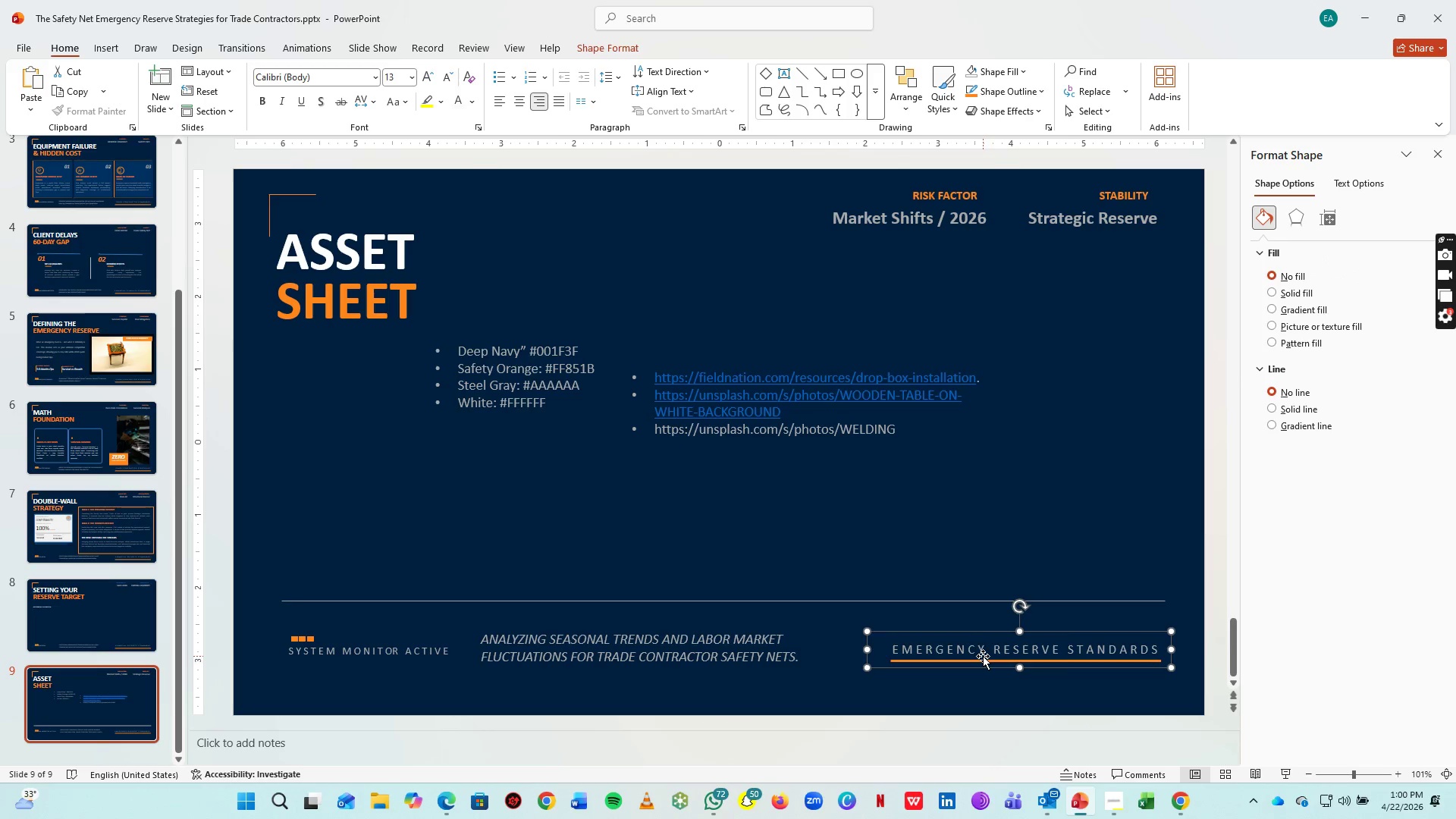 
left_click([986, 648])
 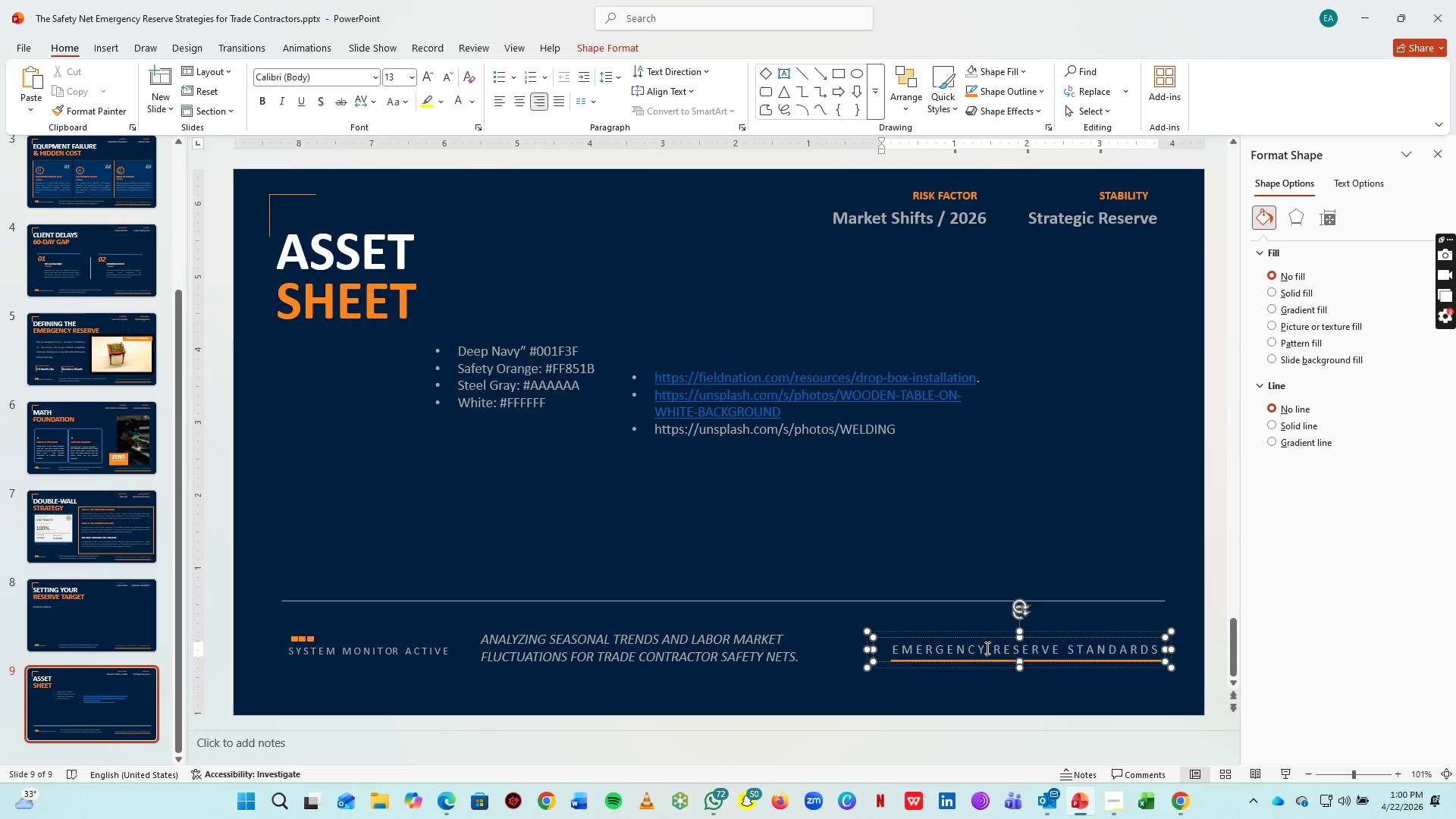 
key(Control+A)
 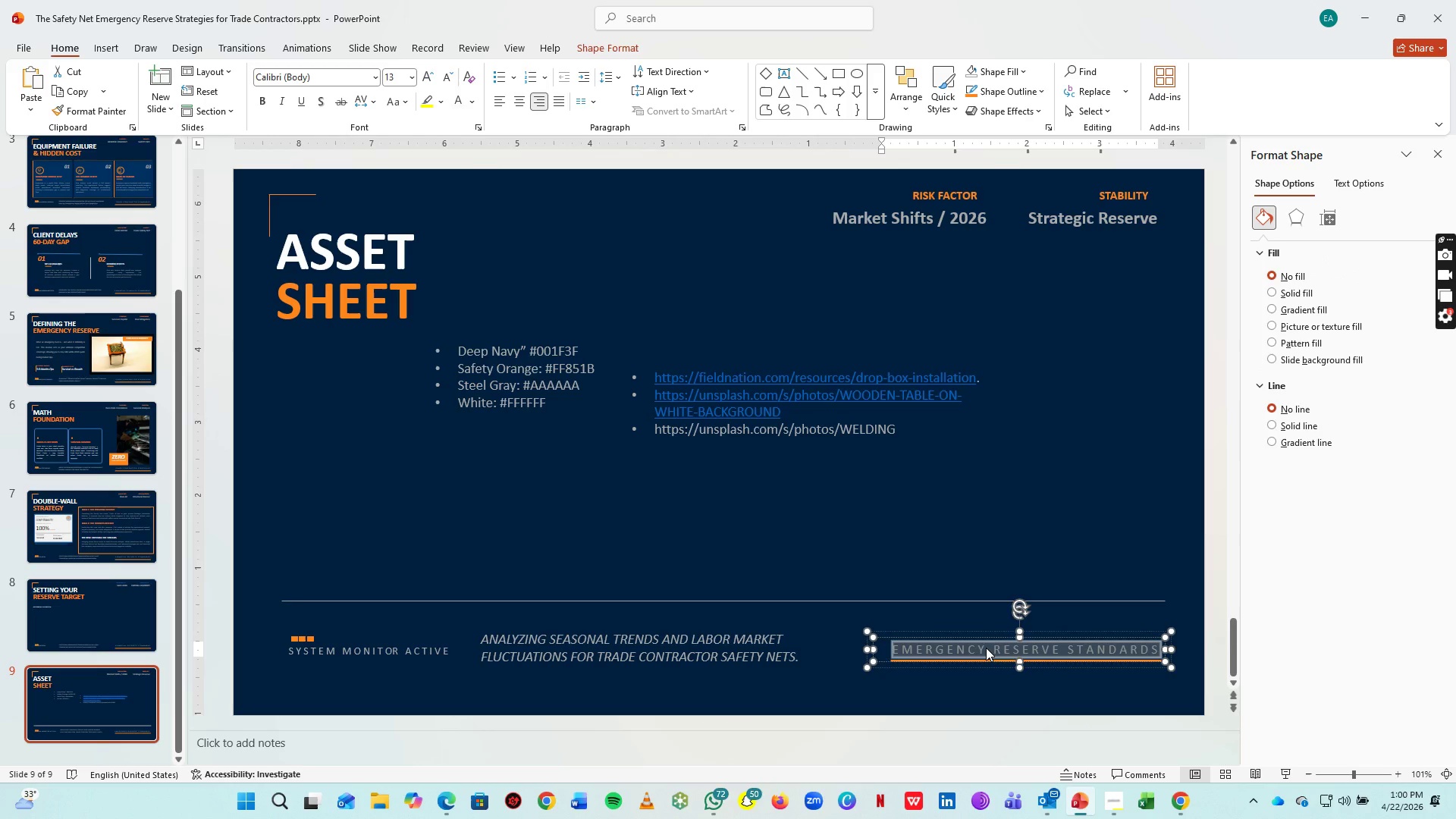 
key(C)
 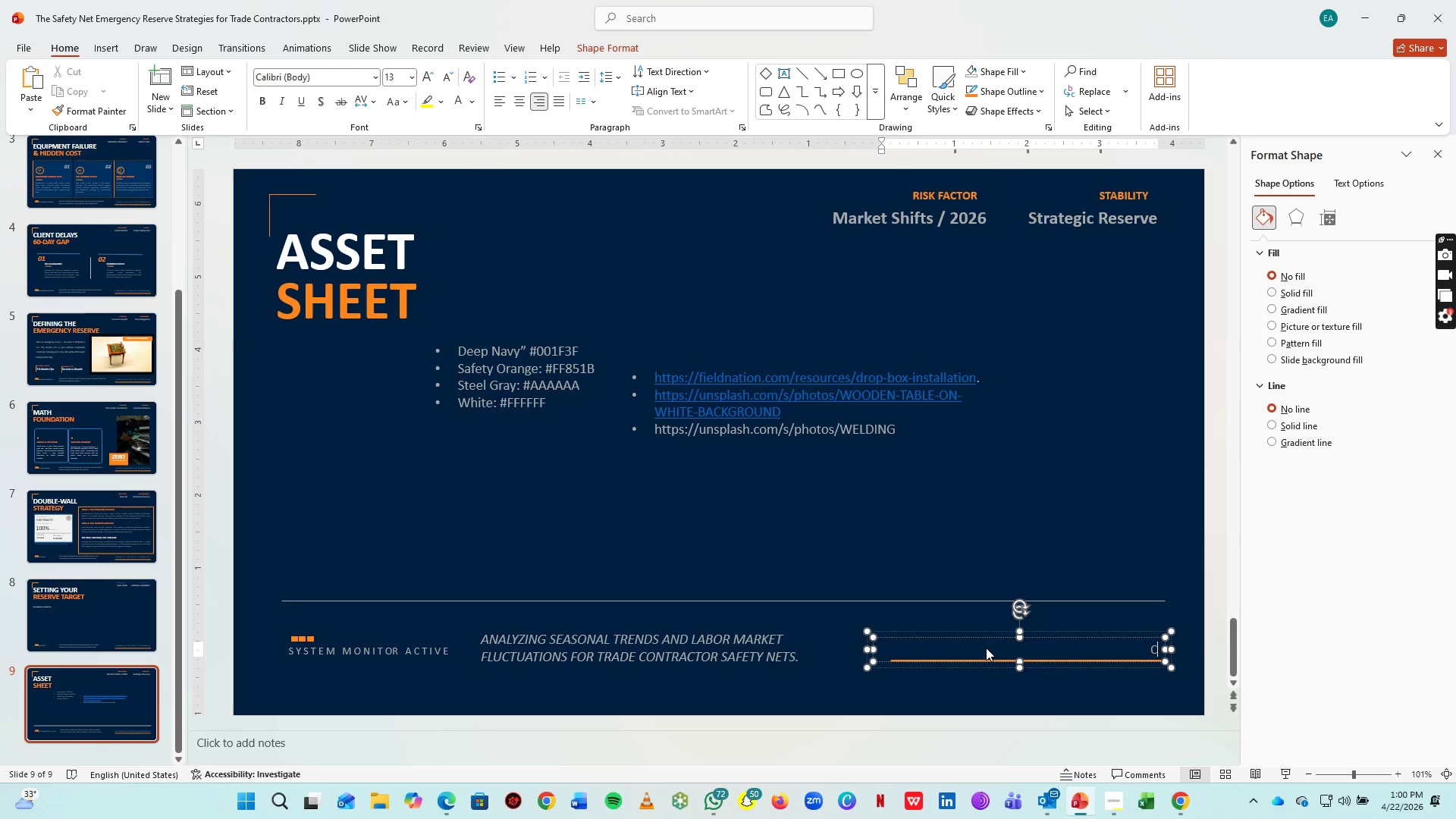 
key(Space)
 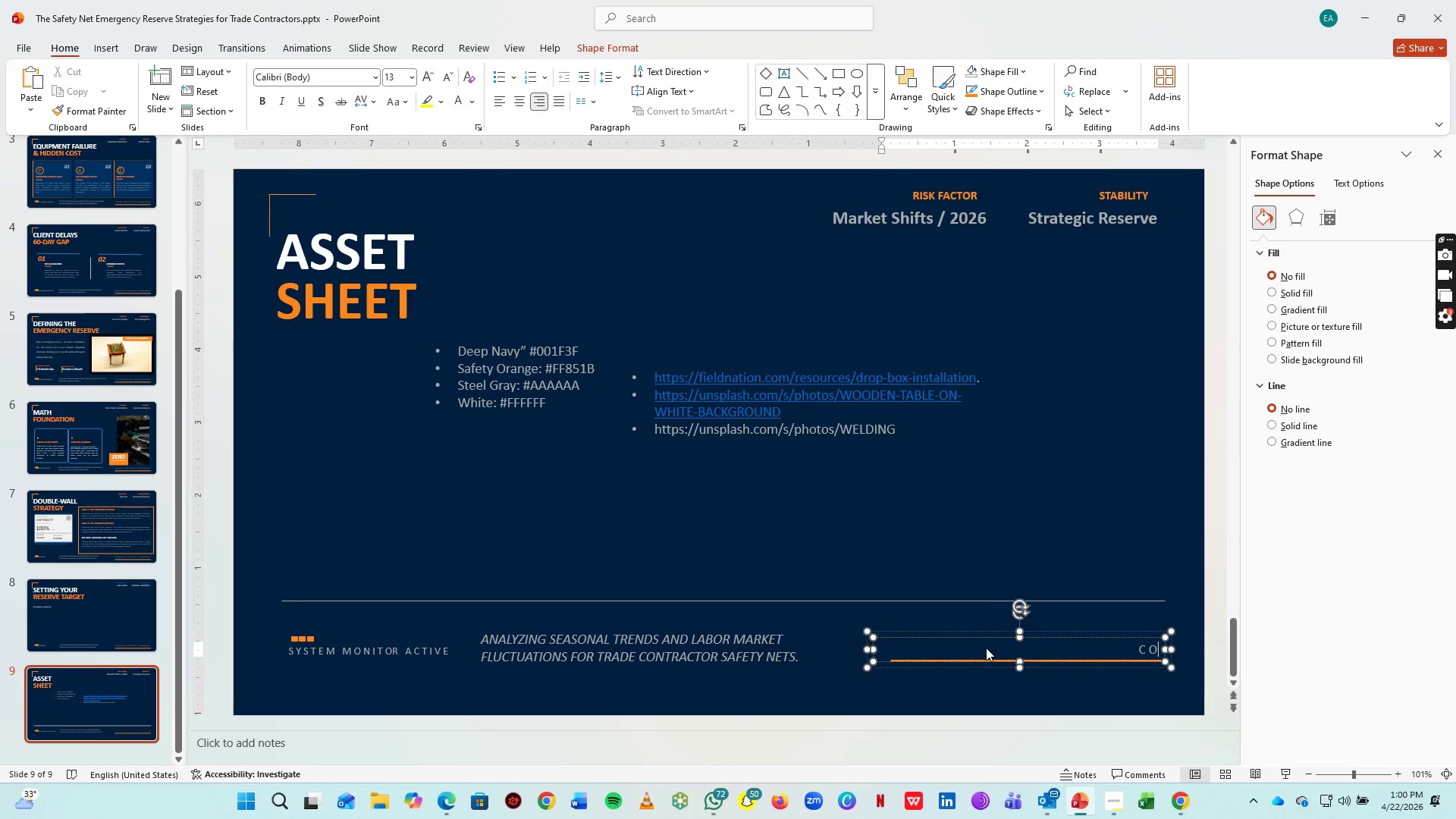 
key(O)
 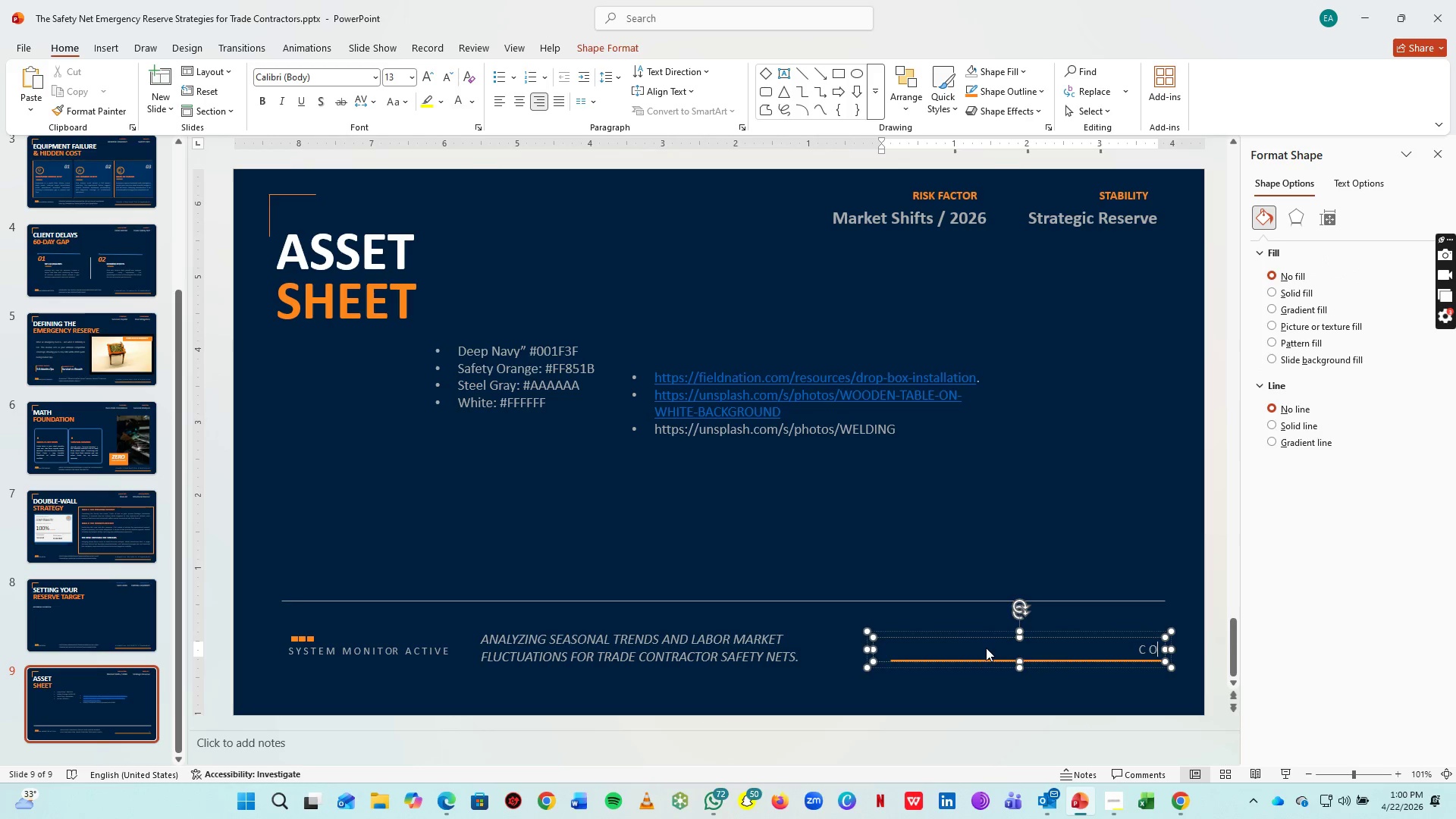 
key(Space)
 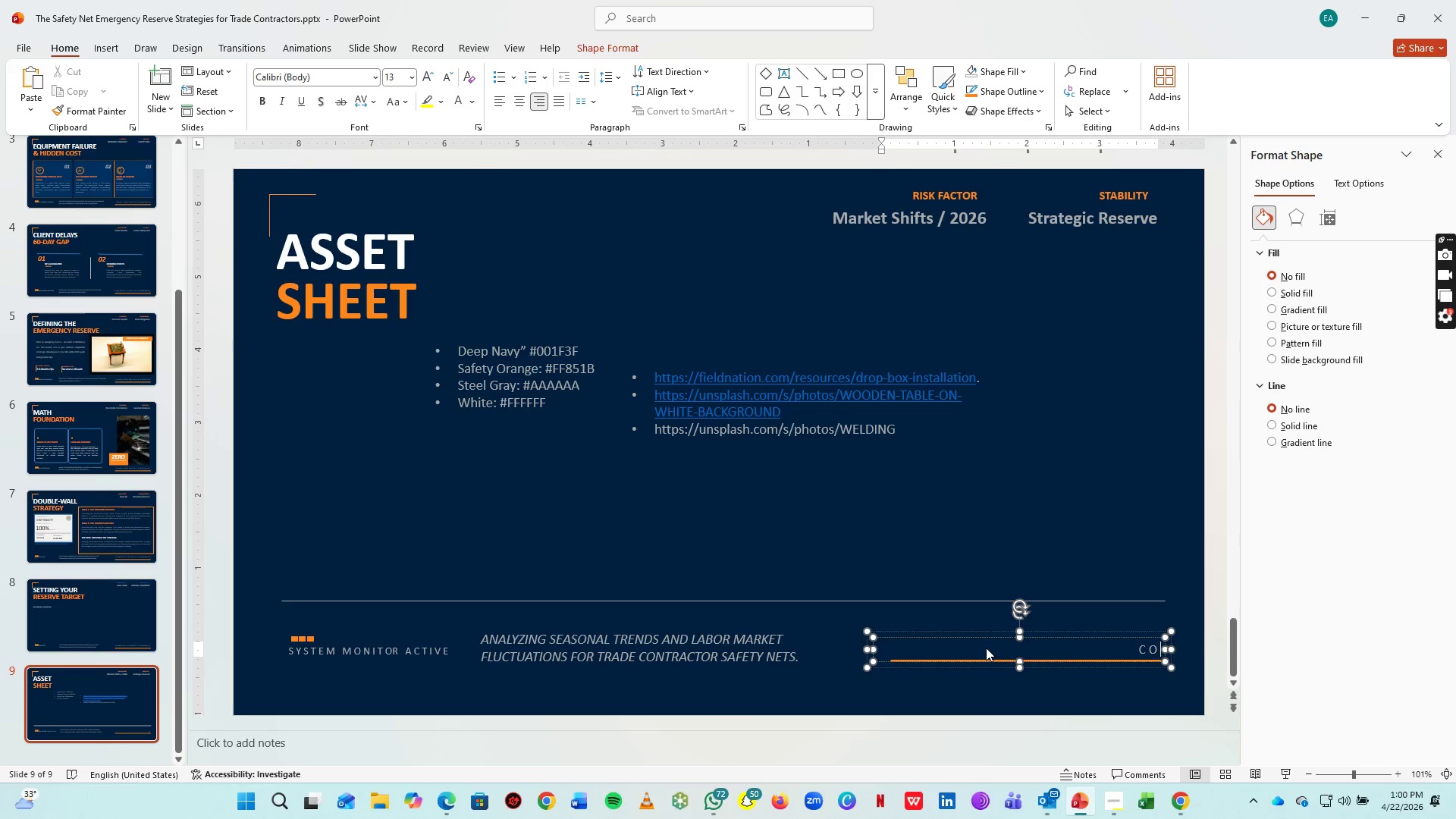 
key(N)
 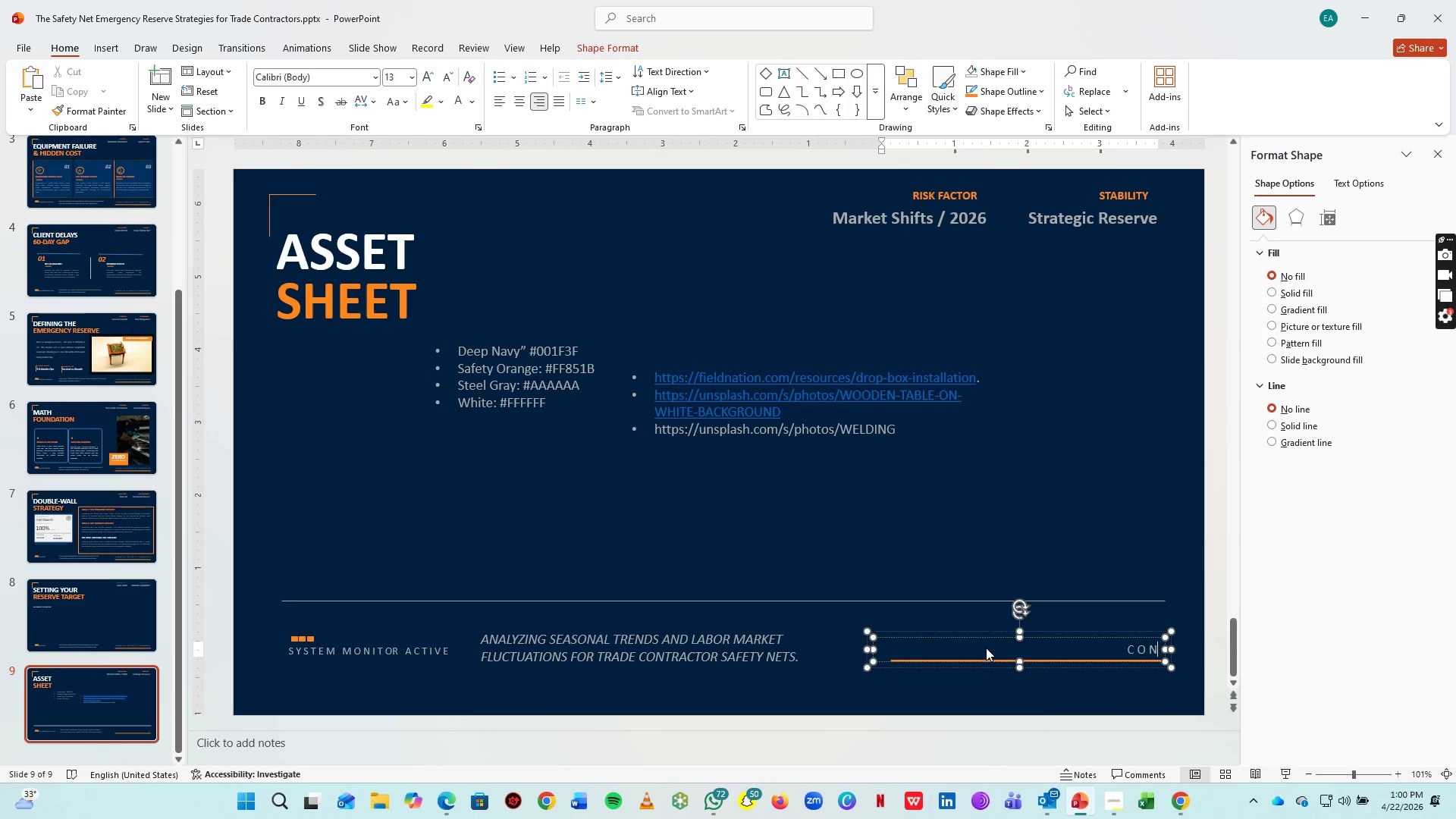 
key(Space)
 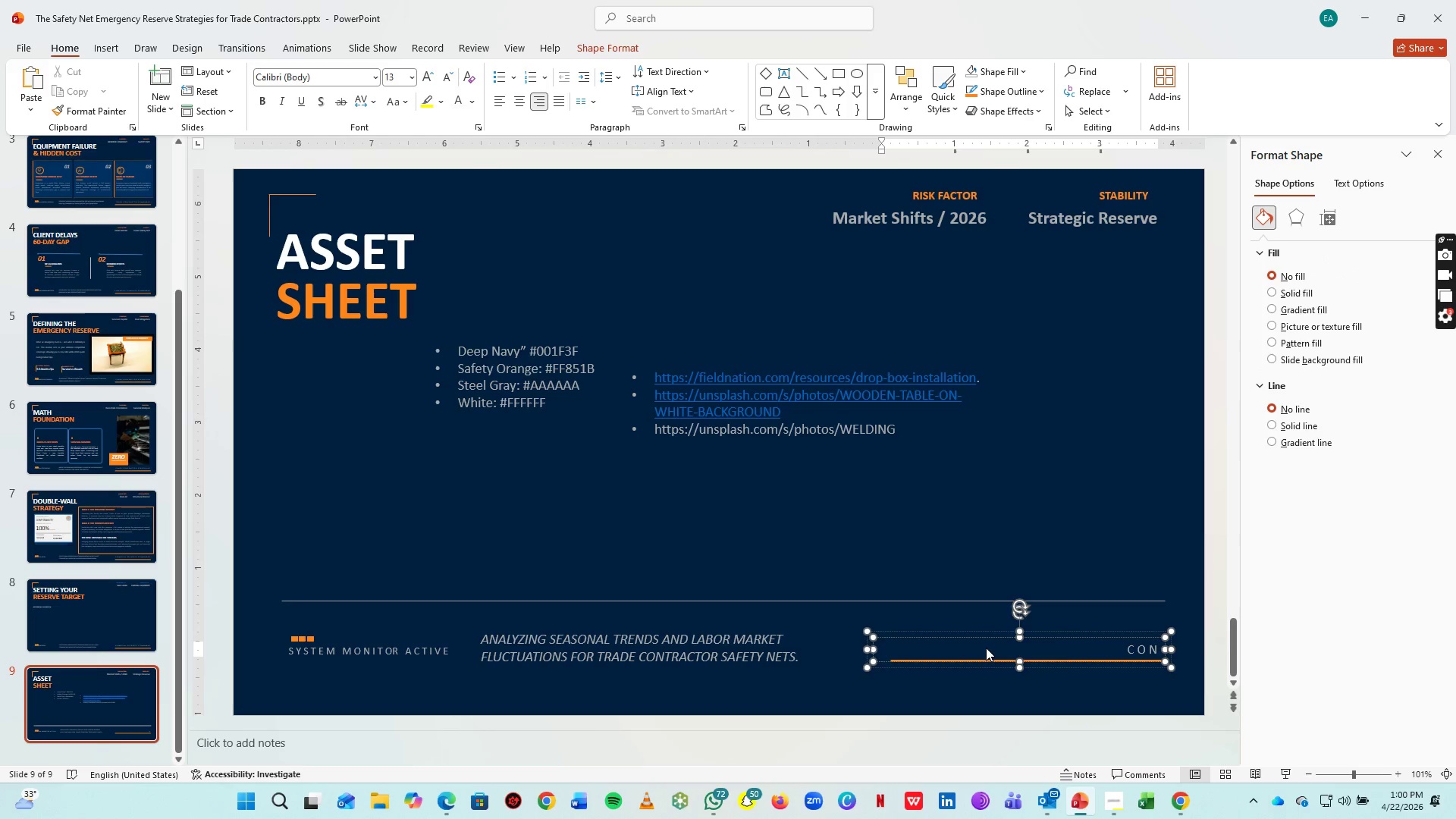 
key(S)
 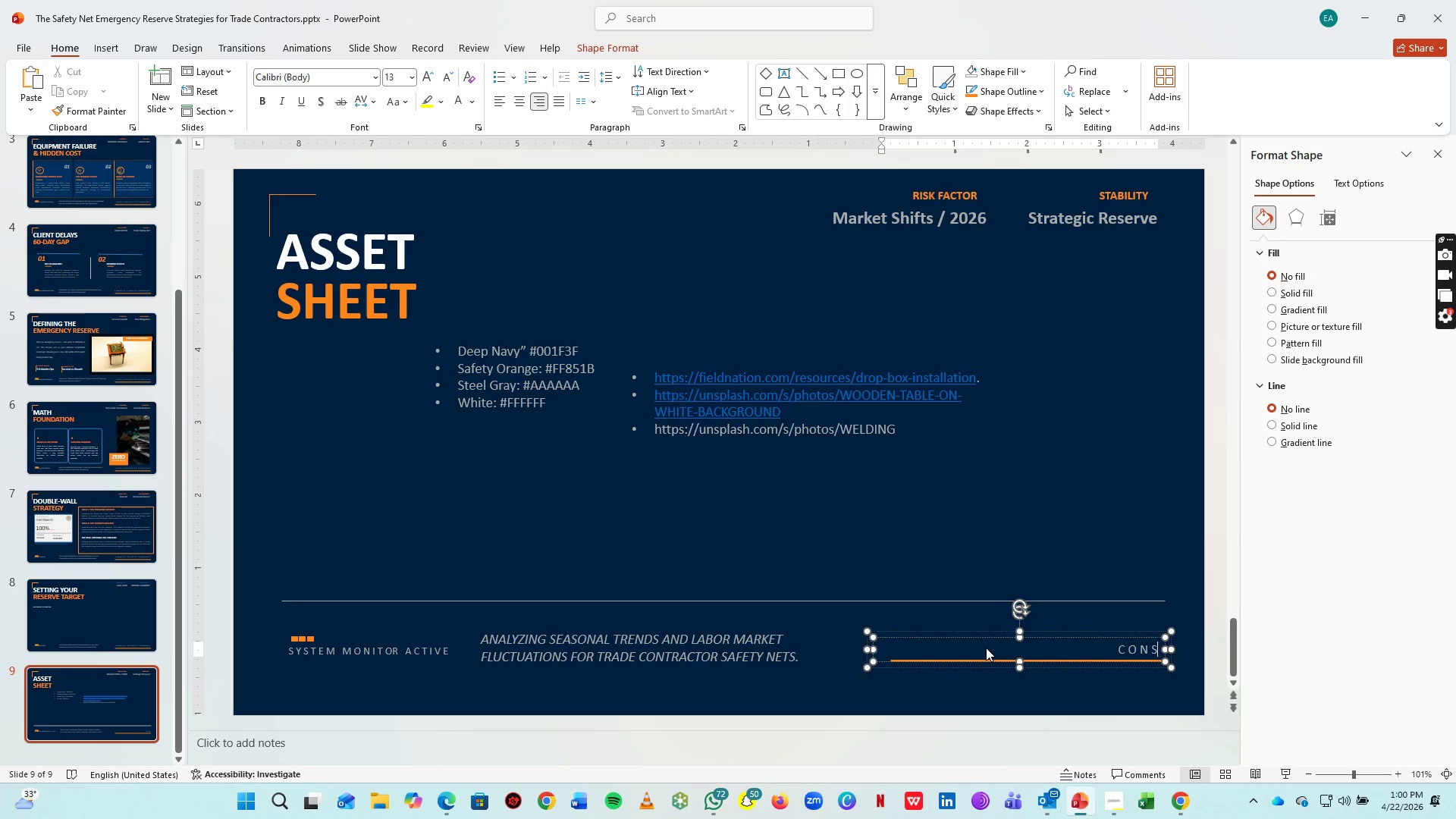 
key(Space)
 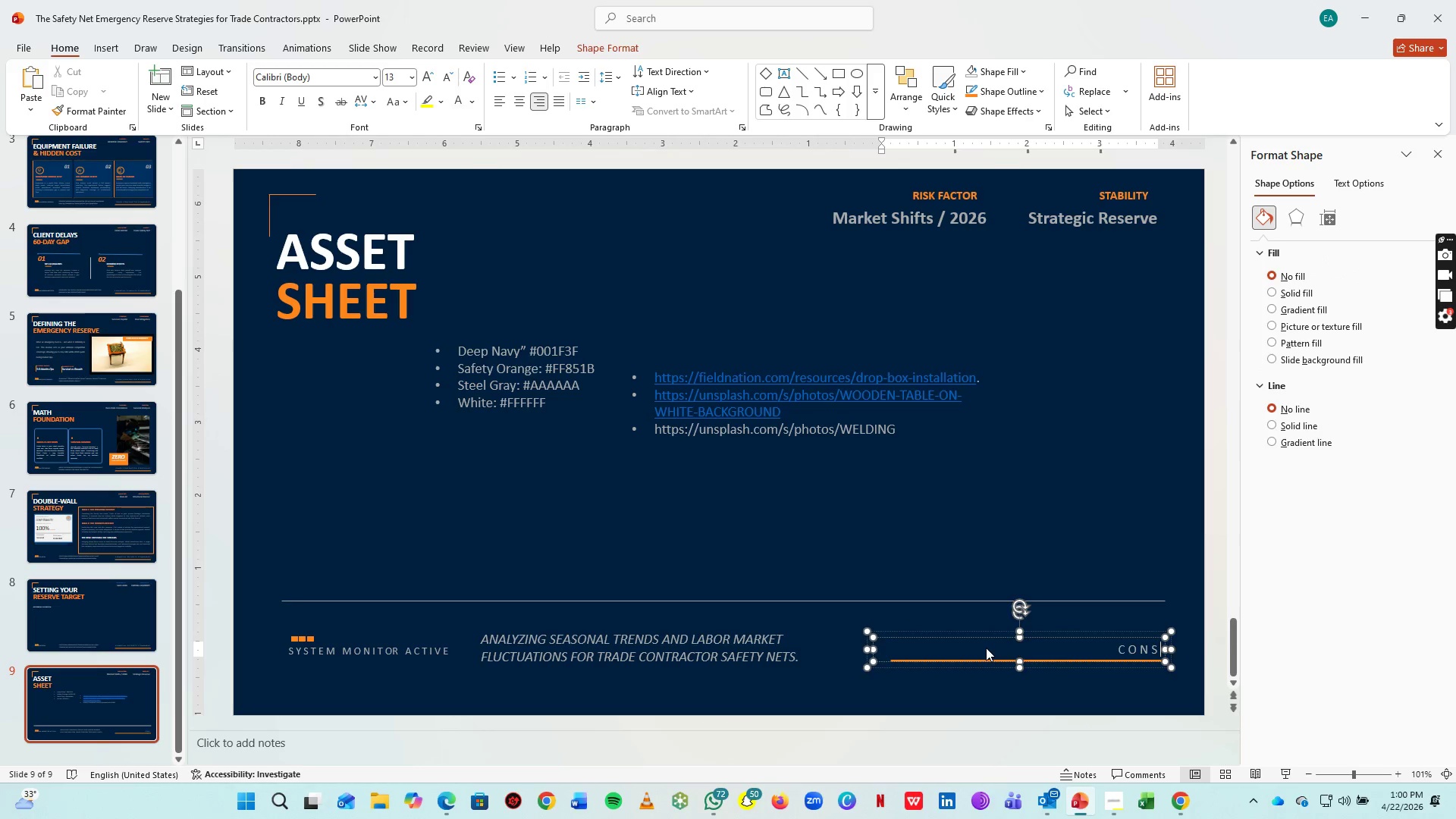 
key(T)
 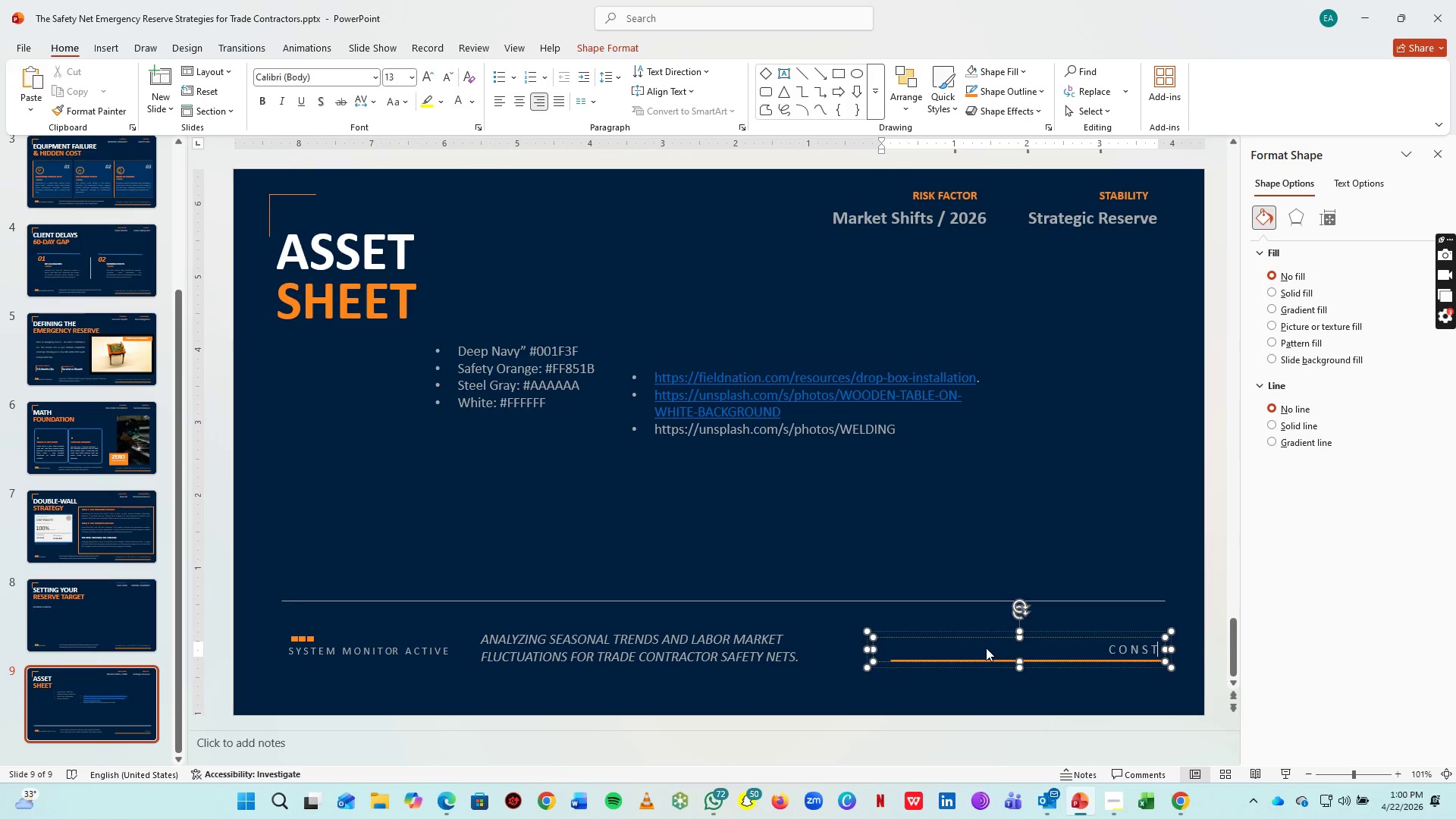 
key(Space)
 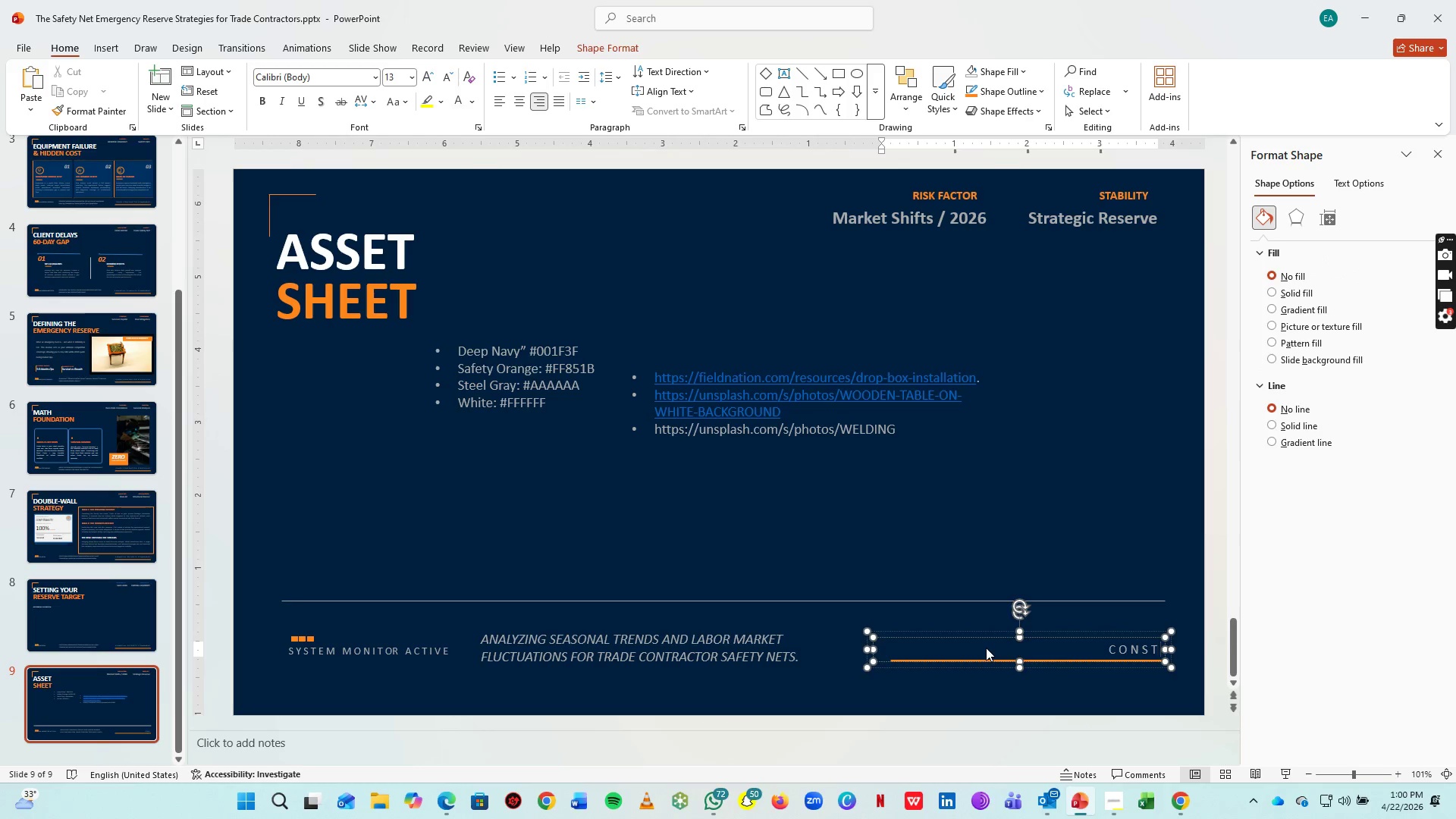 
key(R)
 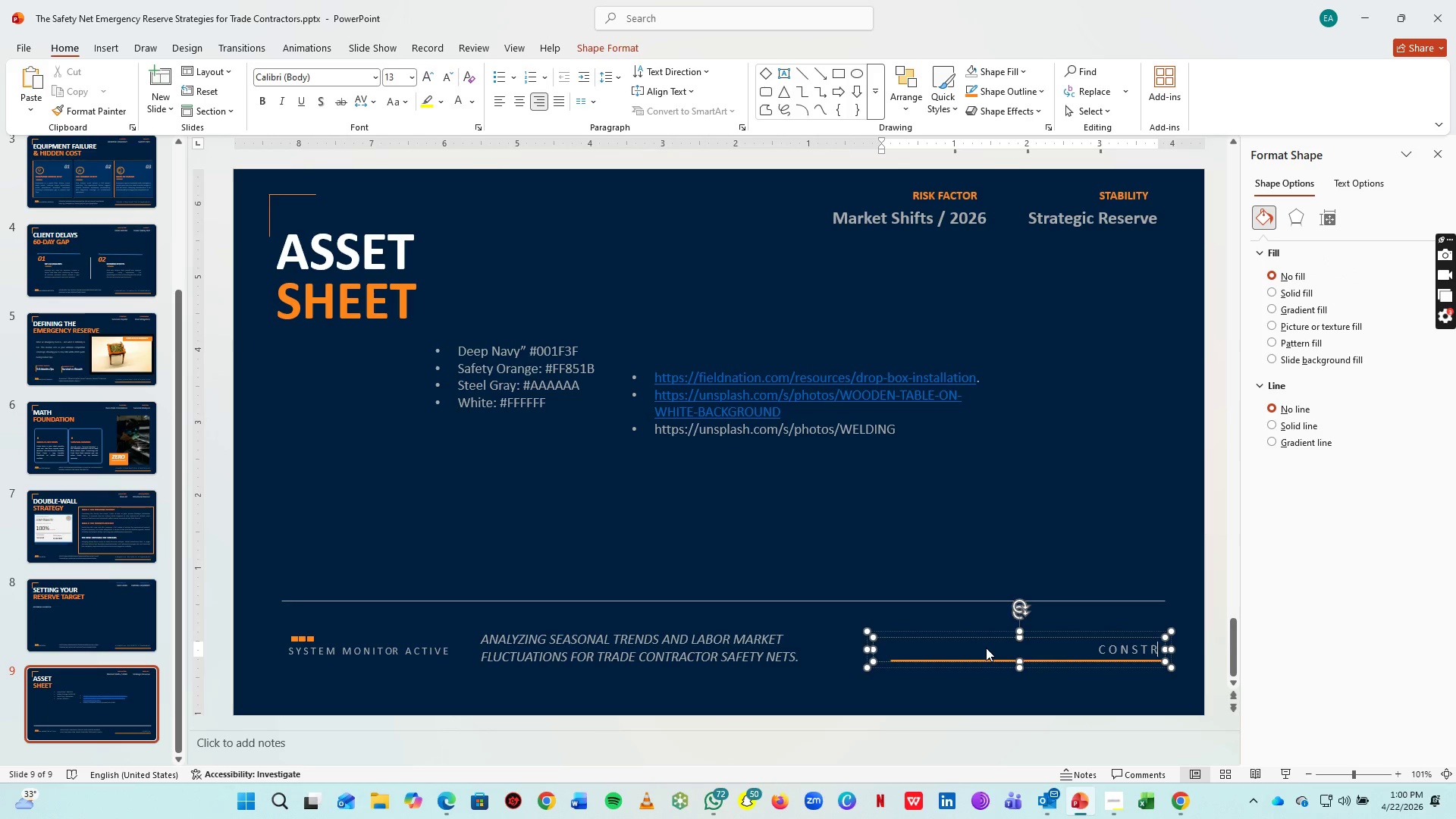 
key(Space)
 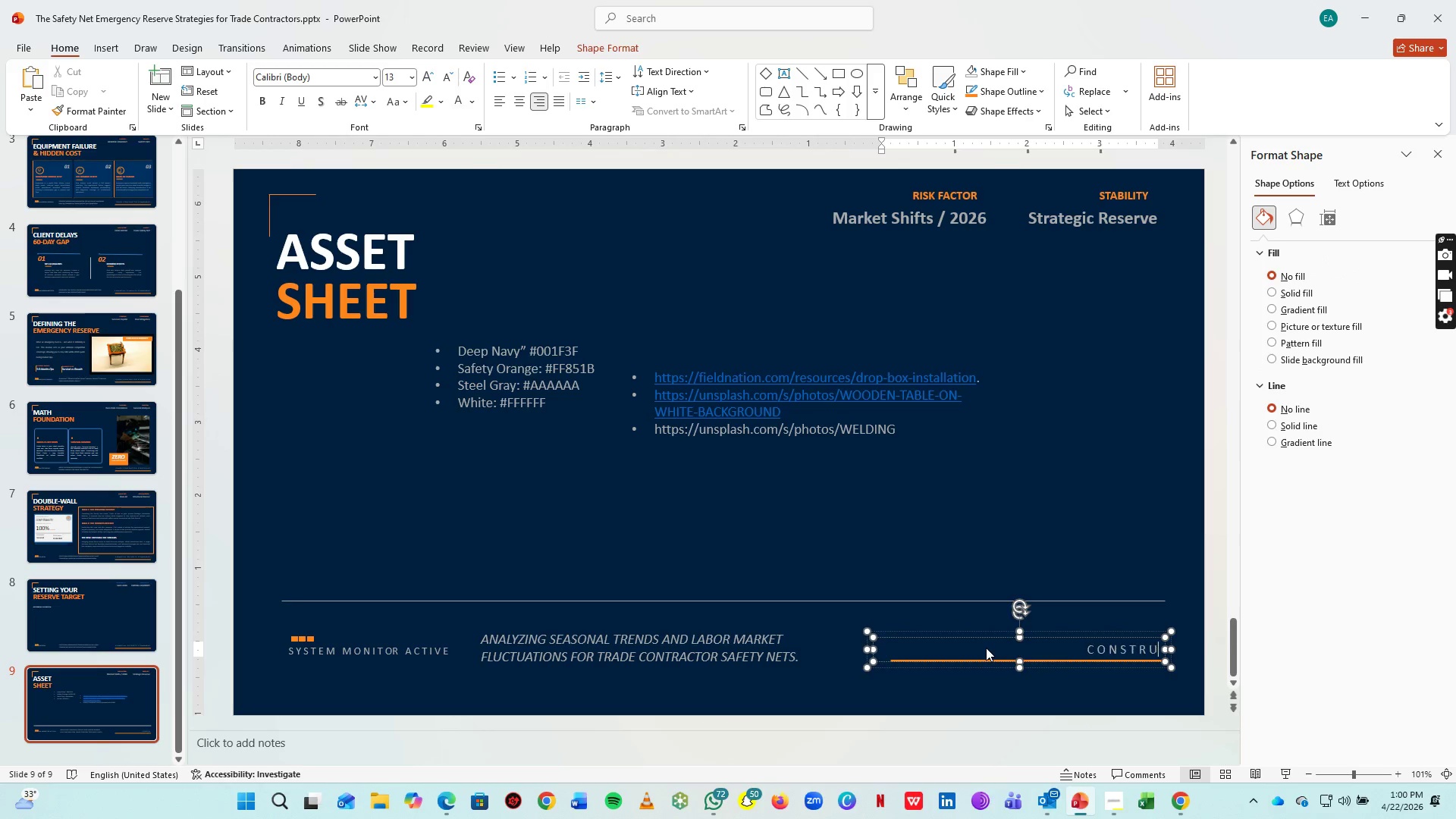 
key(U)
 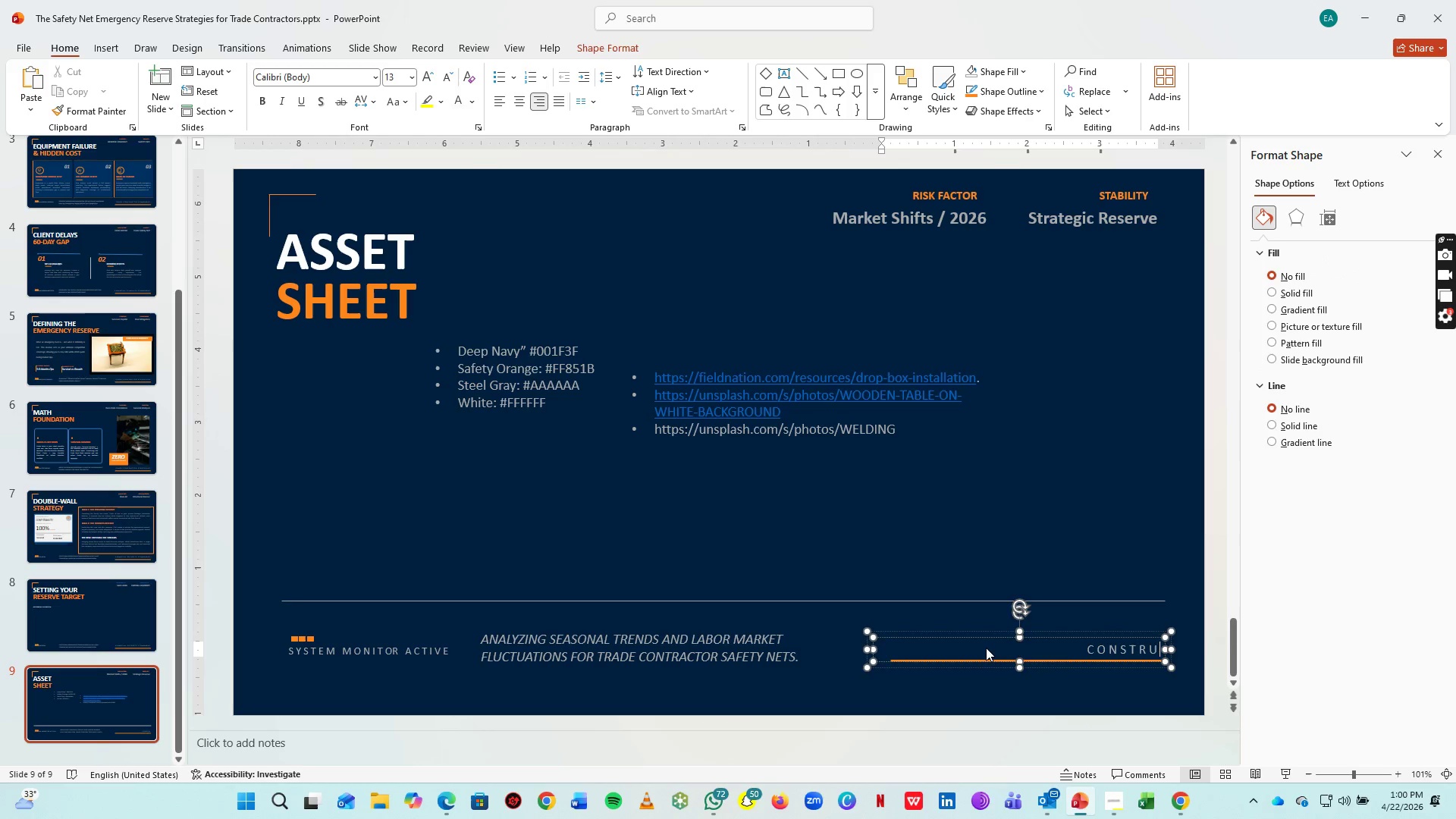 
key(Space)
 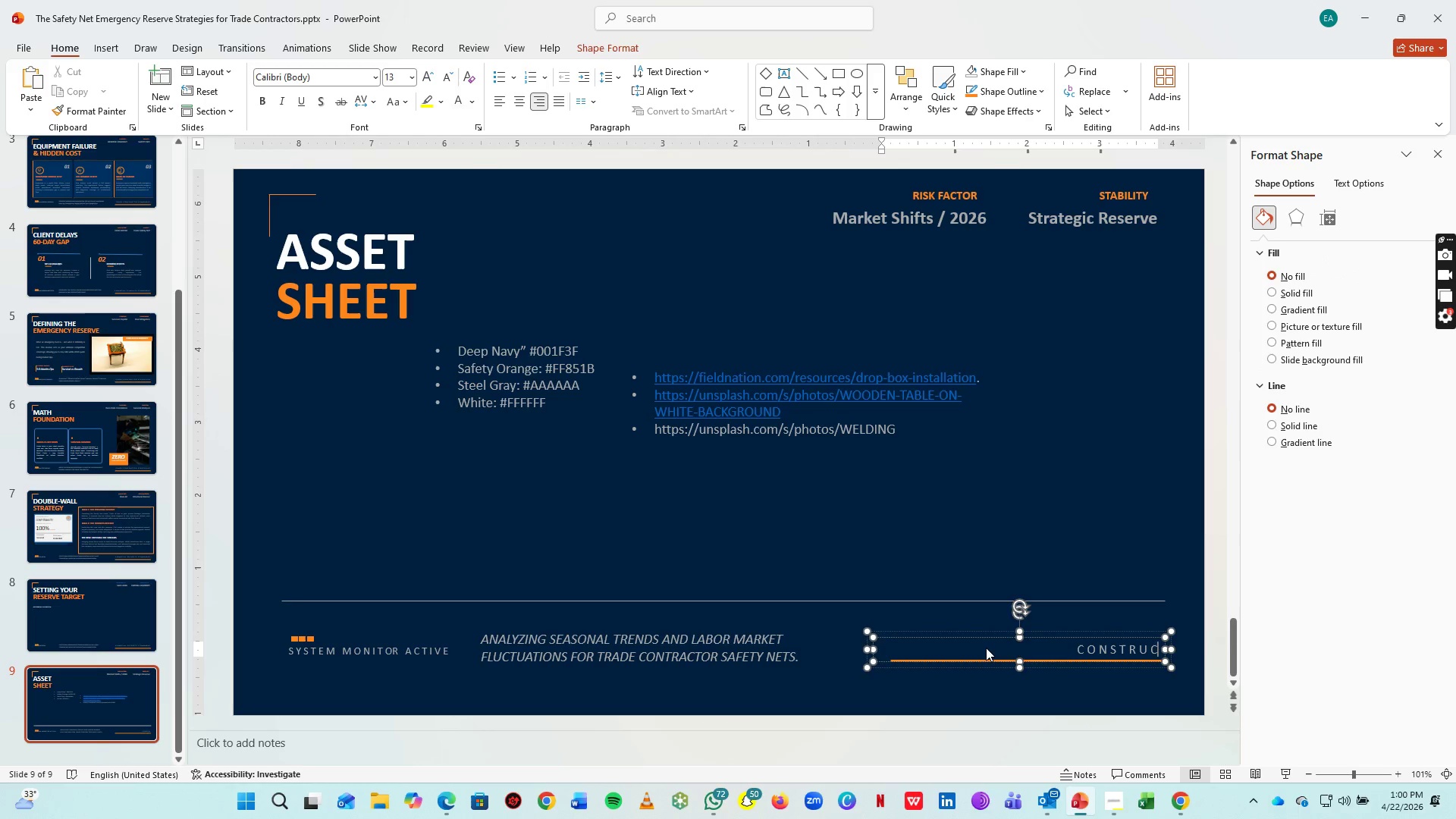 
key(C)
 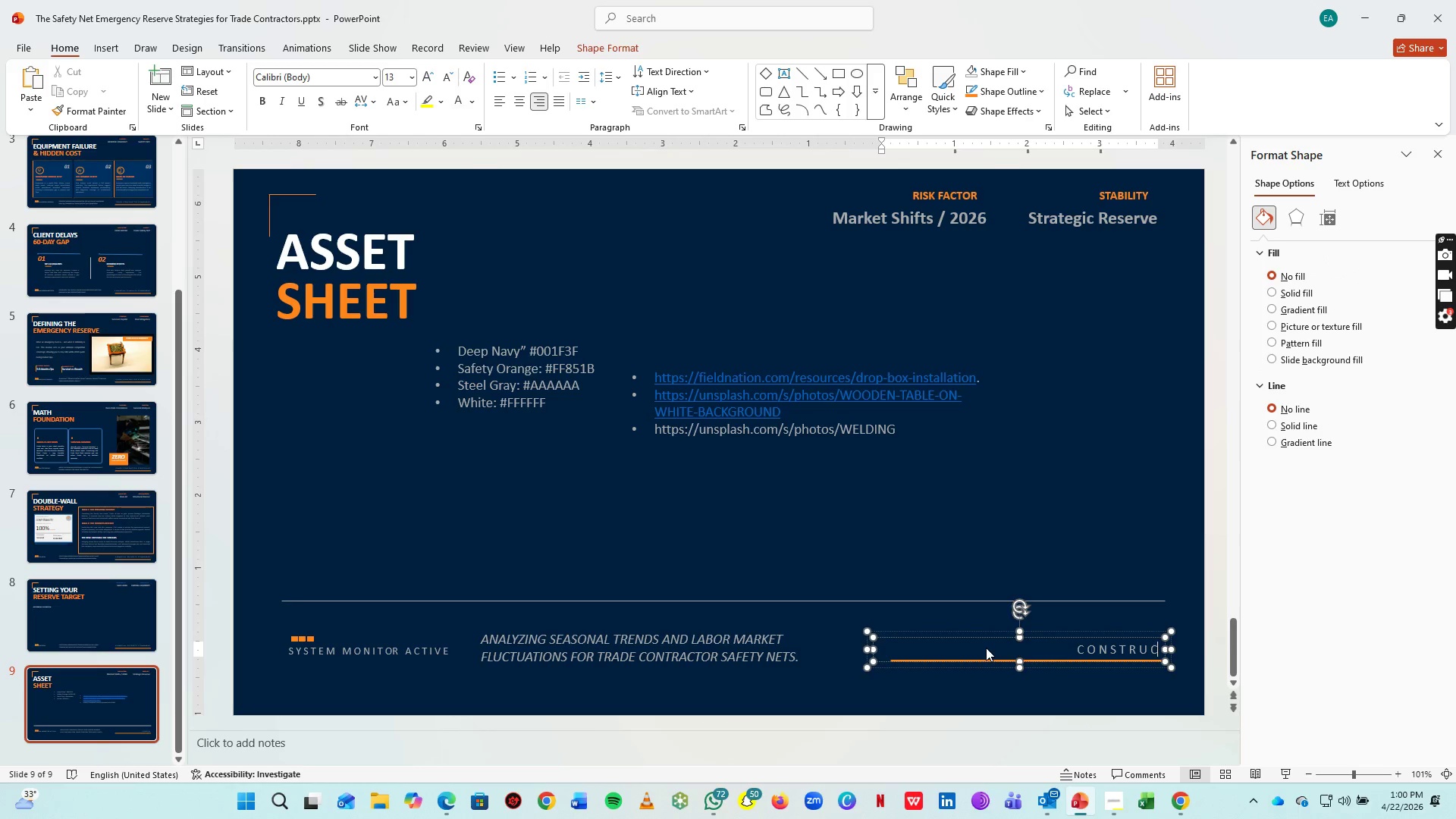 
key(Space)
 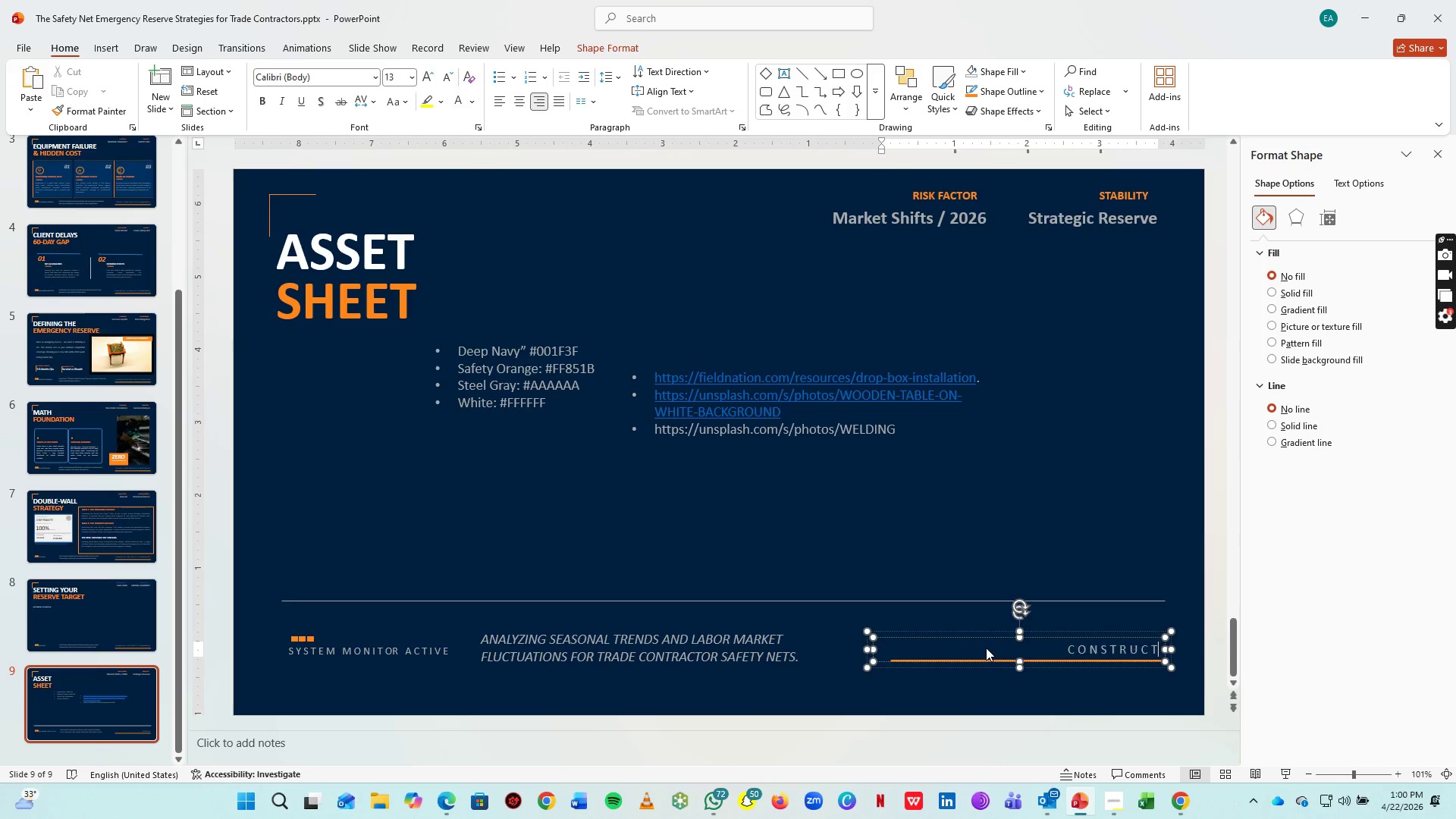 
key(T)
 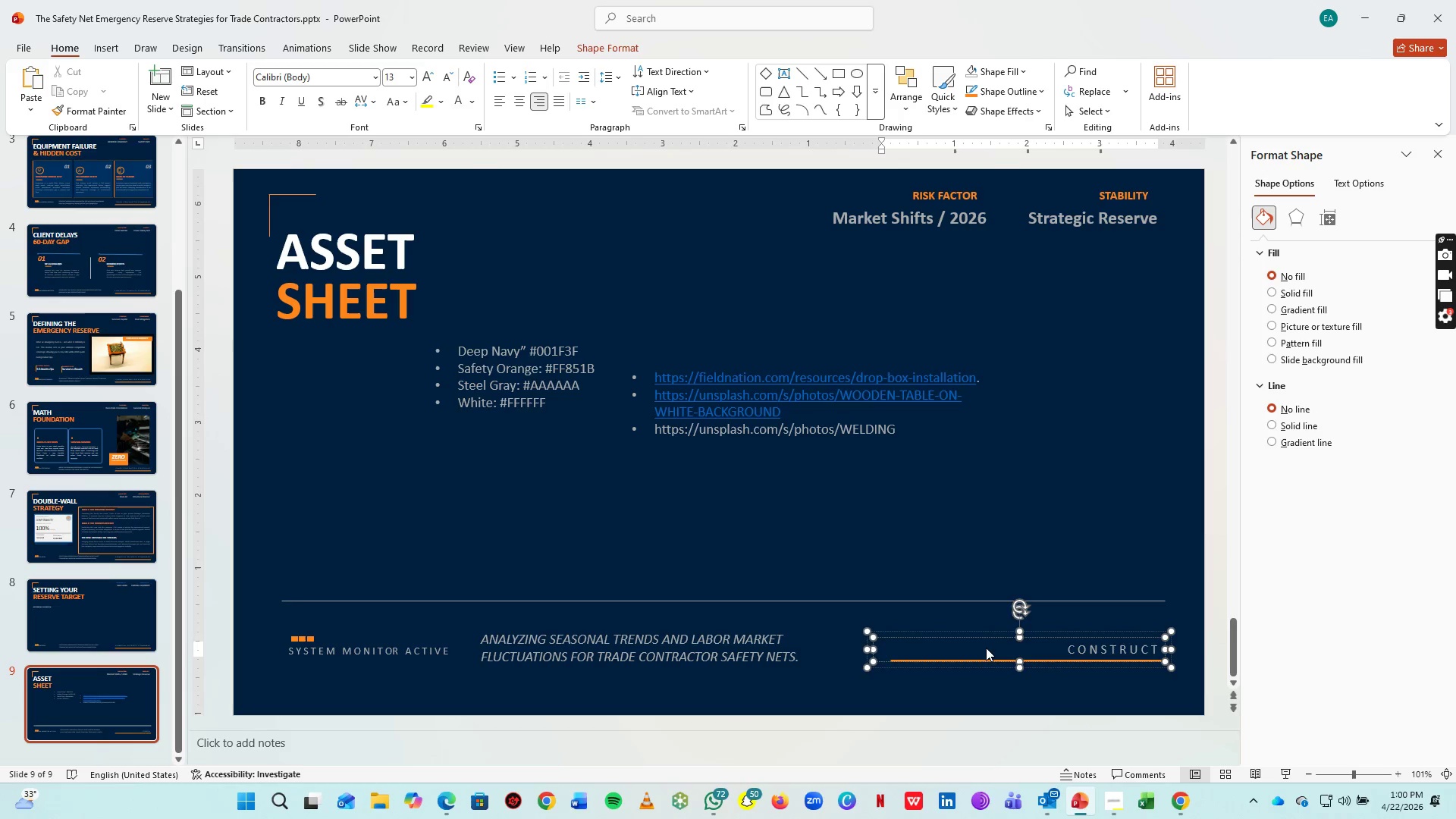 
key(Space)
 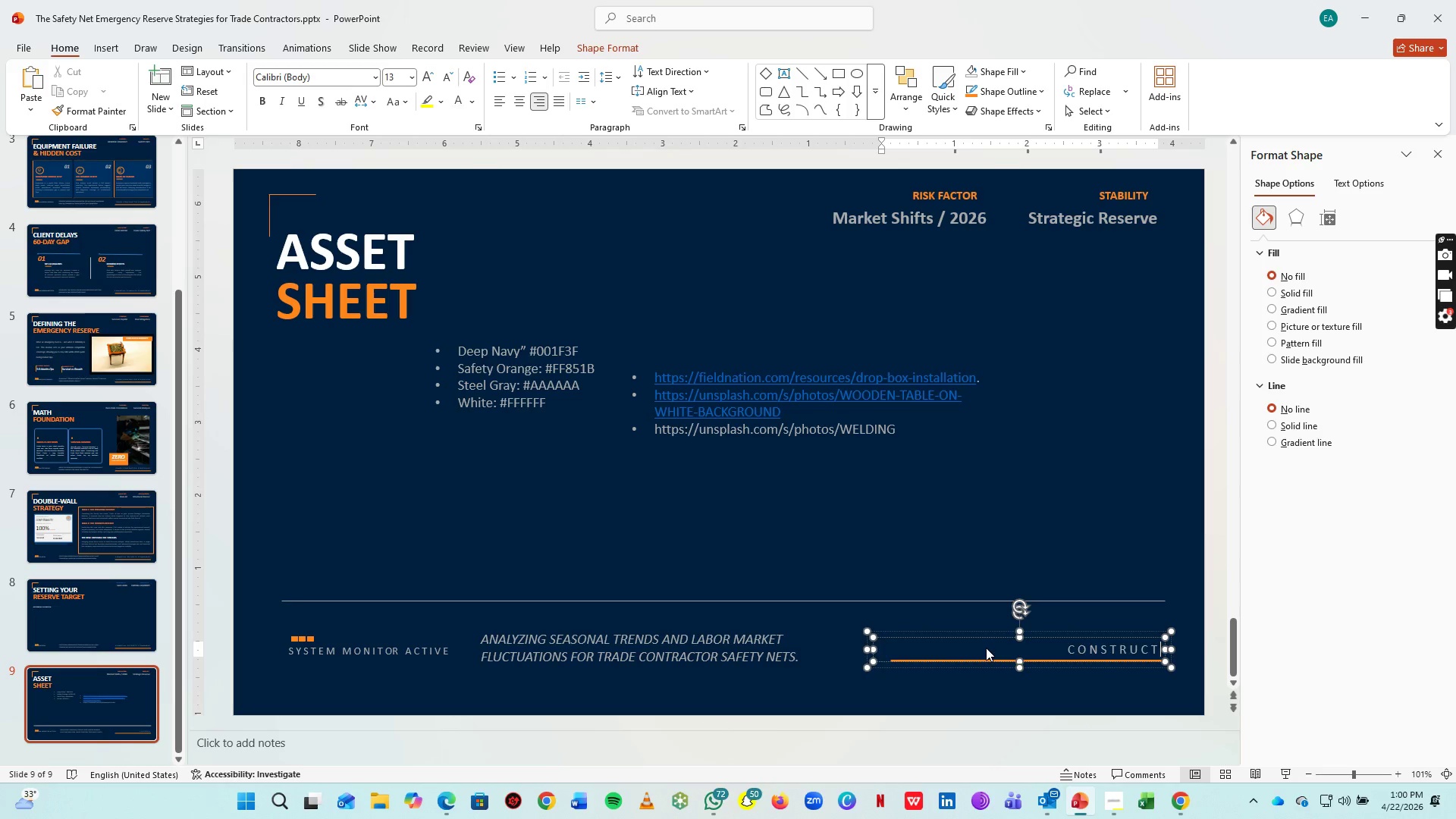 
key(I)
 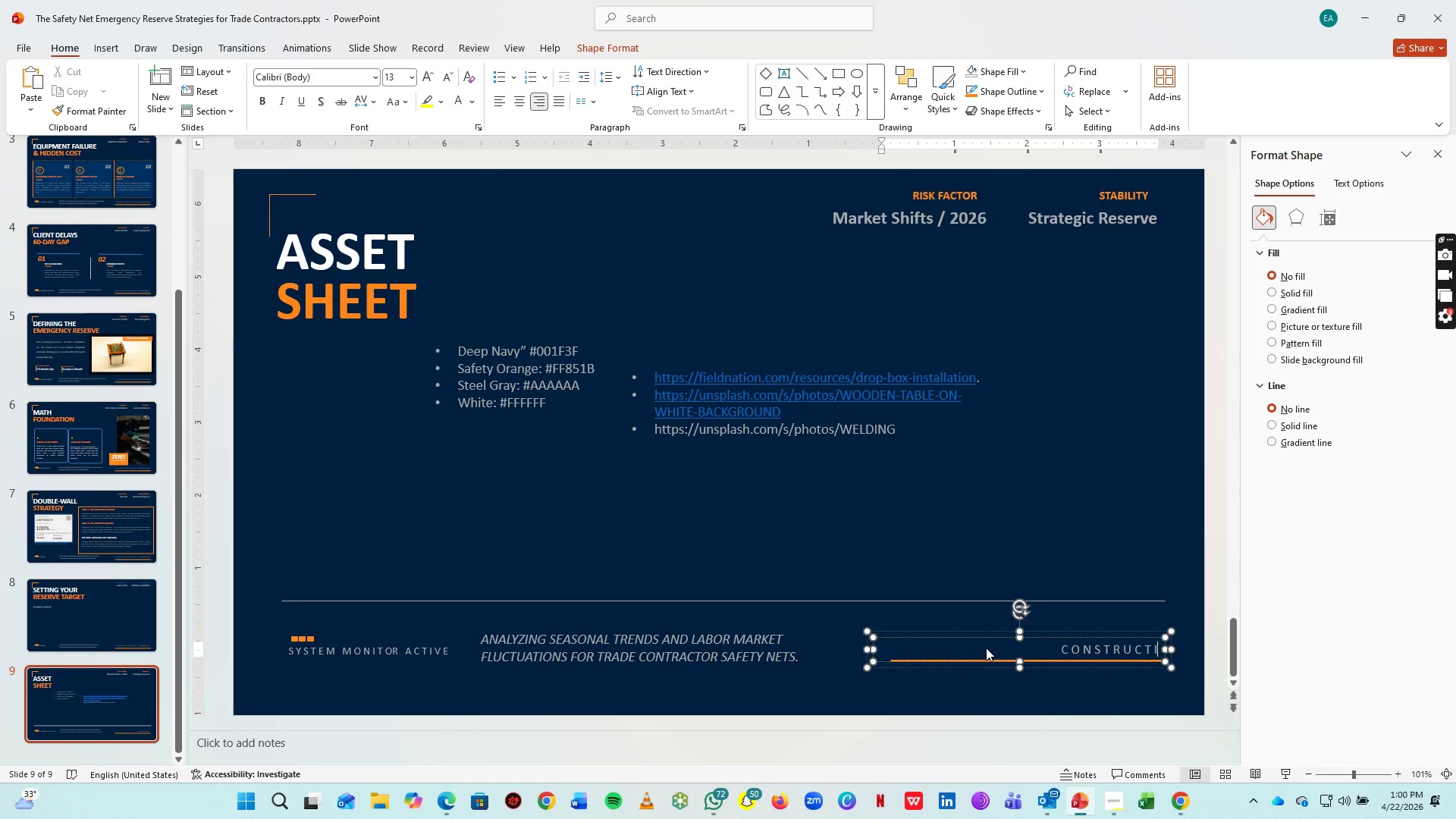 
key(Space)
 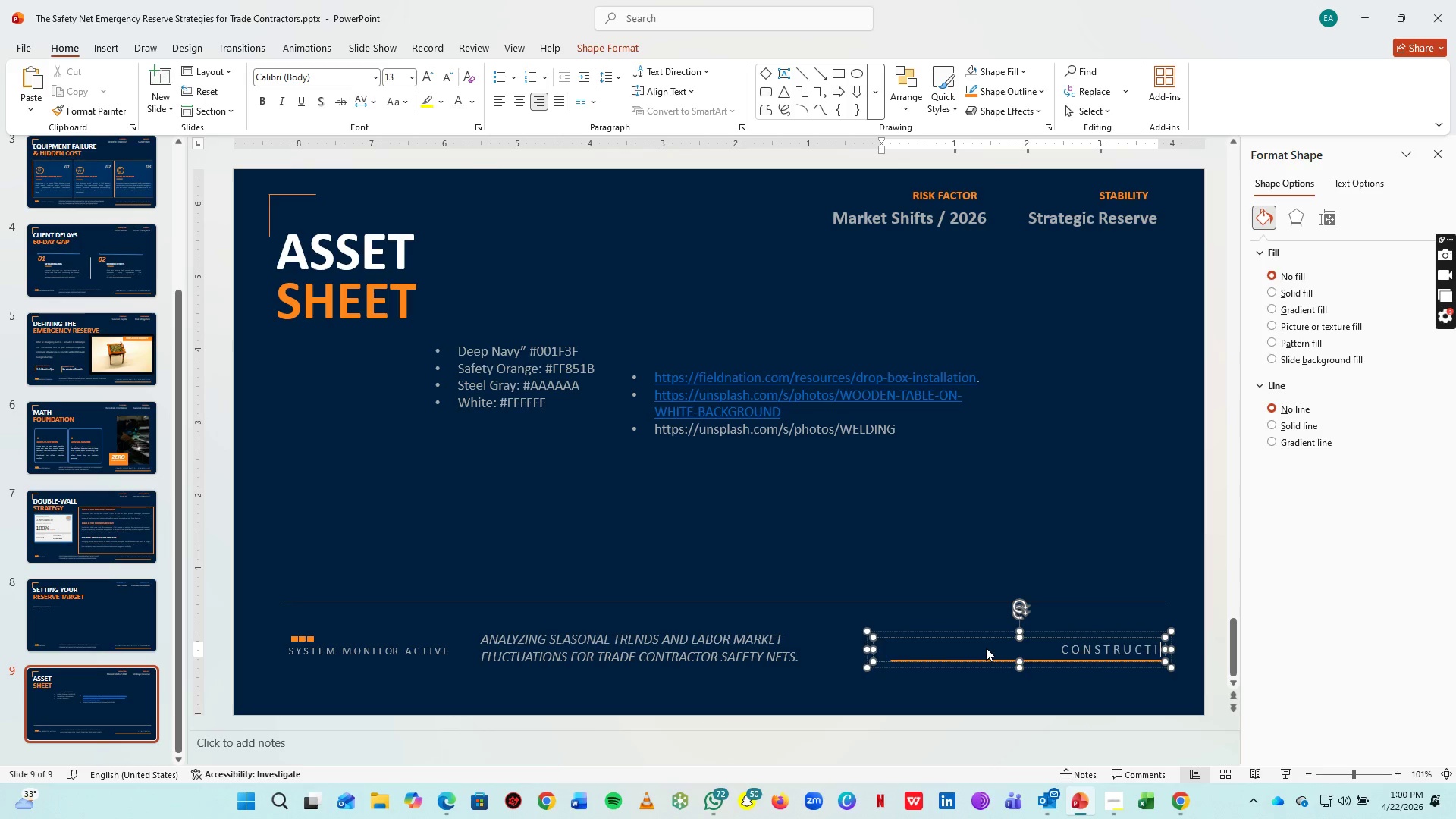 
key(O)
 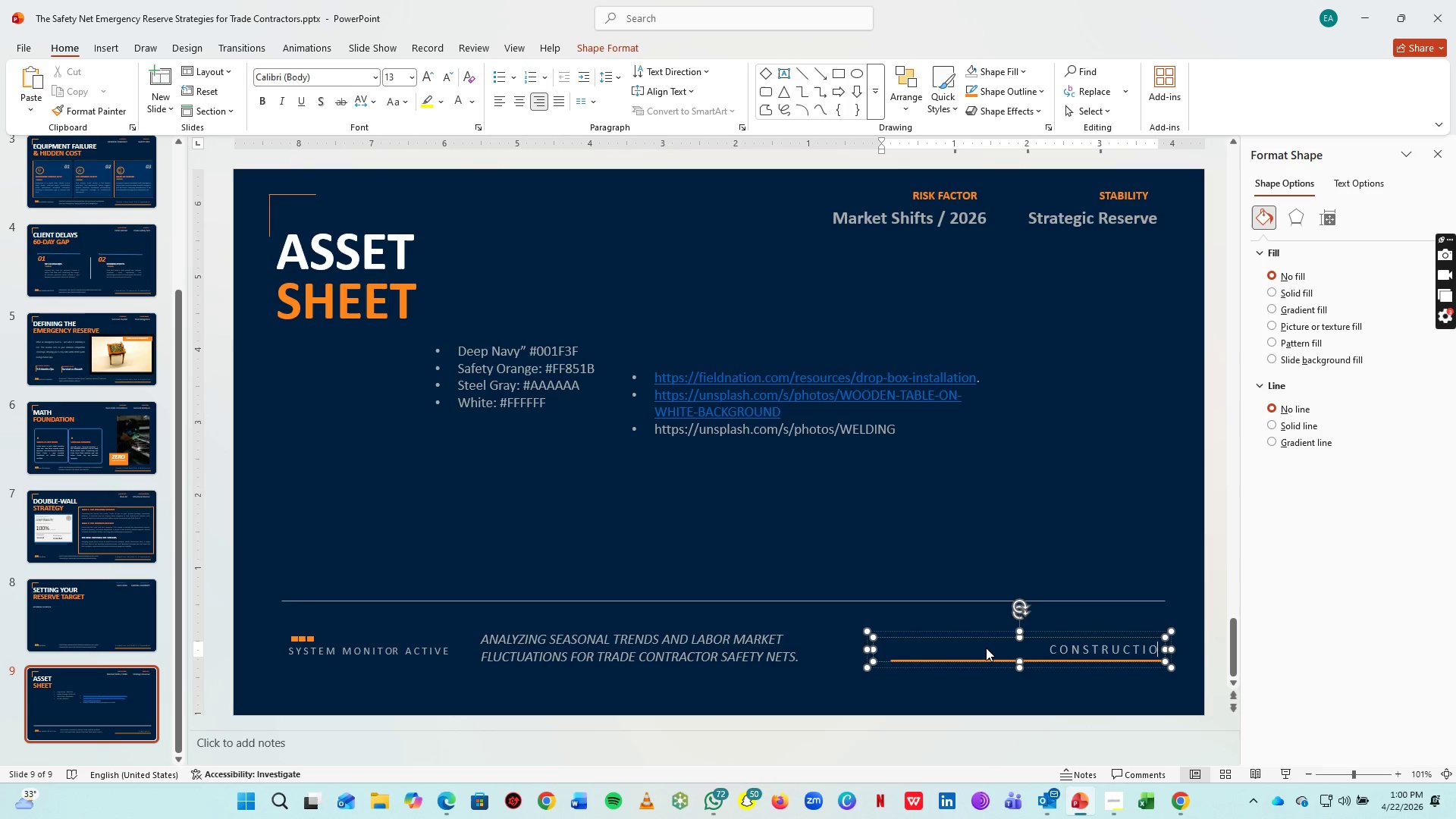 
key(Space)
 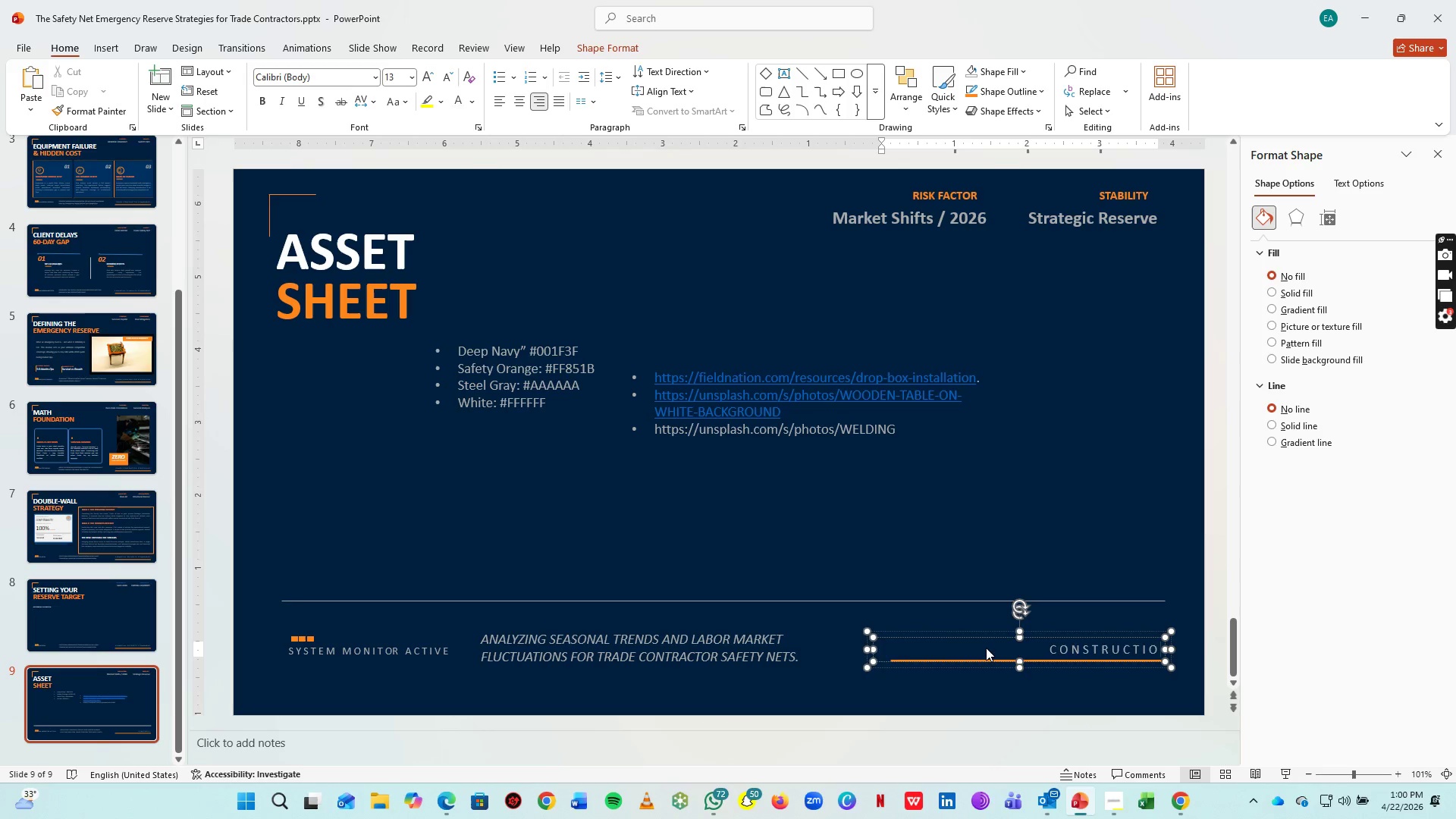 
key(N)
 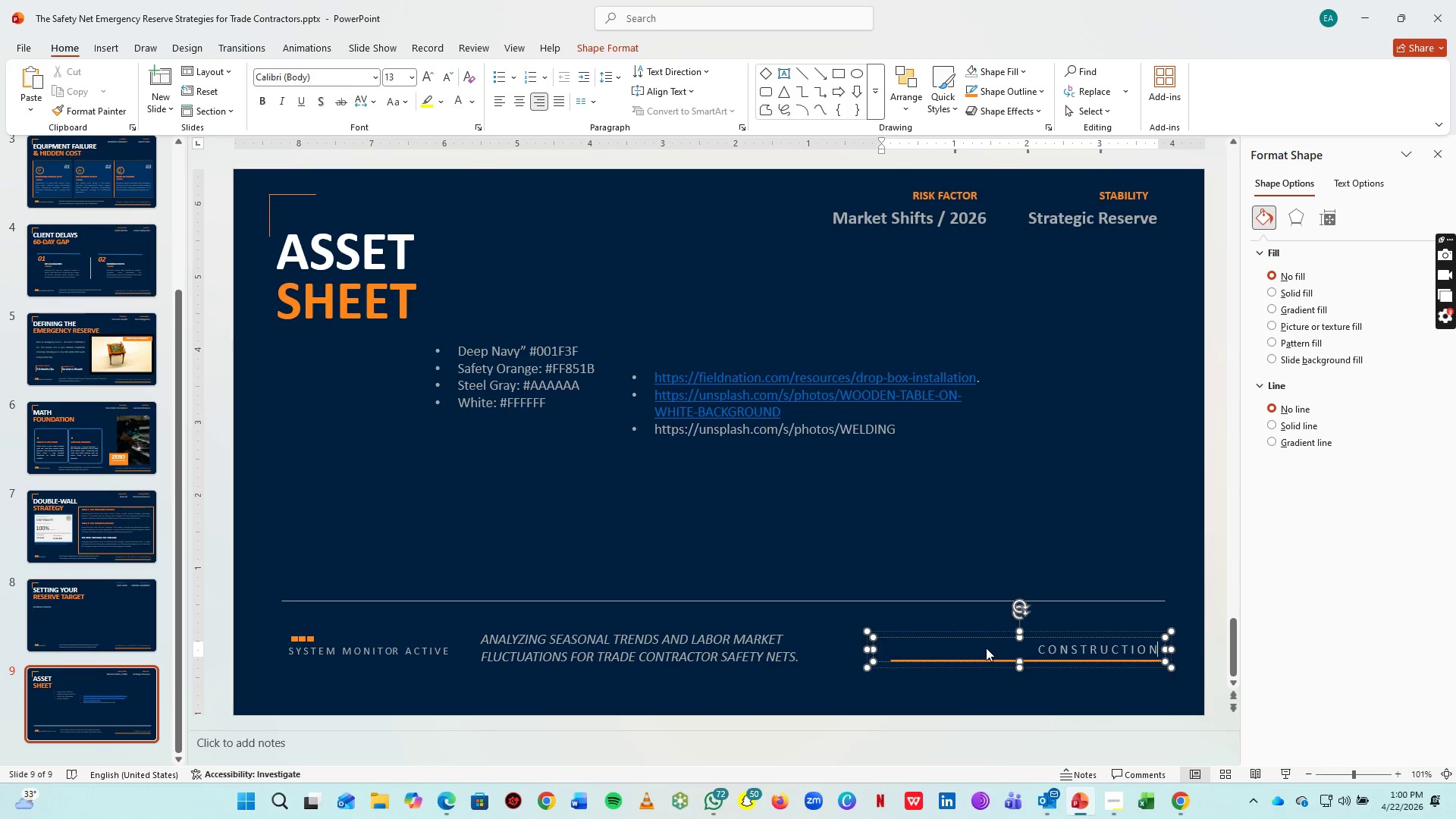 
key(Space)
 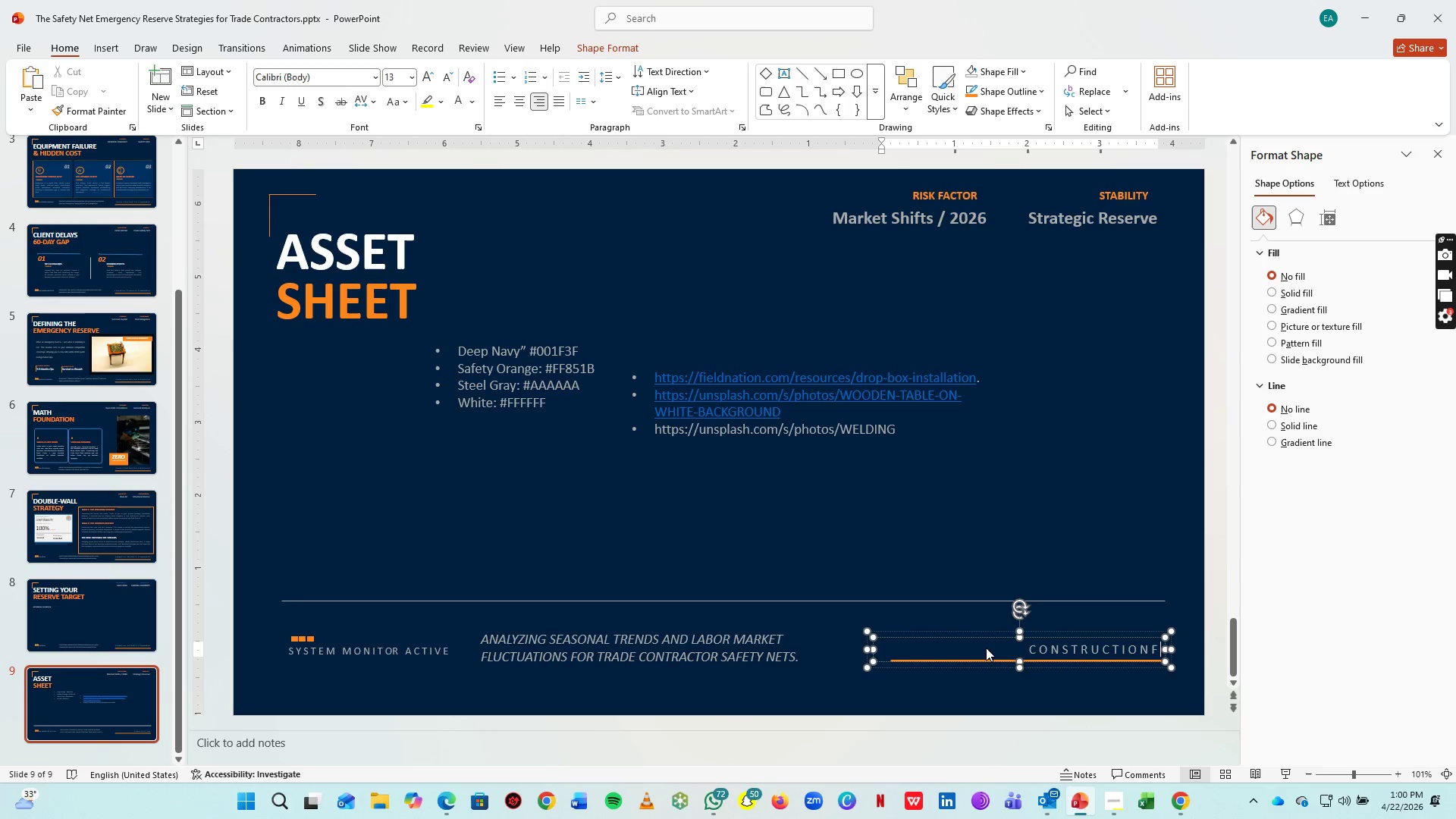 
key(F)
 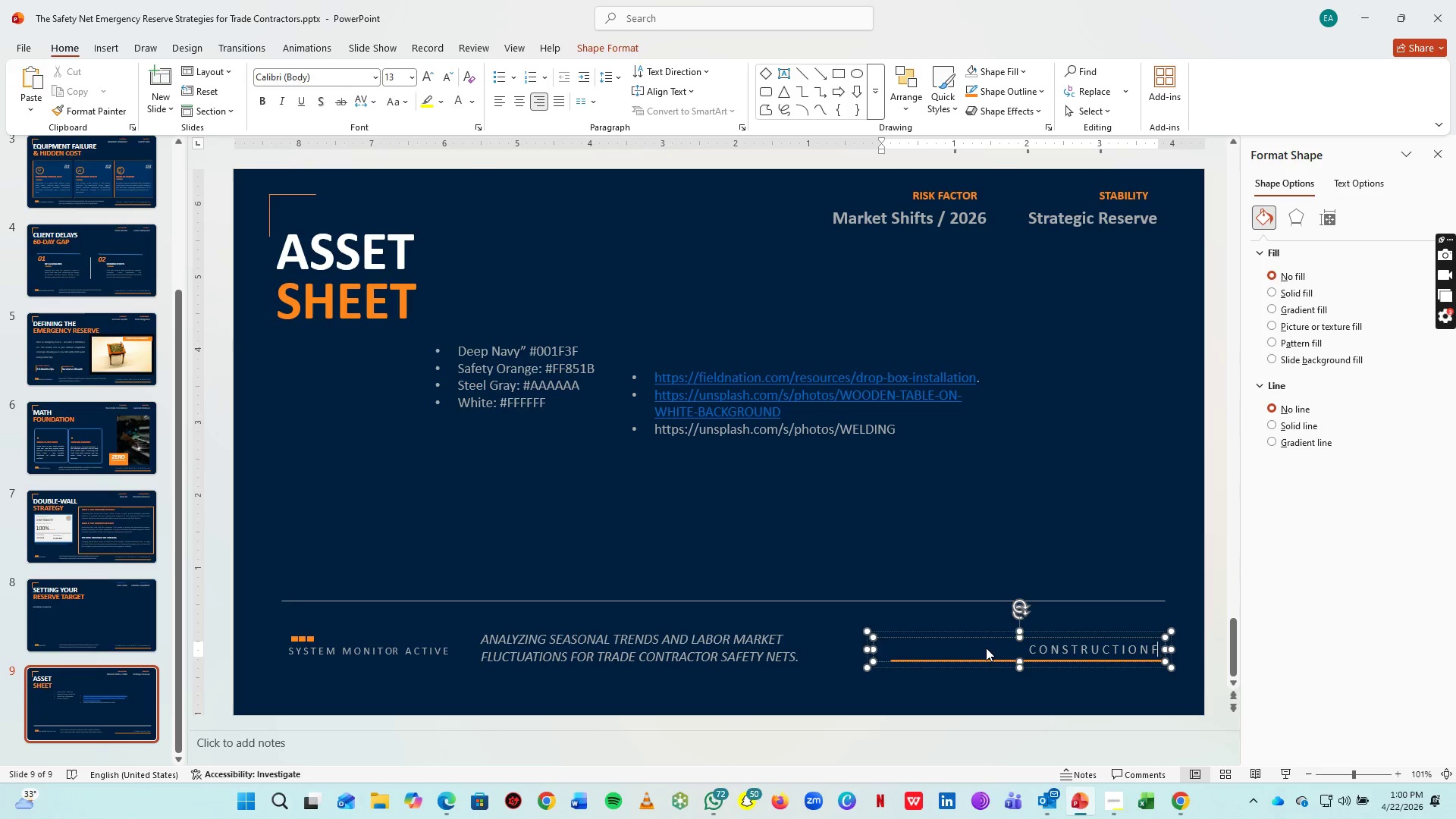 
key(Space)
 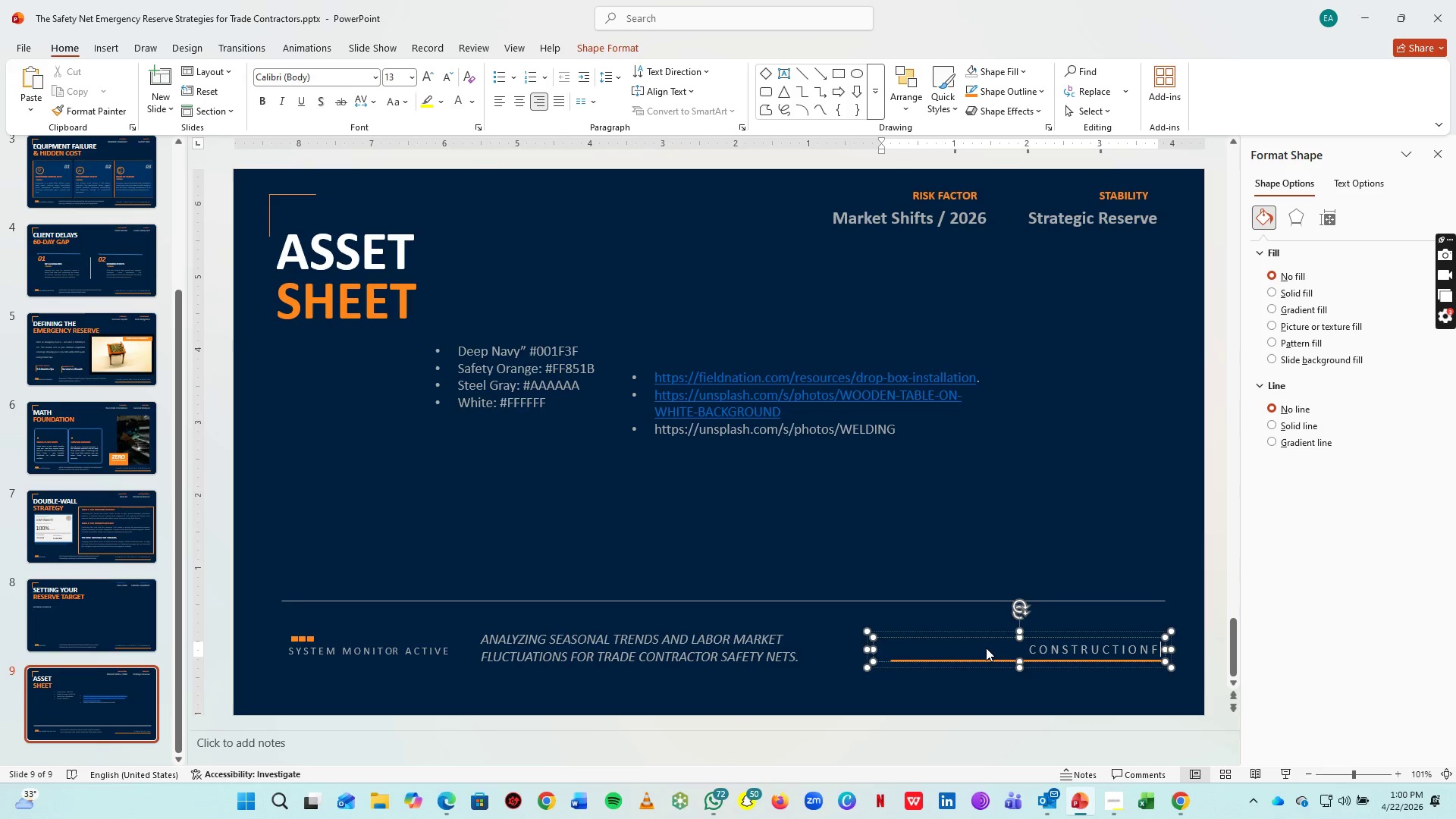 
key(Backspace)
 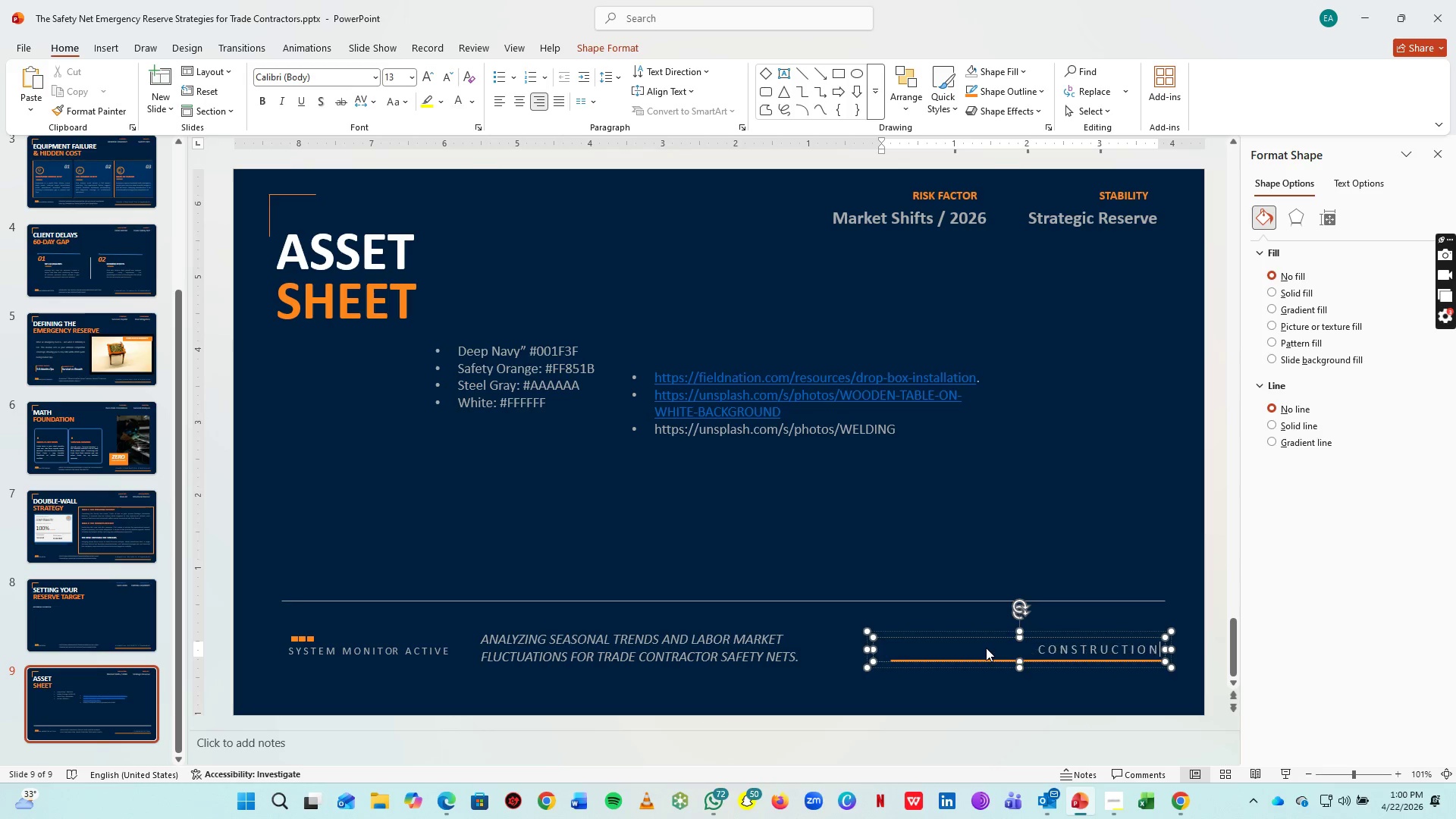 
key(Backspace)
 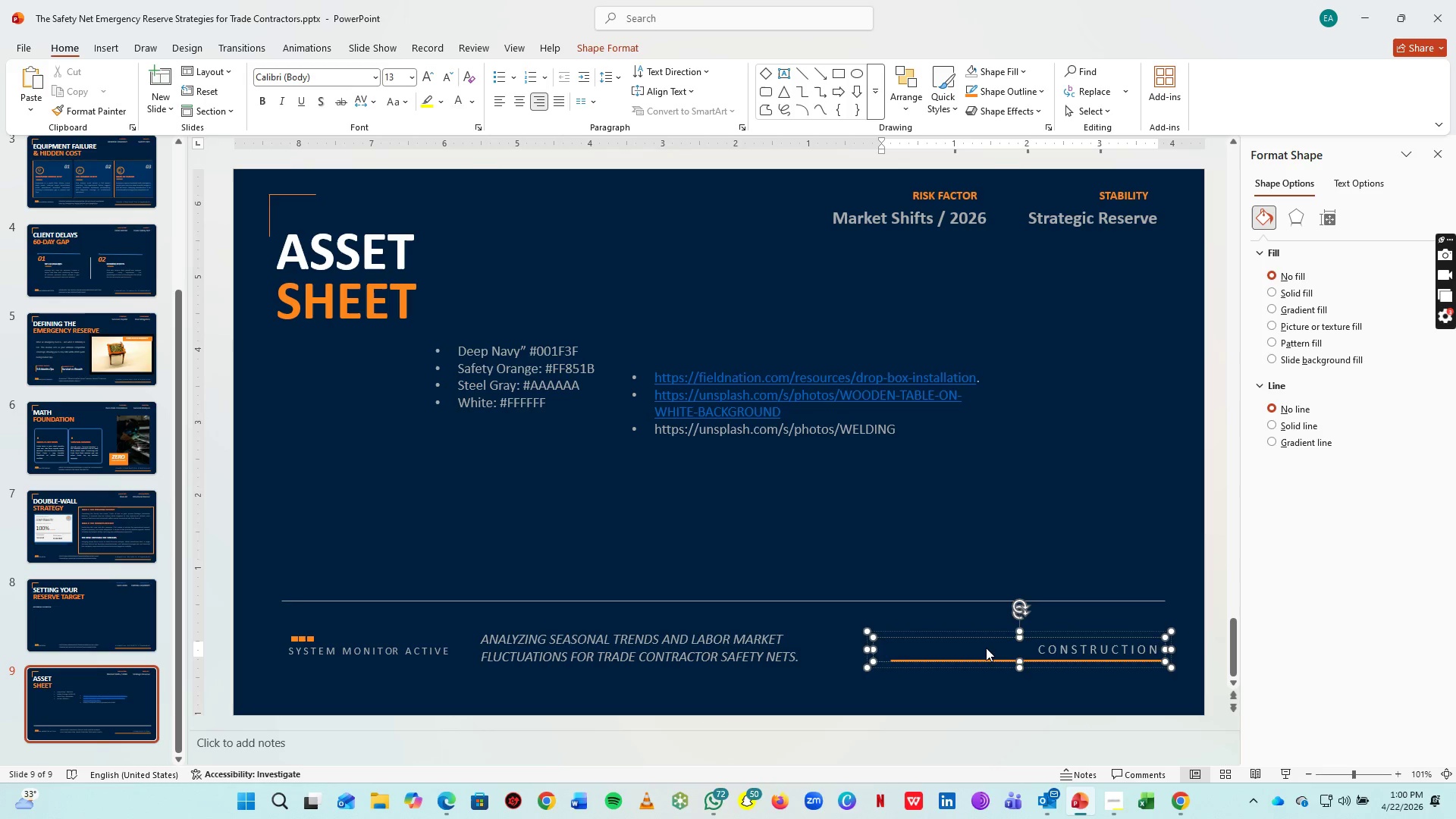 
key(Space)
 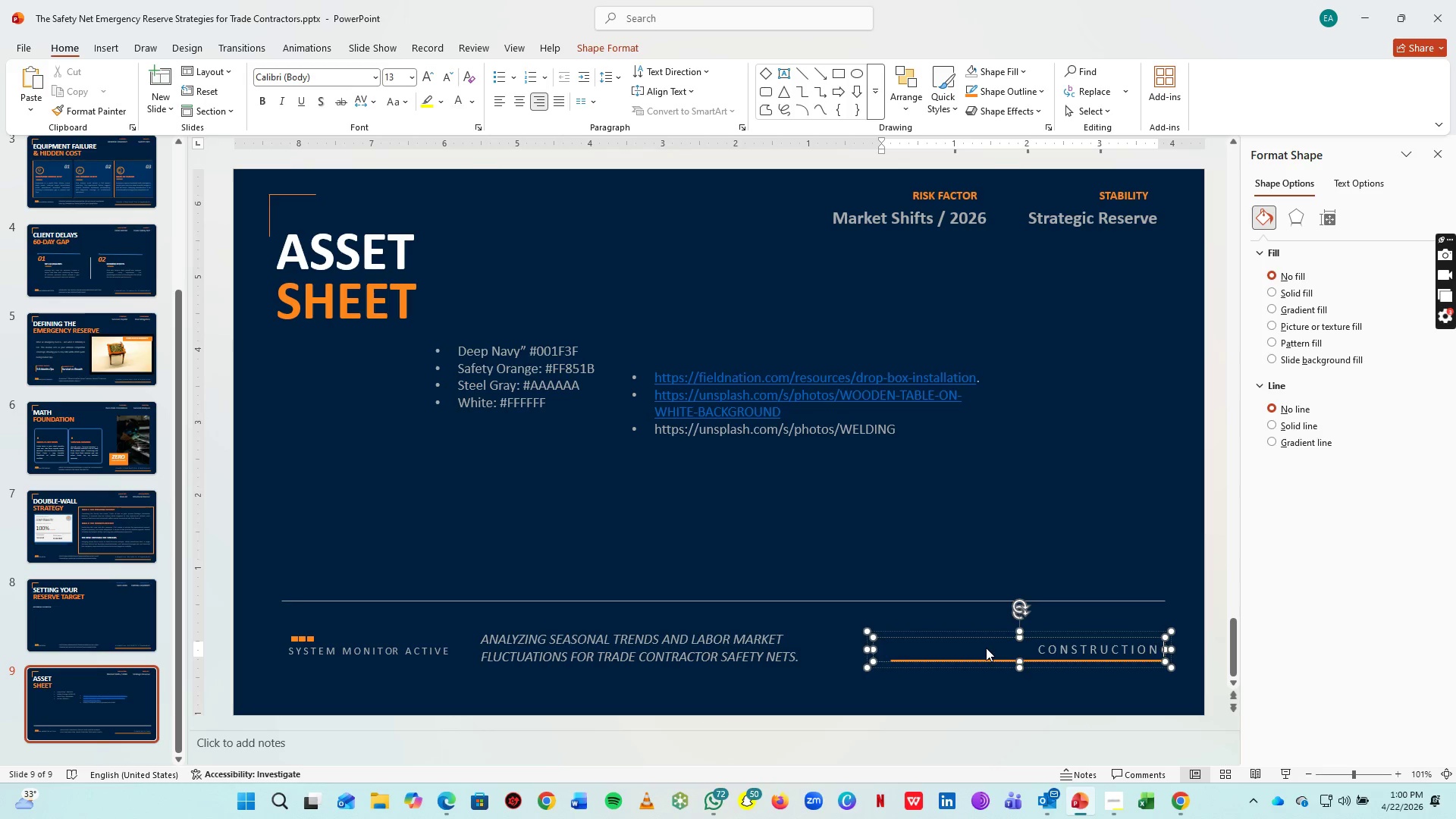 
key(Space)
 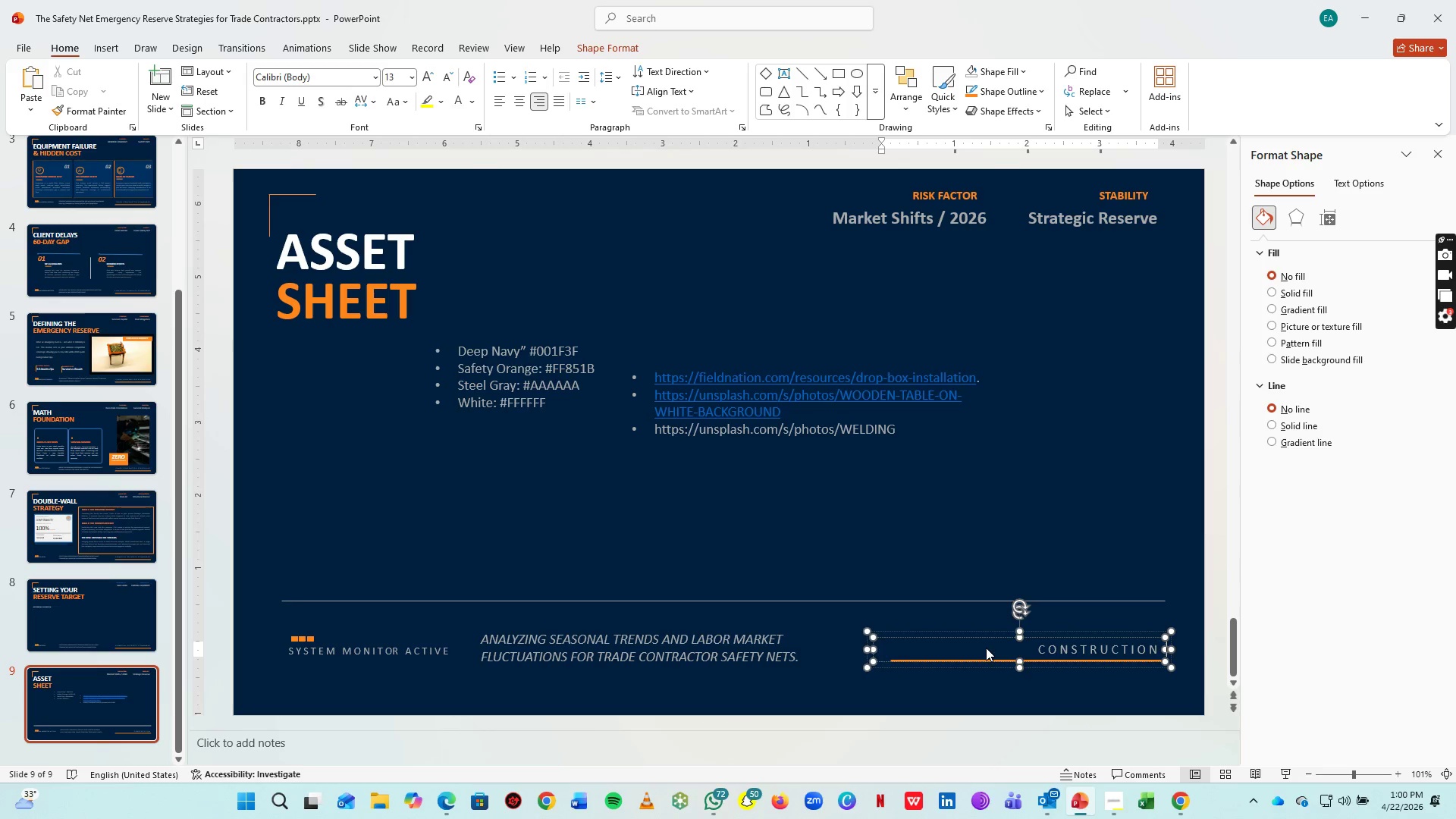 
key(F)
 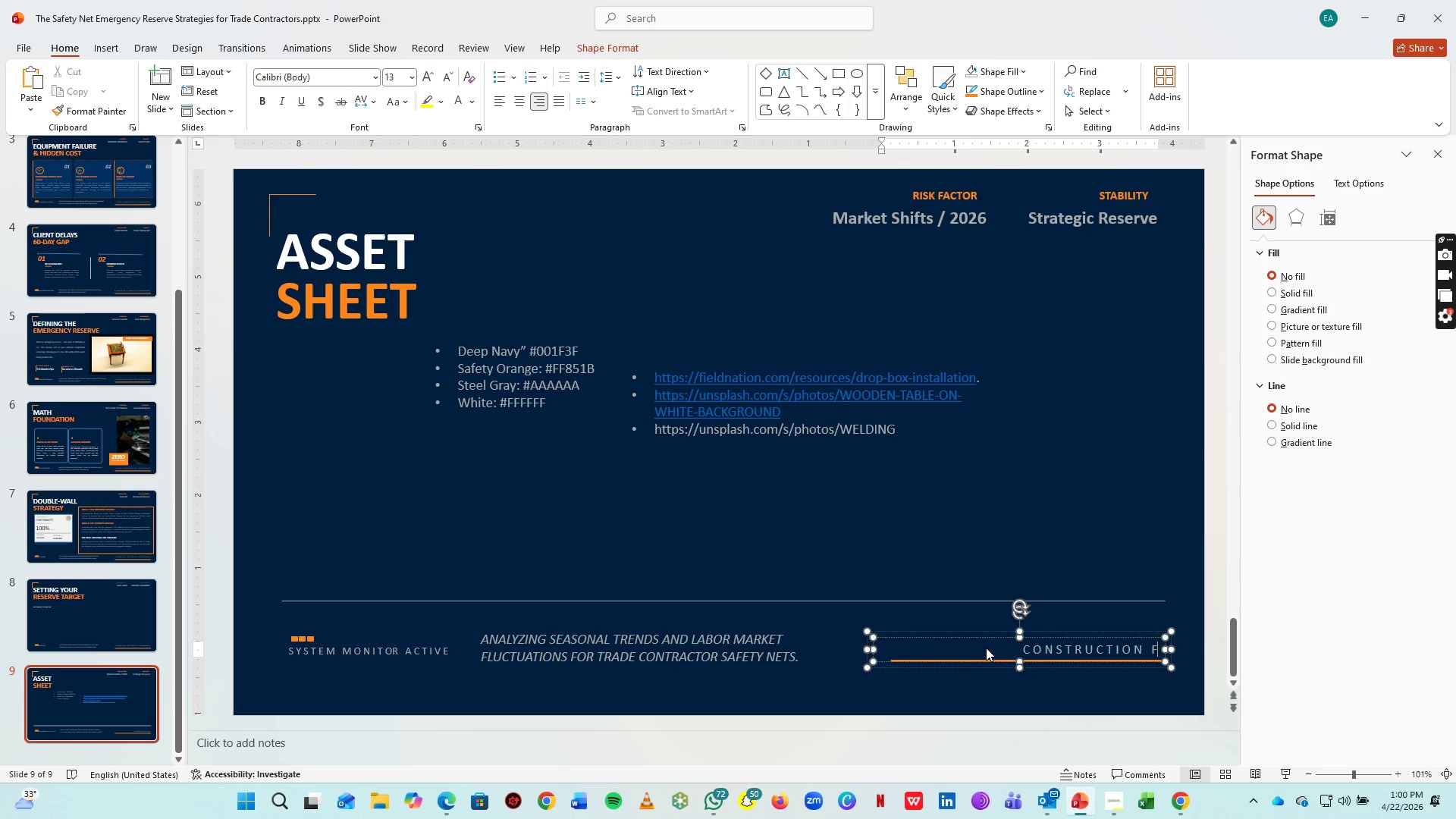 
key(Space)
 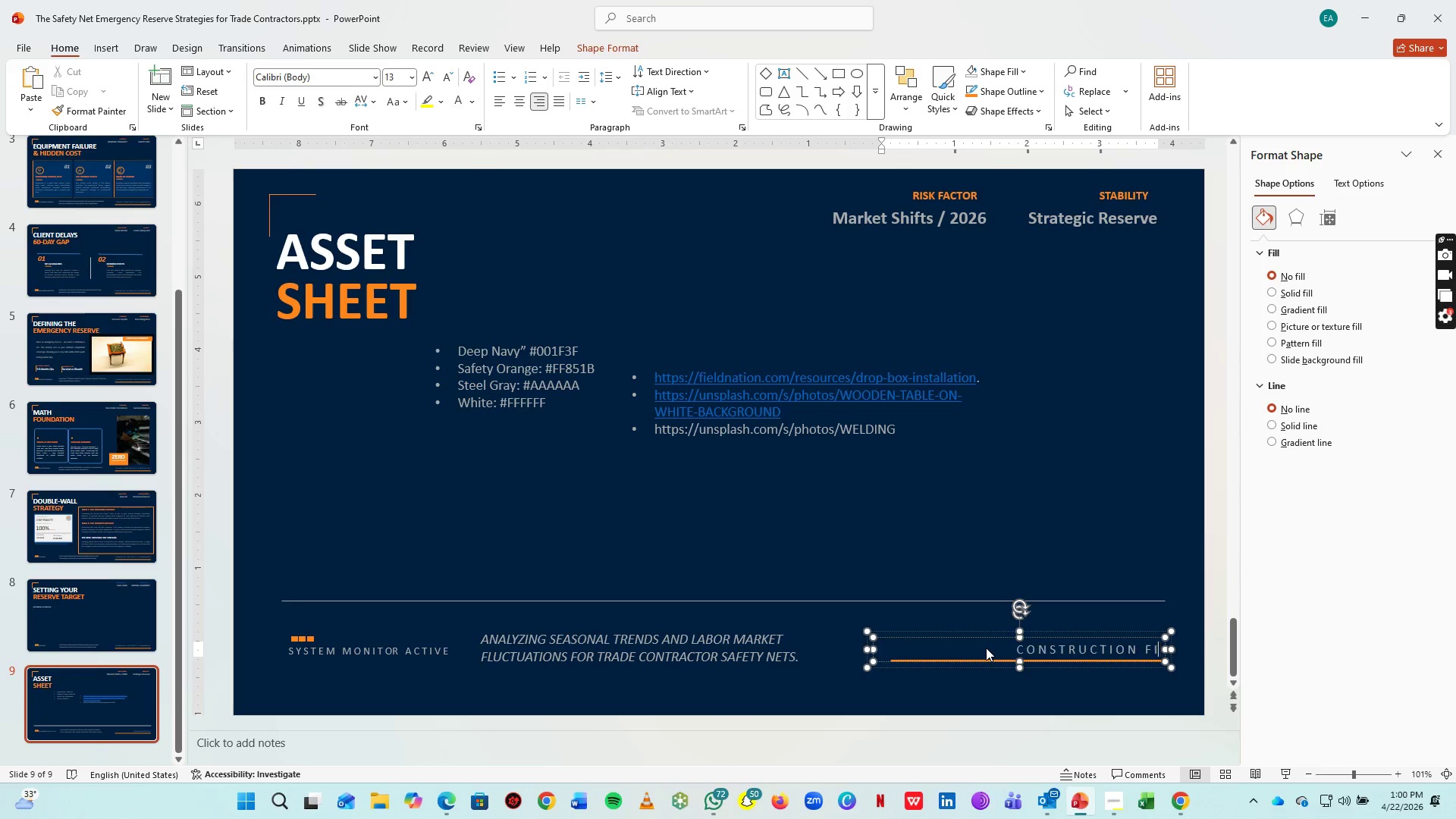 
key(I)
 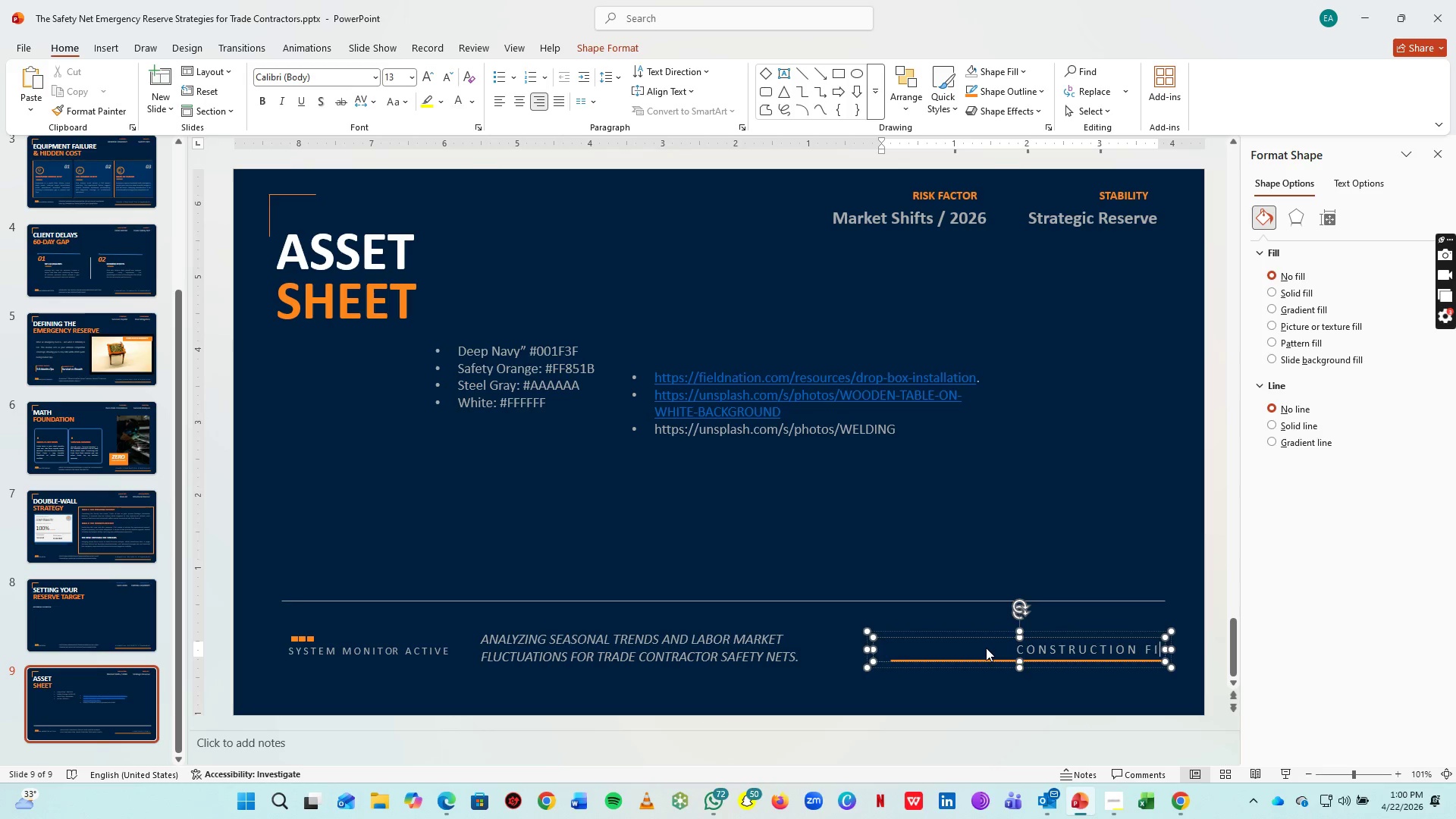 
key(Space)
 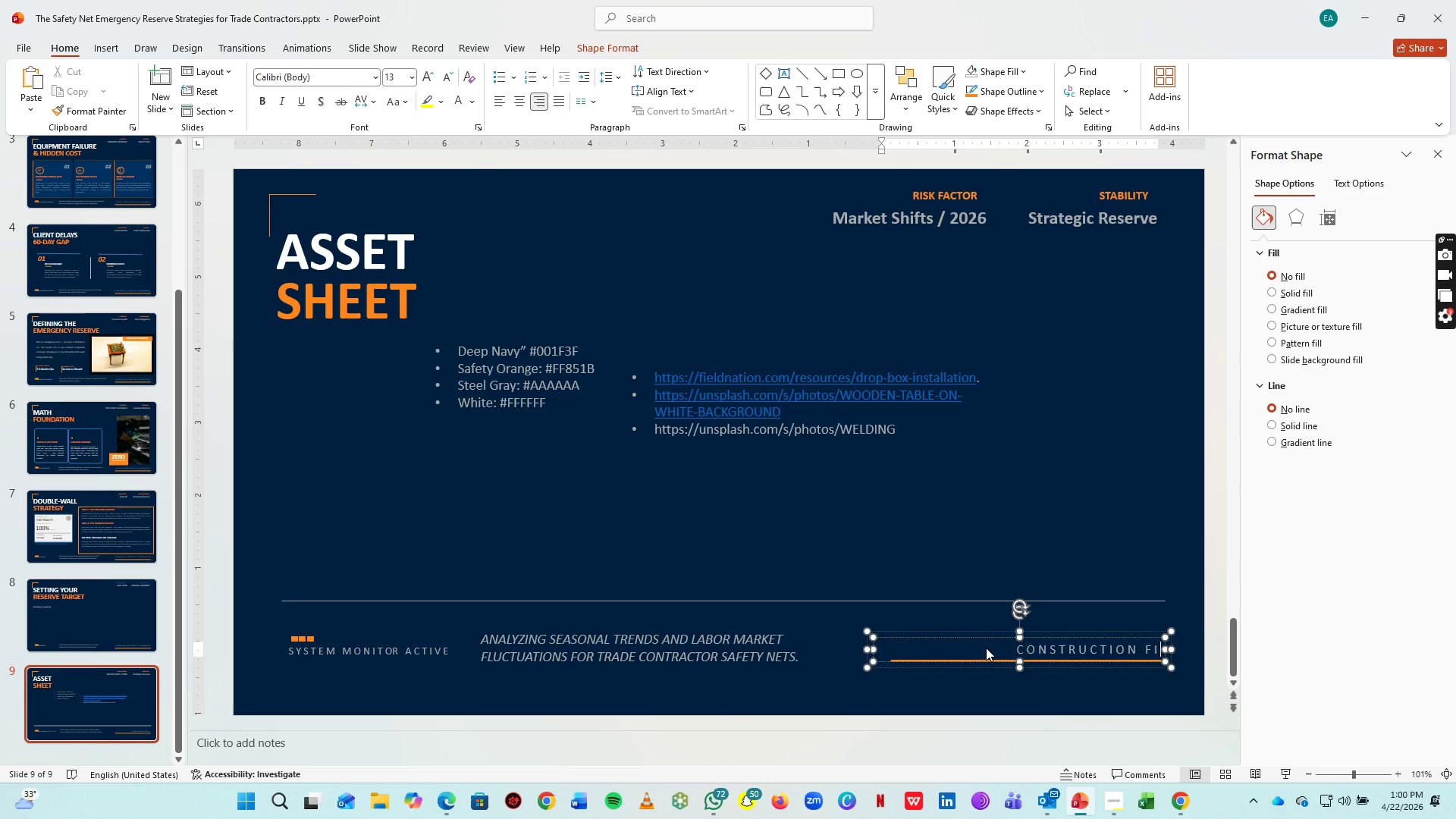 
key(N)
 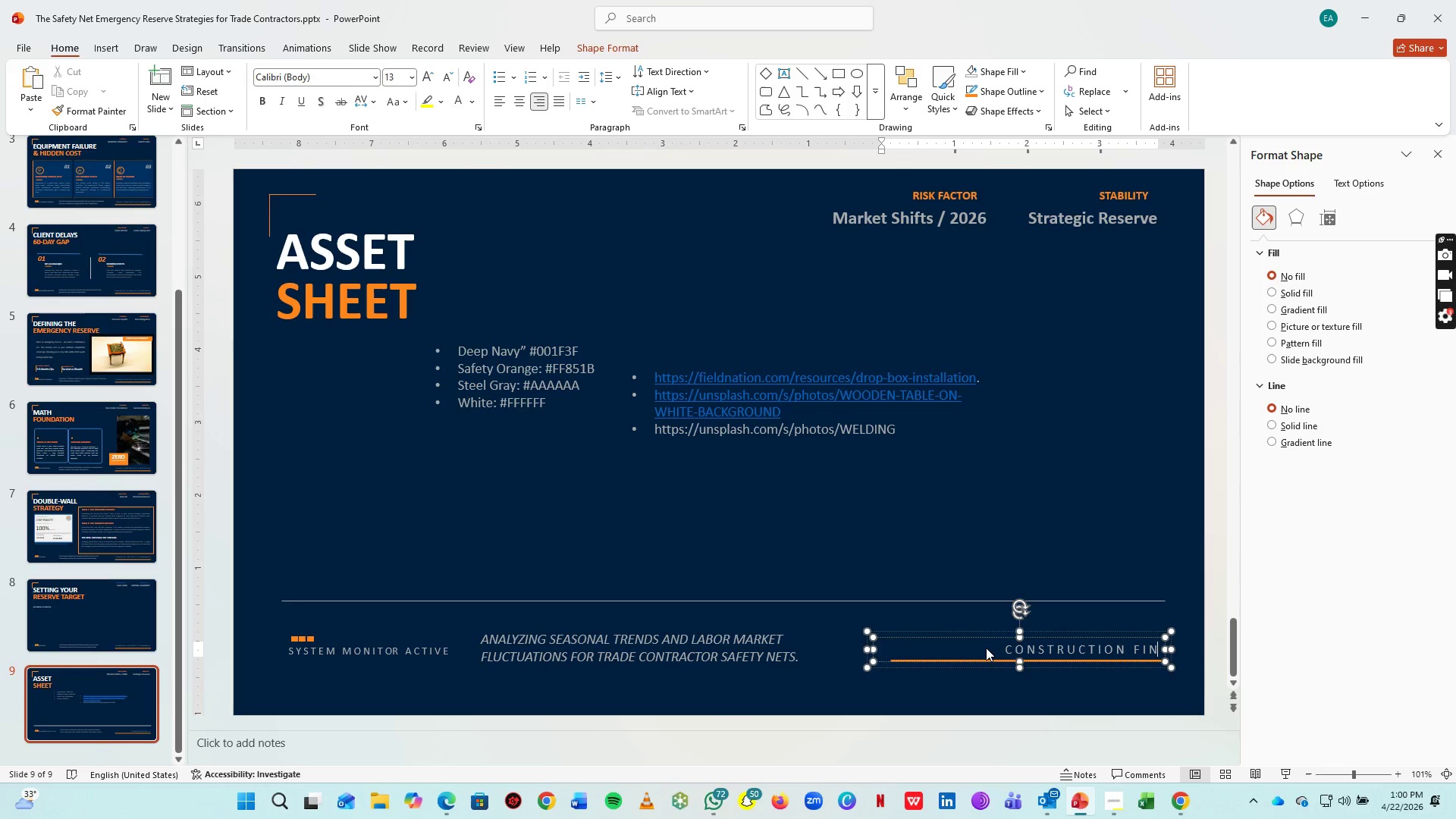 
key(Space)
 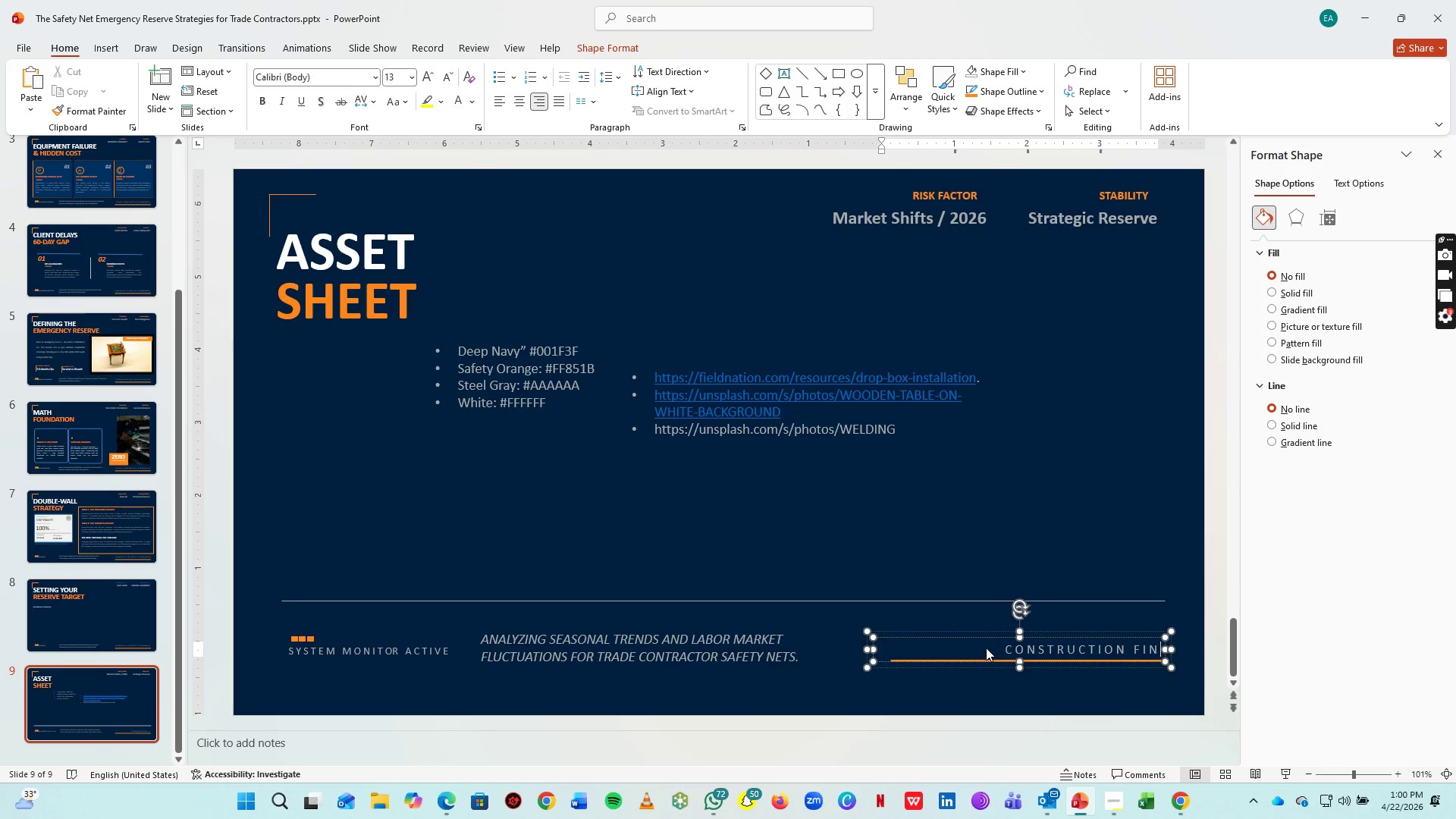 
key(Space)
 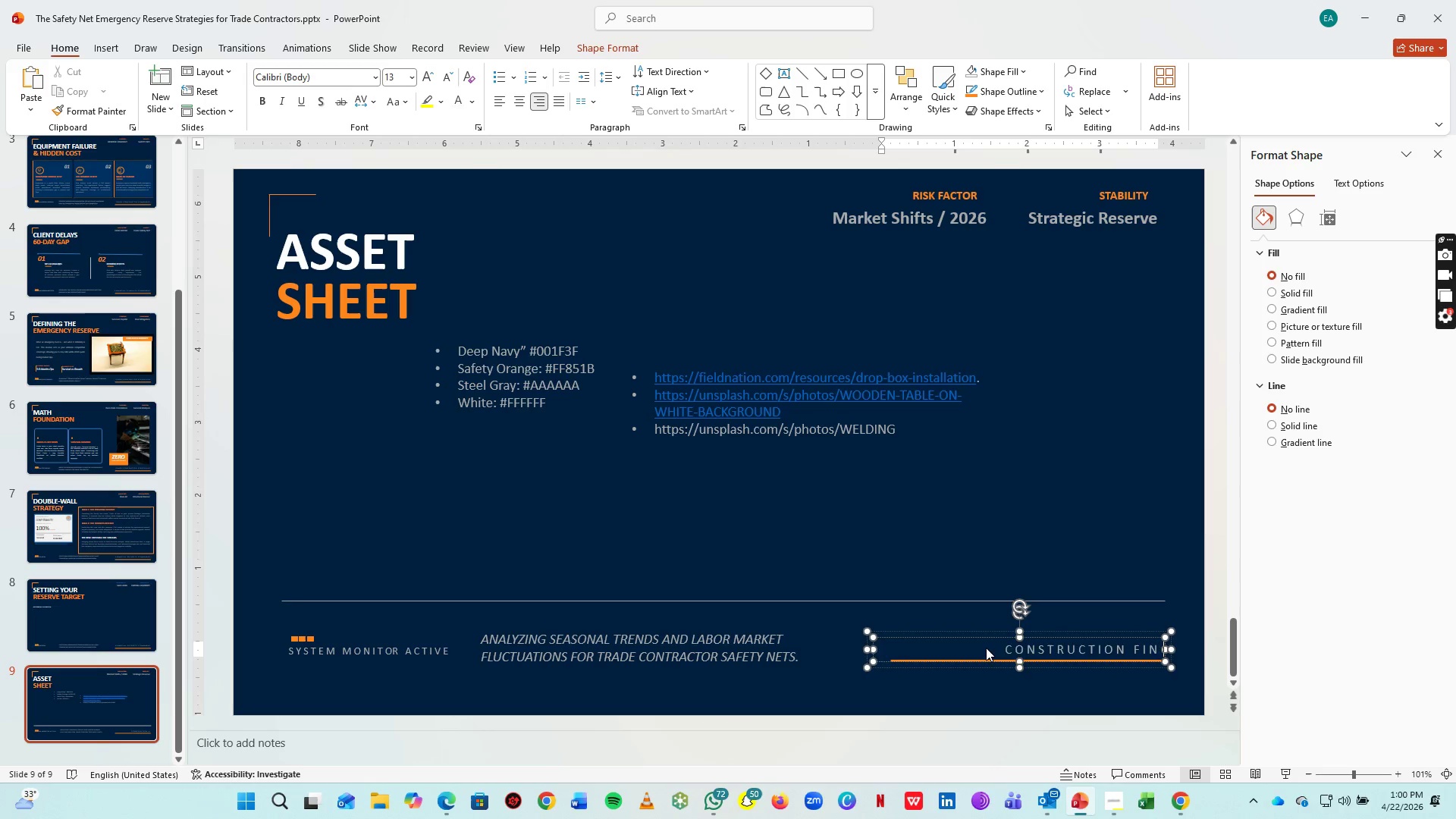 
key(A)
 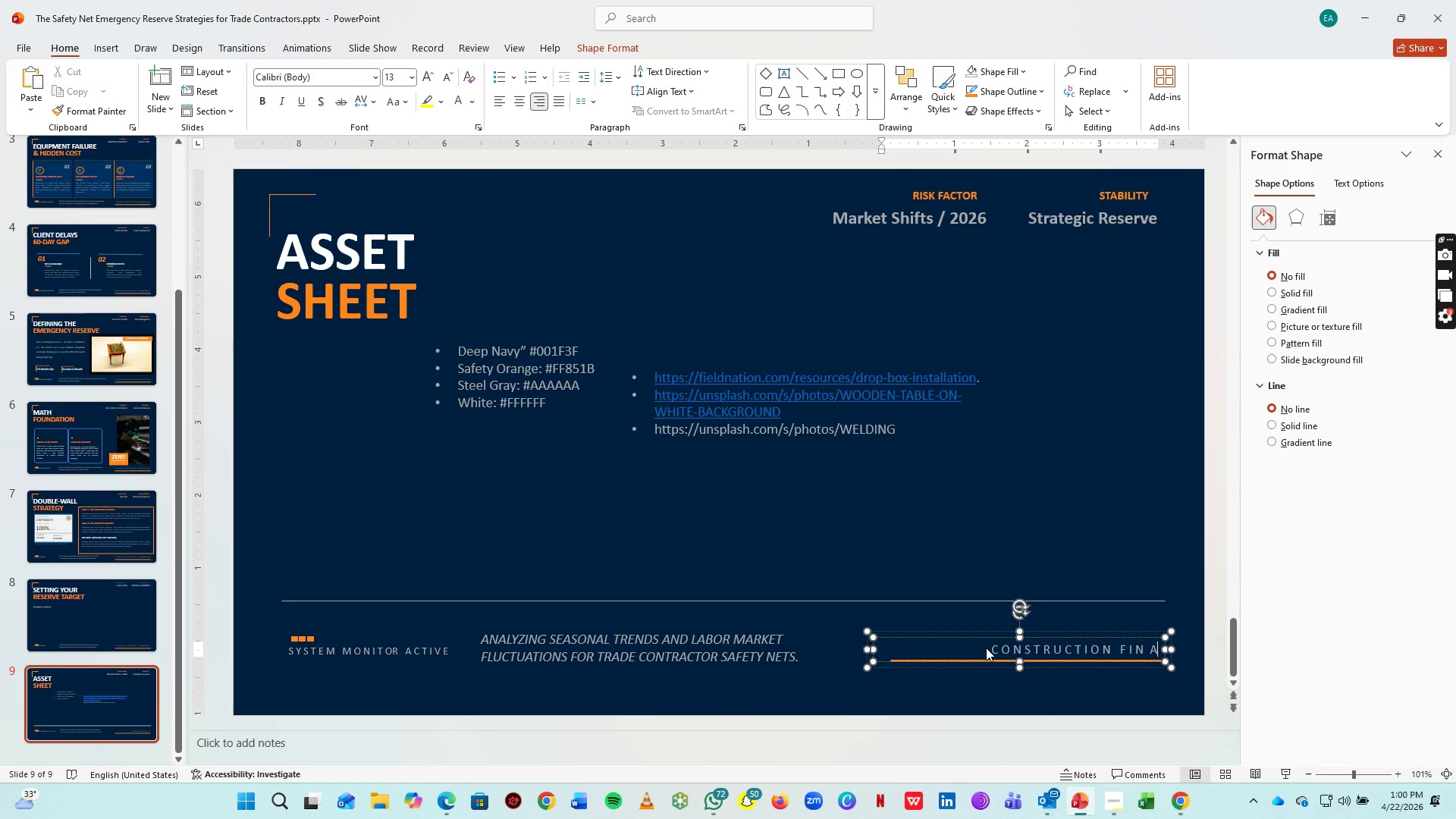 
key(Space)
 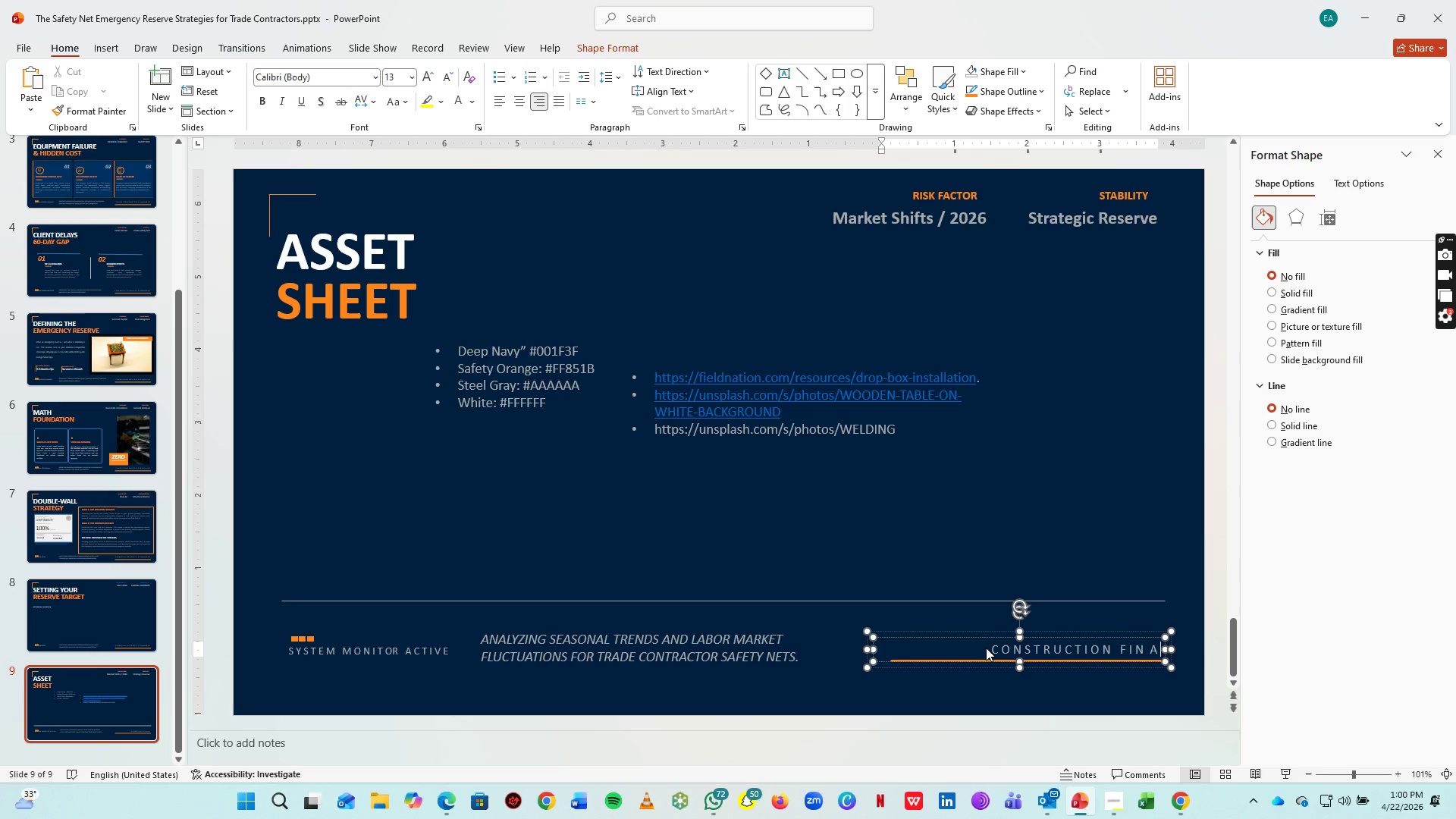 
key(Backspace)
 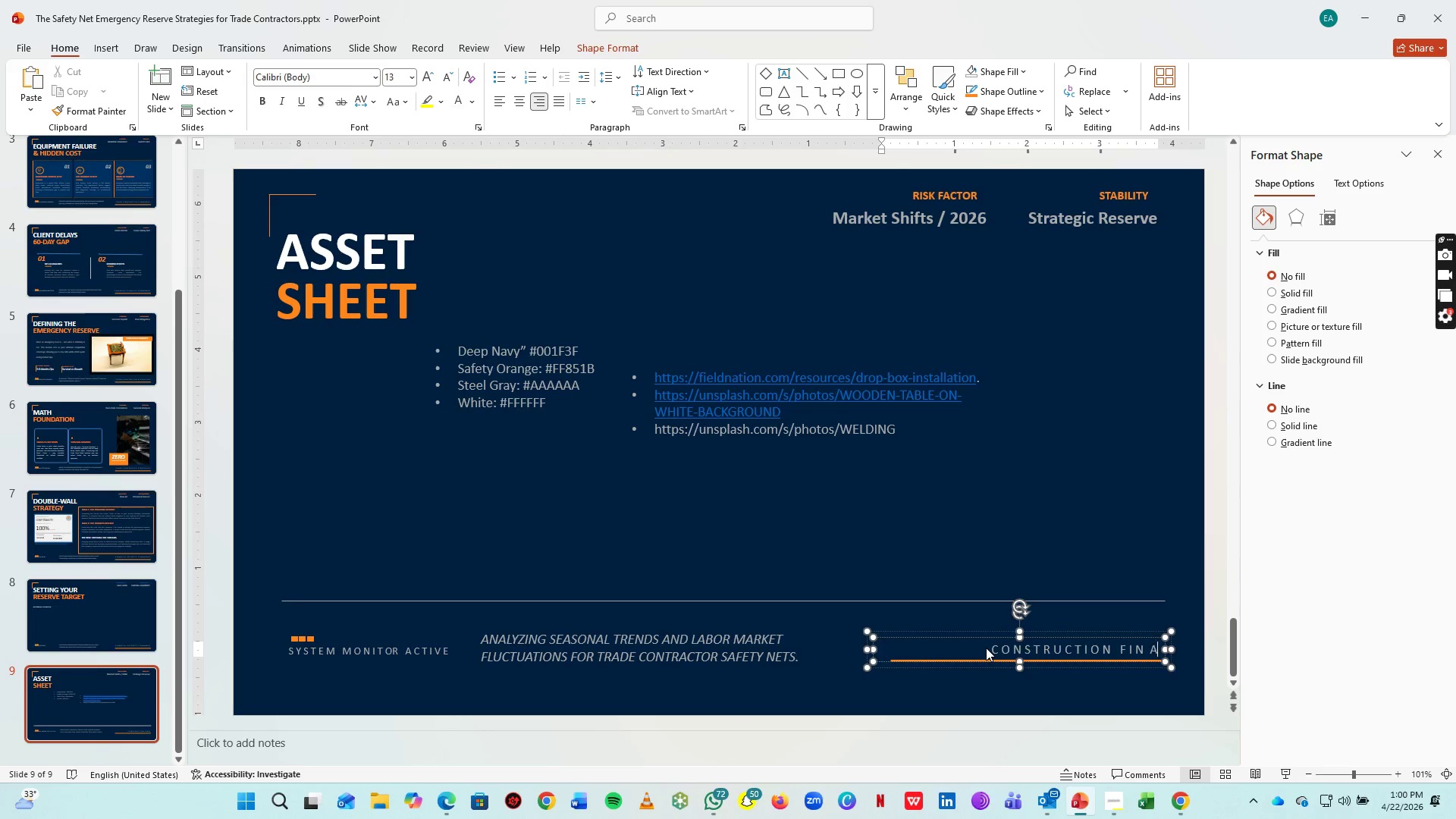 
key(Backspace)
 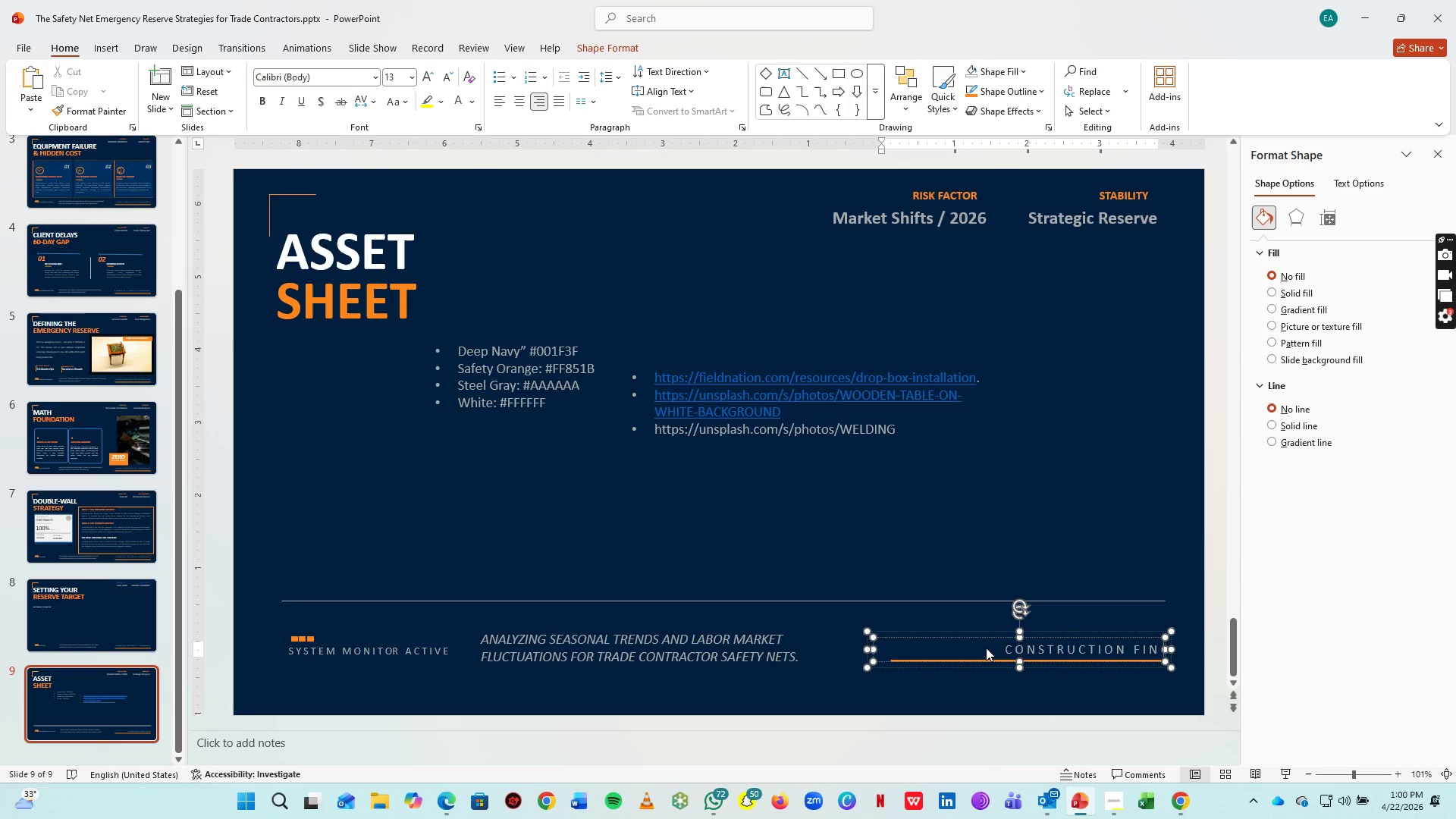 
key(Backspace)
 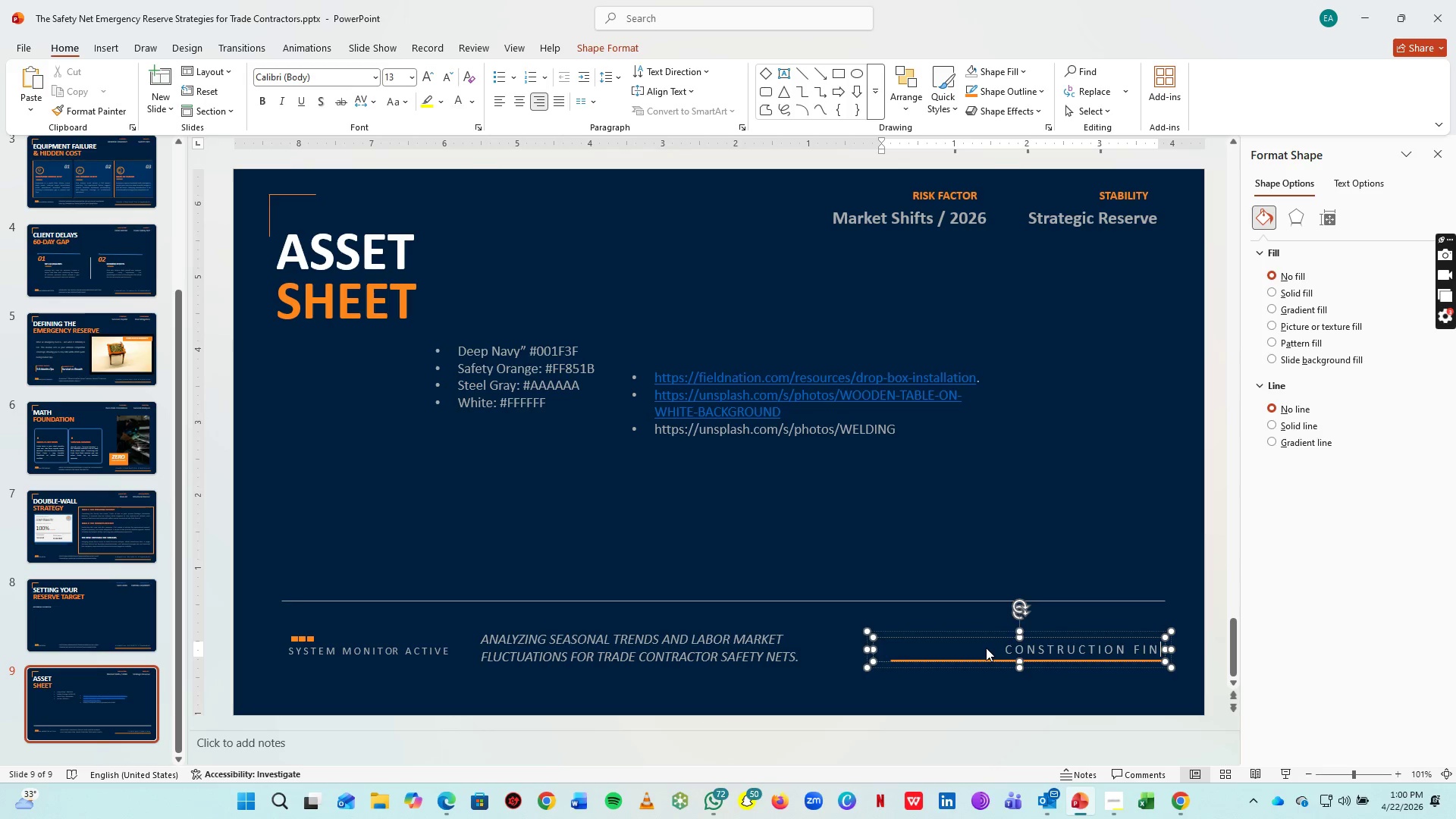 
key(A)
 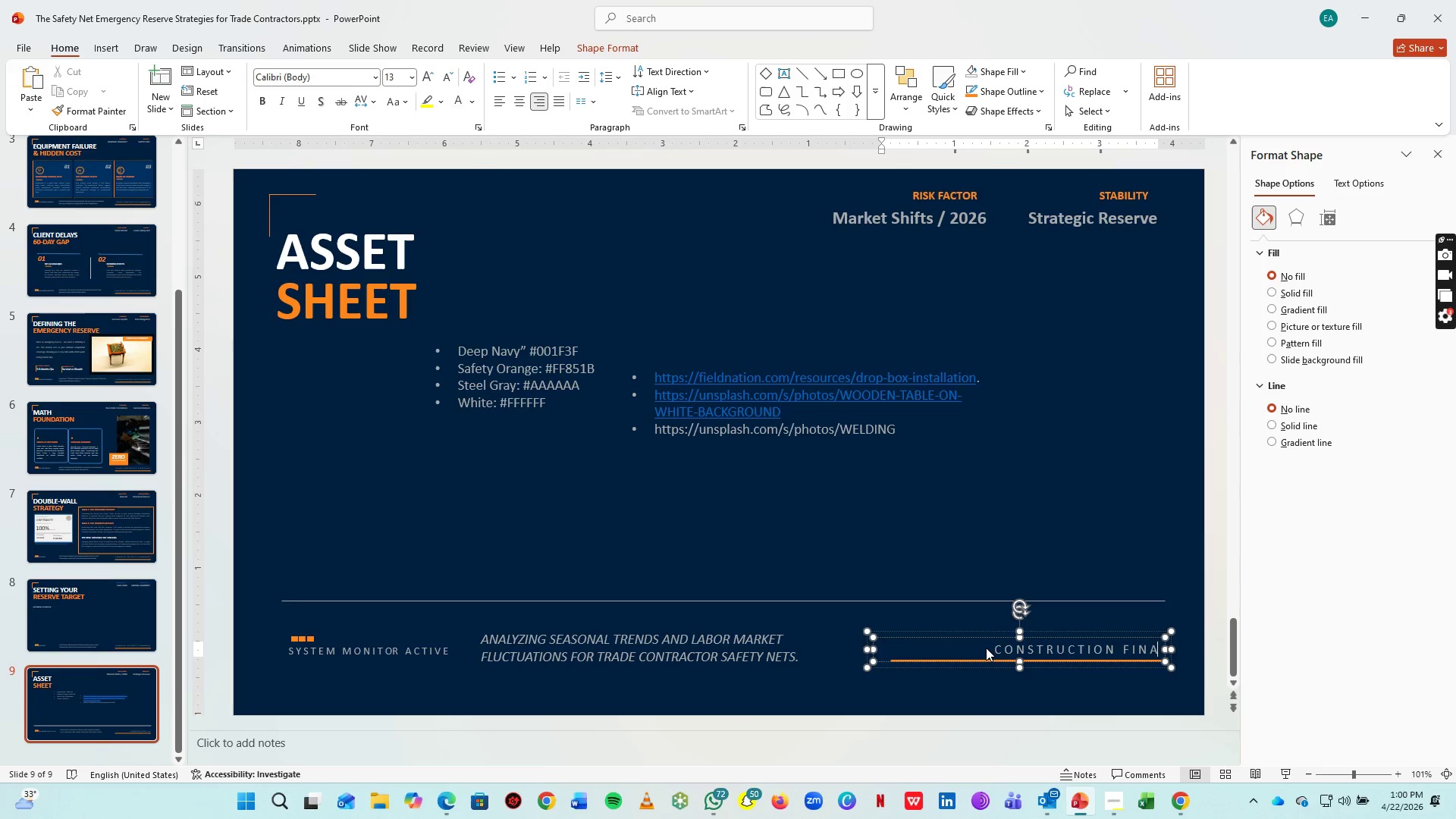 
key(Space)
 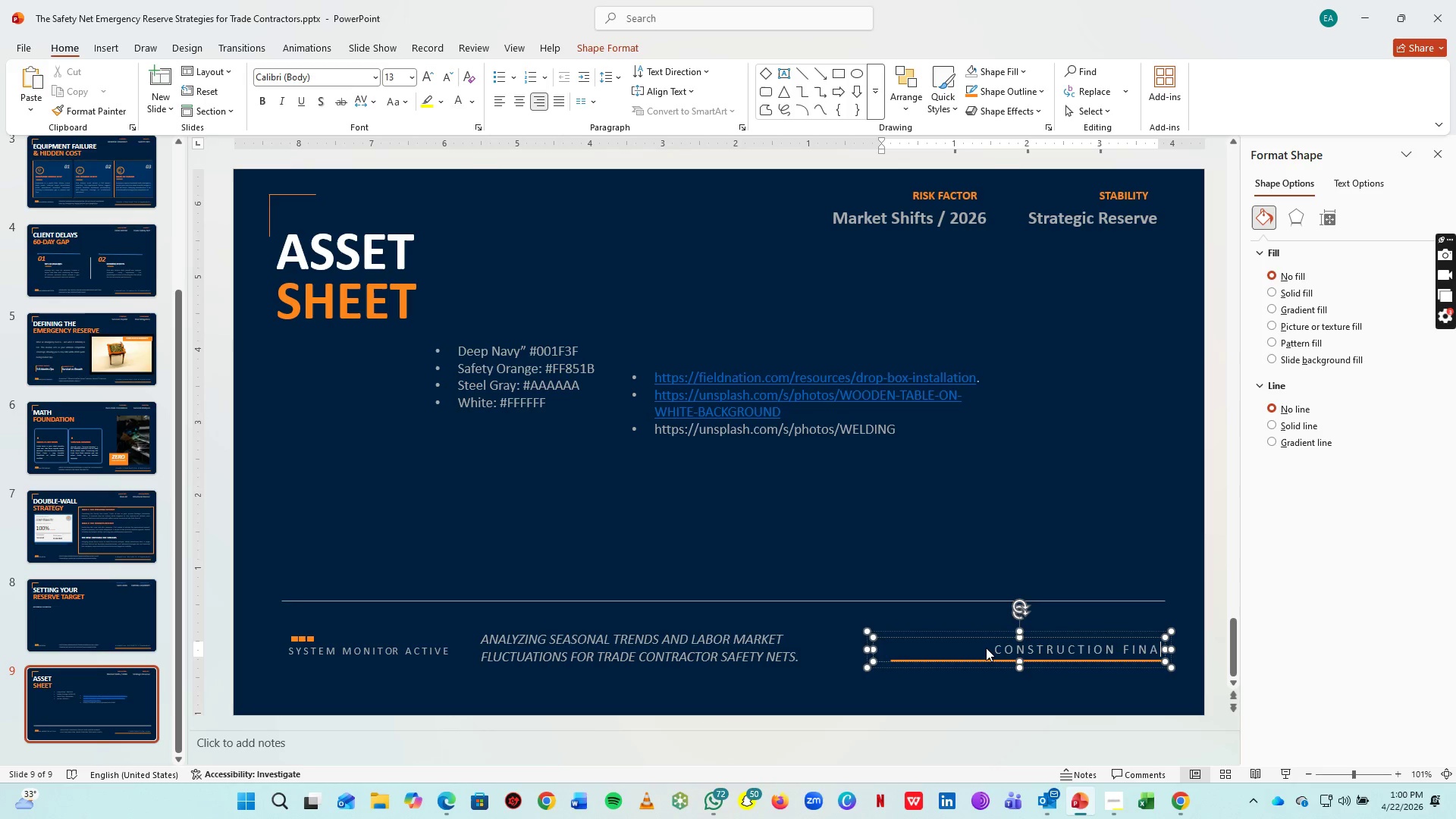 
key(N)
 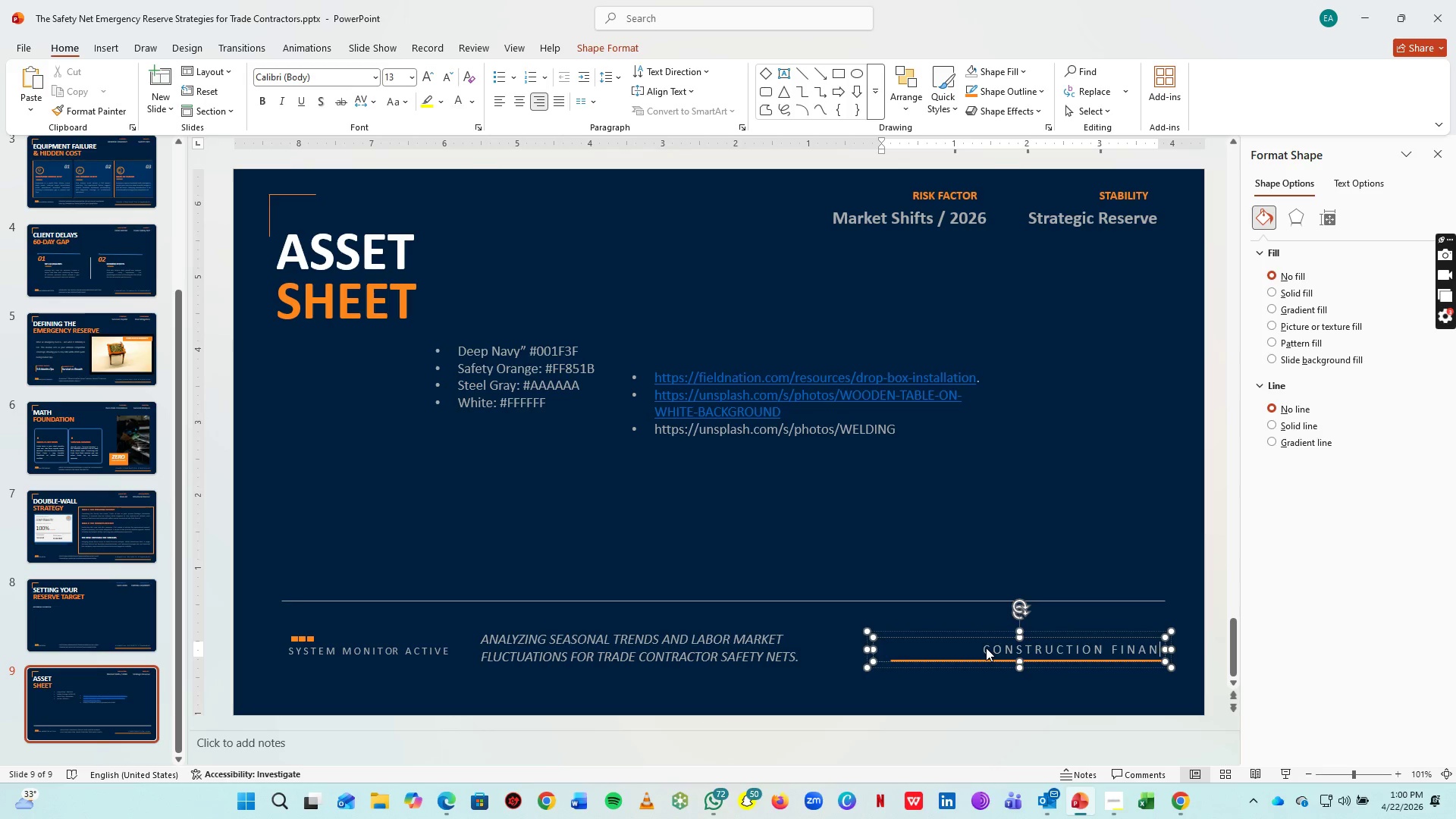 
key(Space)
 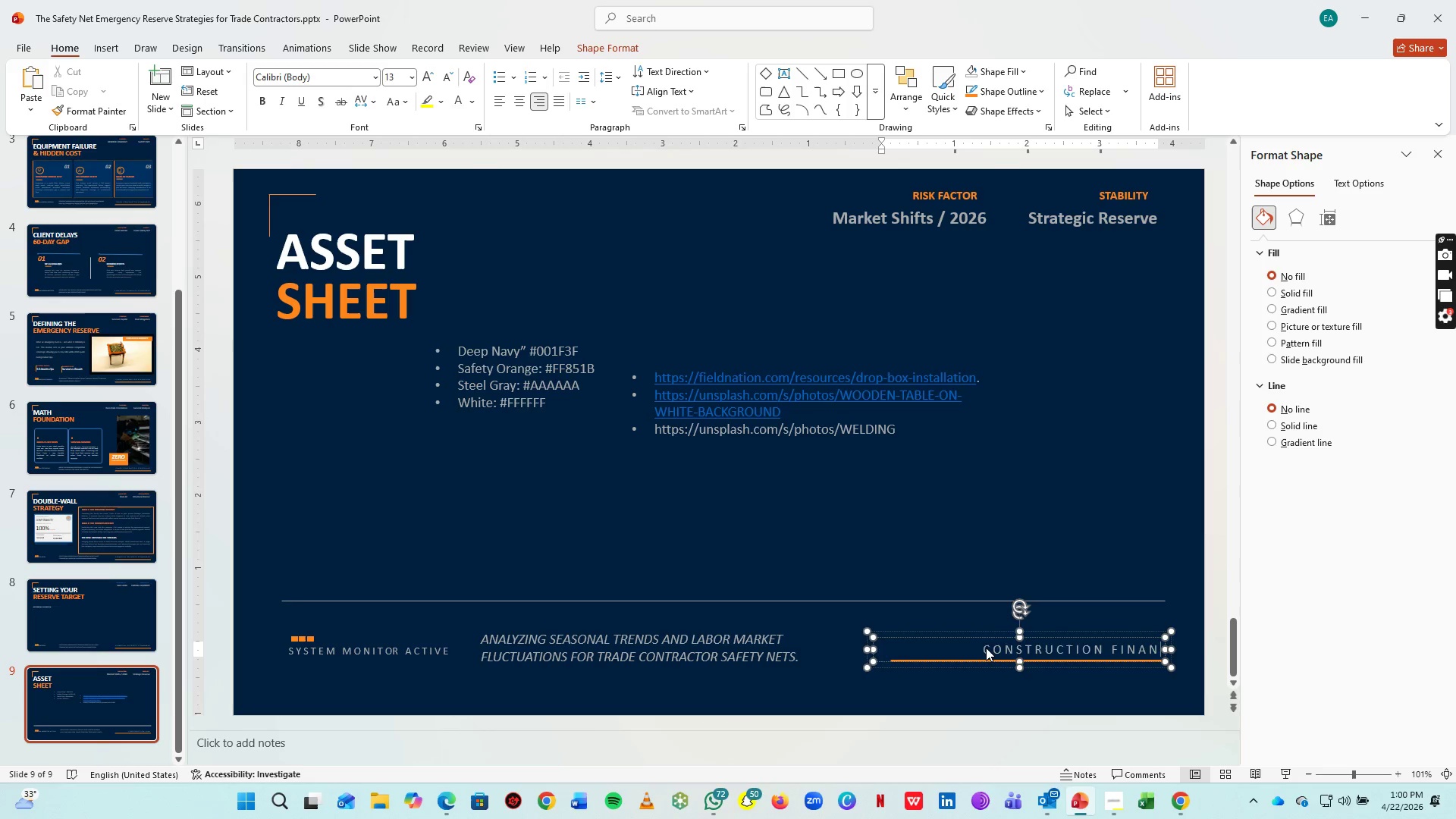 
key(C)
 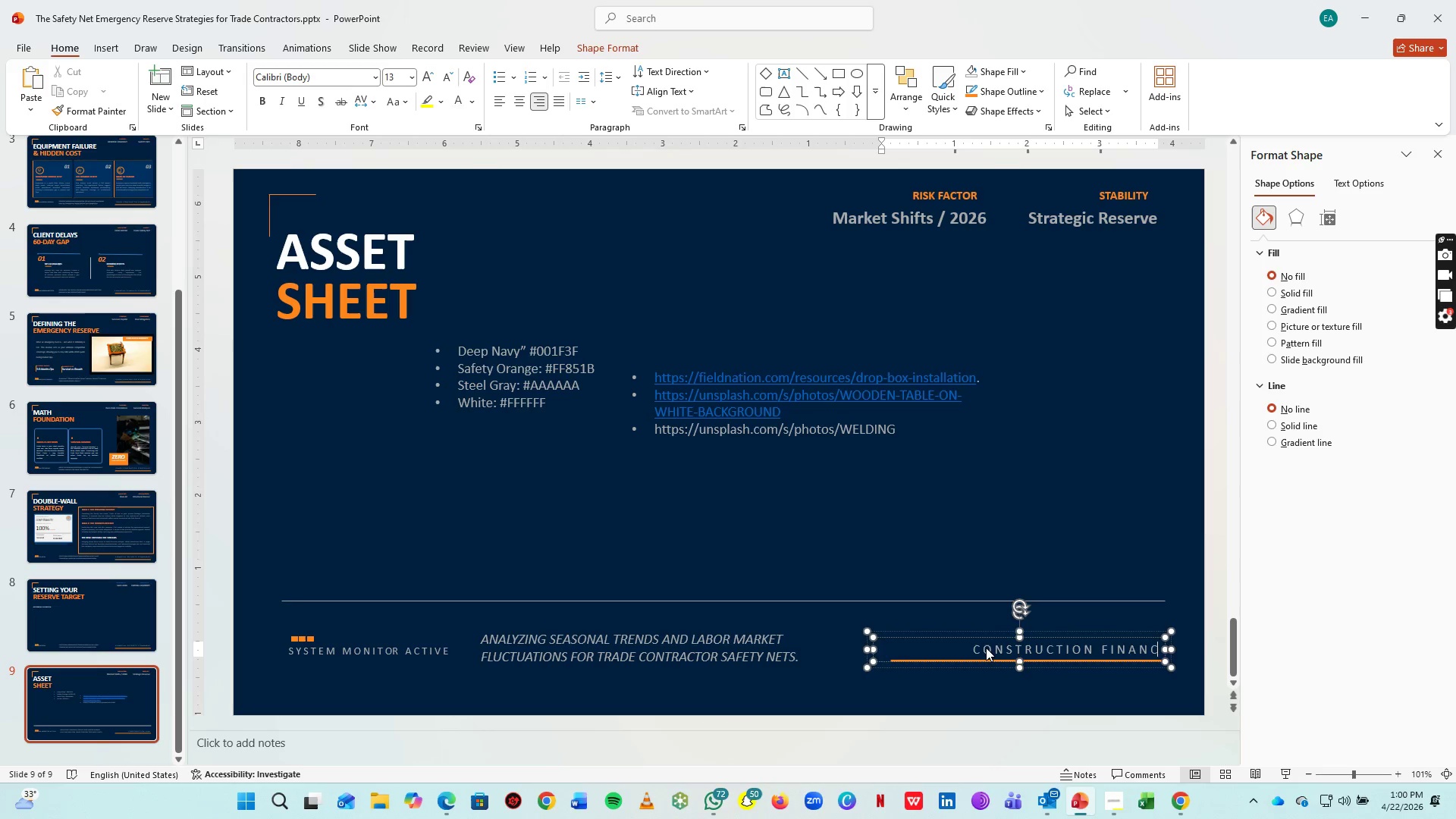 
key(Space)
 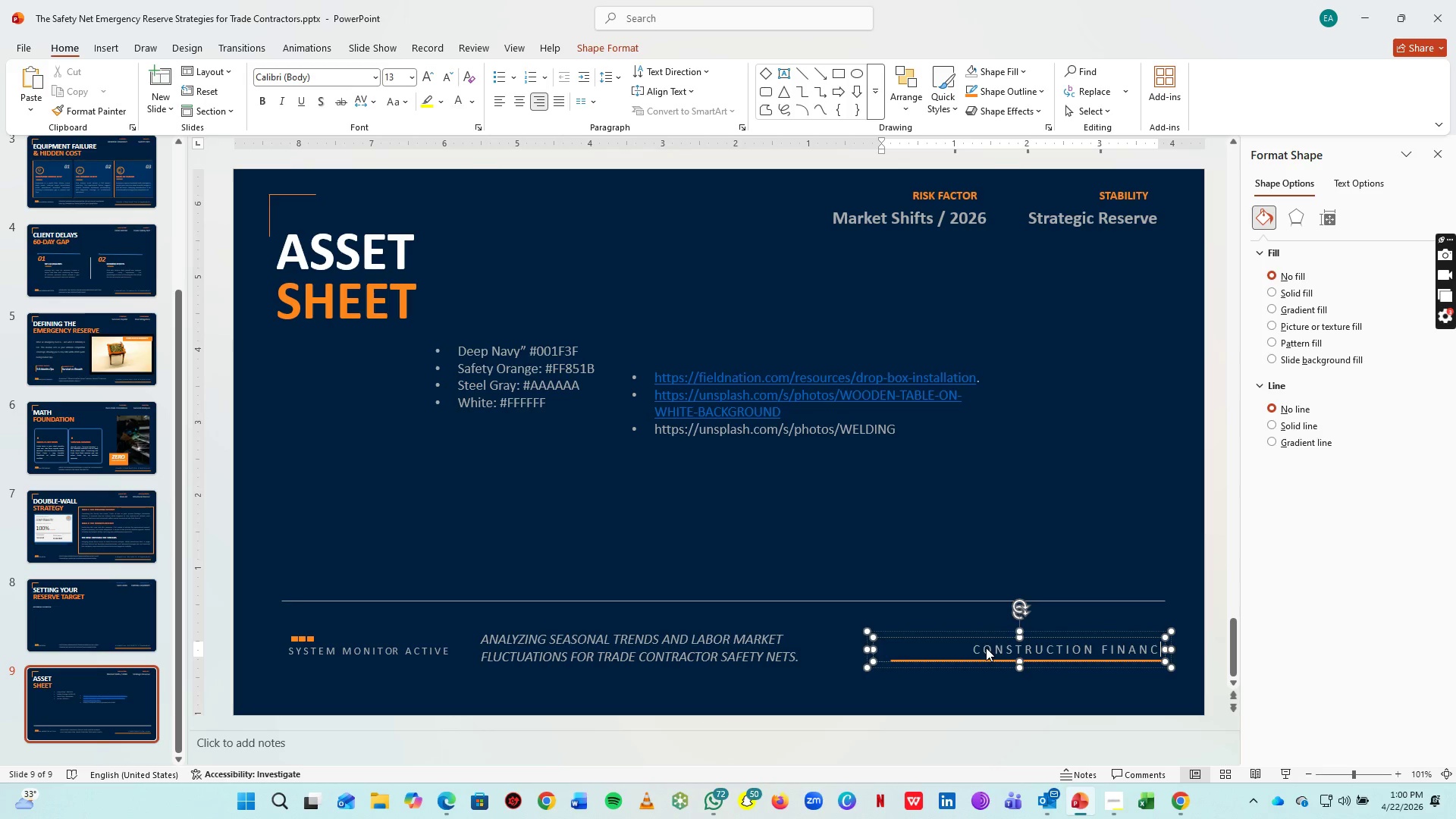 
key(I)
 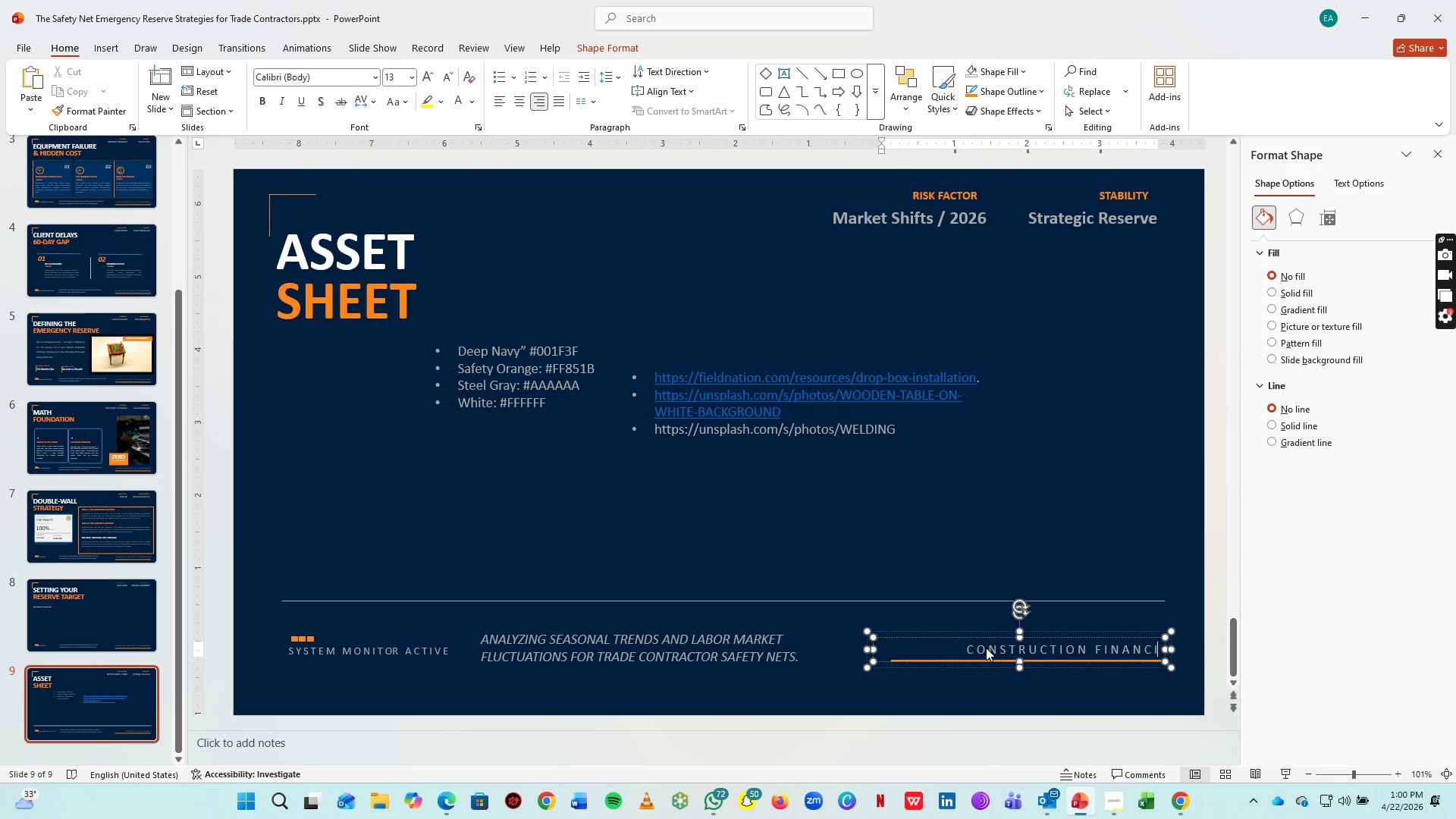 
key(Space)
 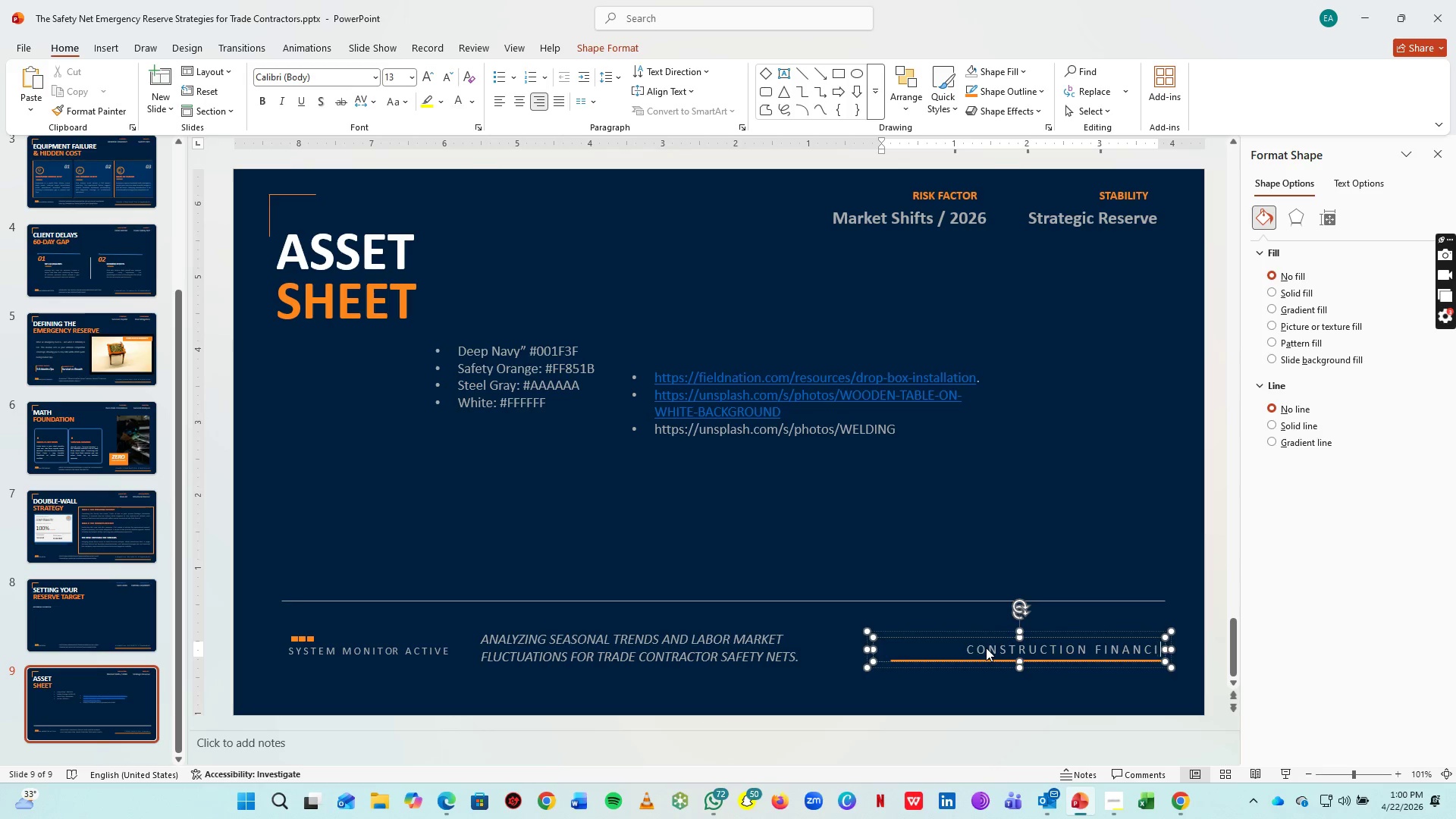 
key(A)
 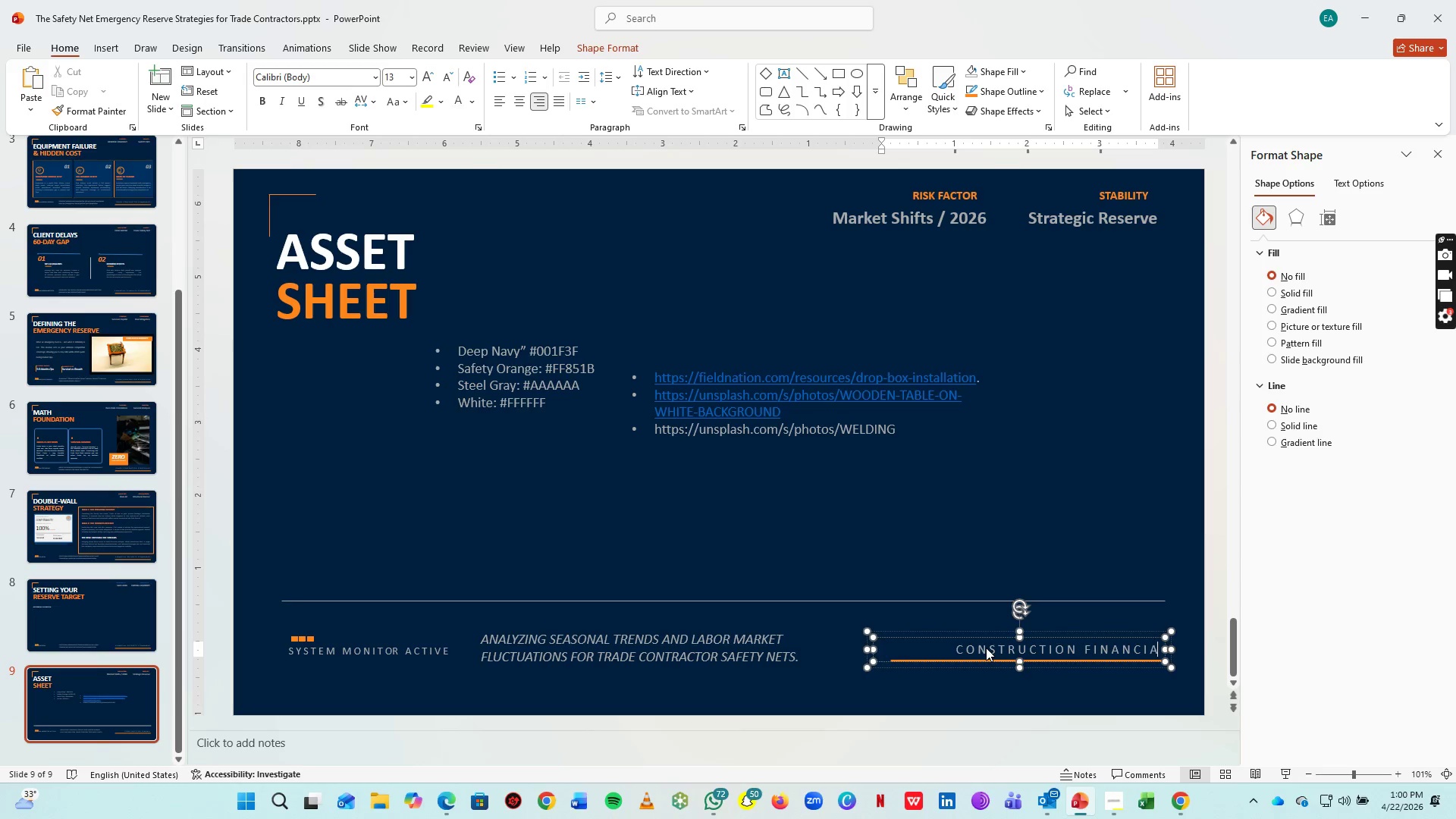 
key(Space)
 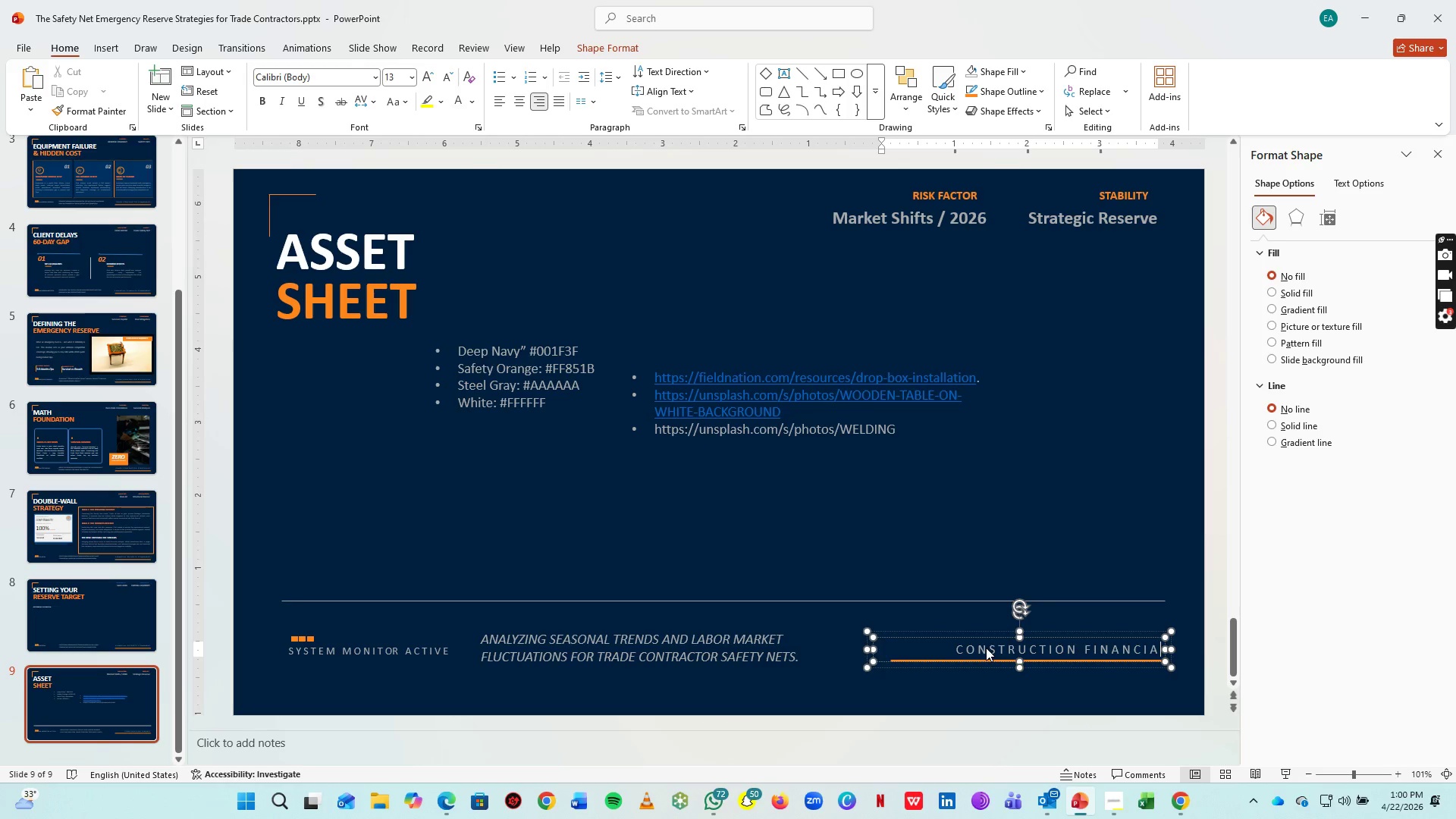 
key(L)
 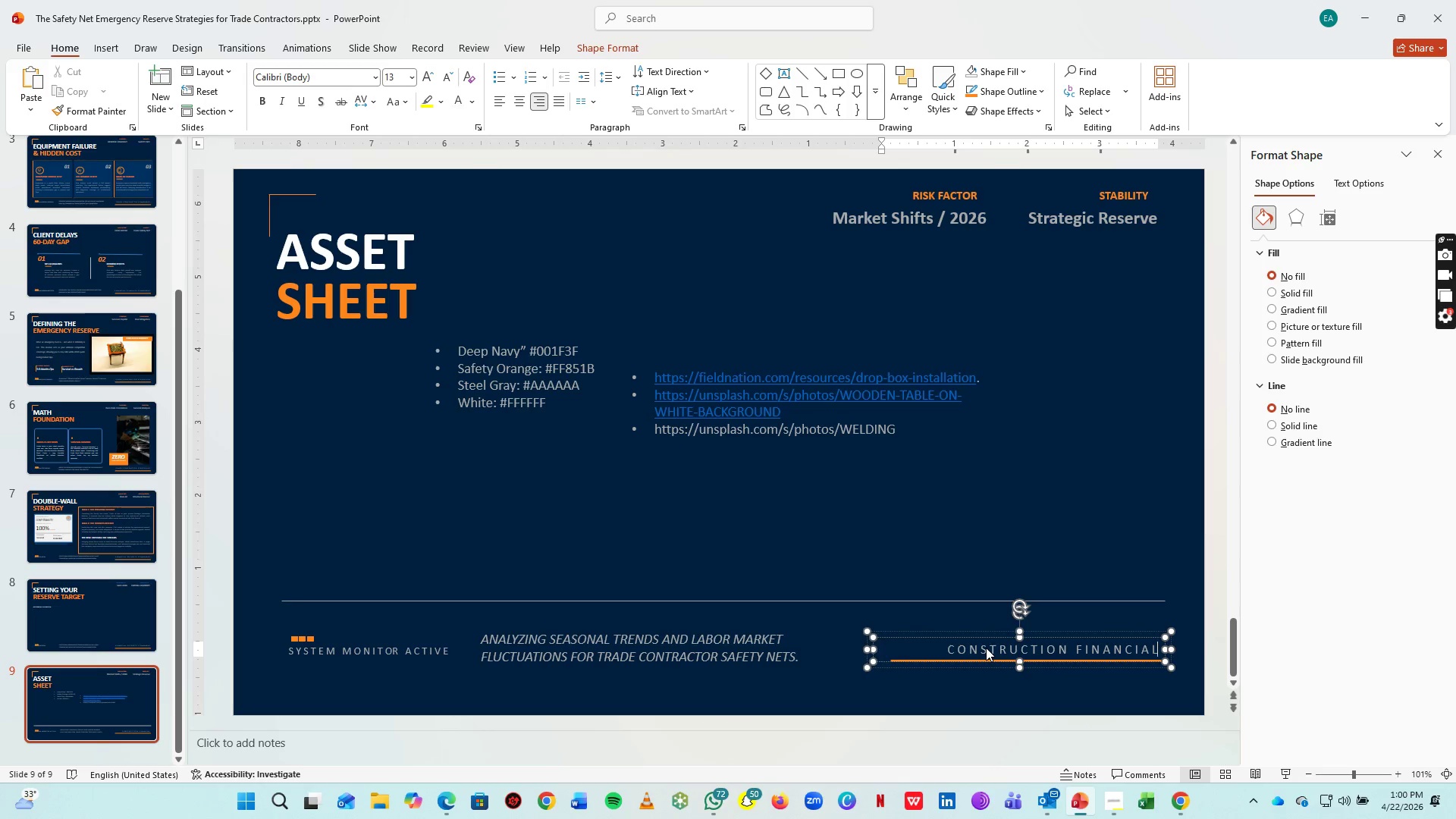 
key(Space)
 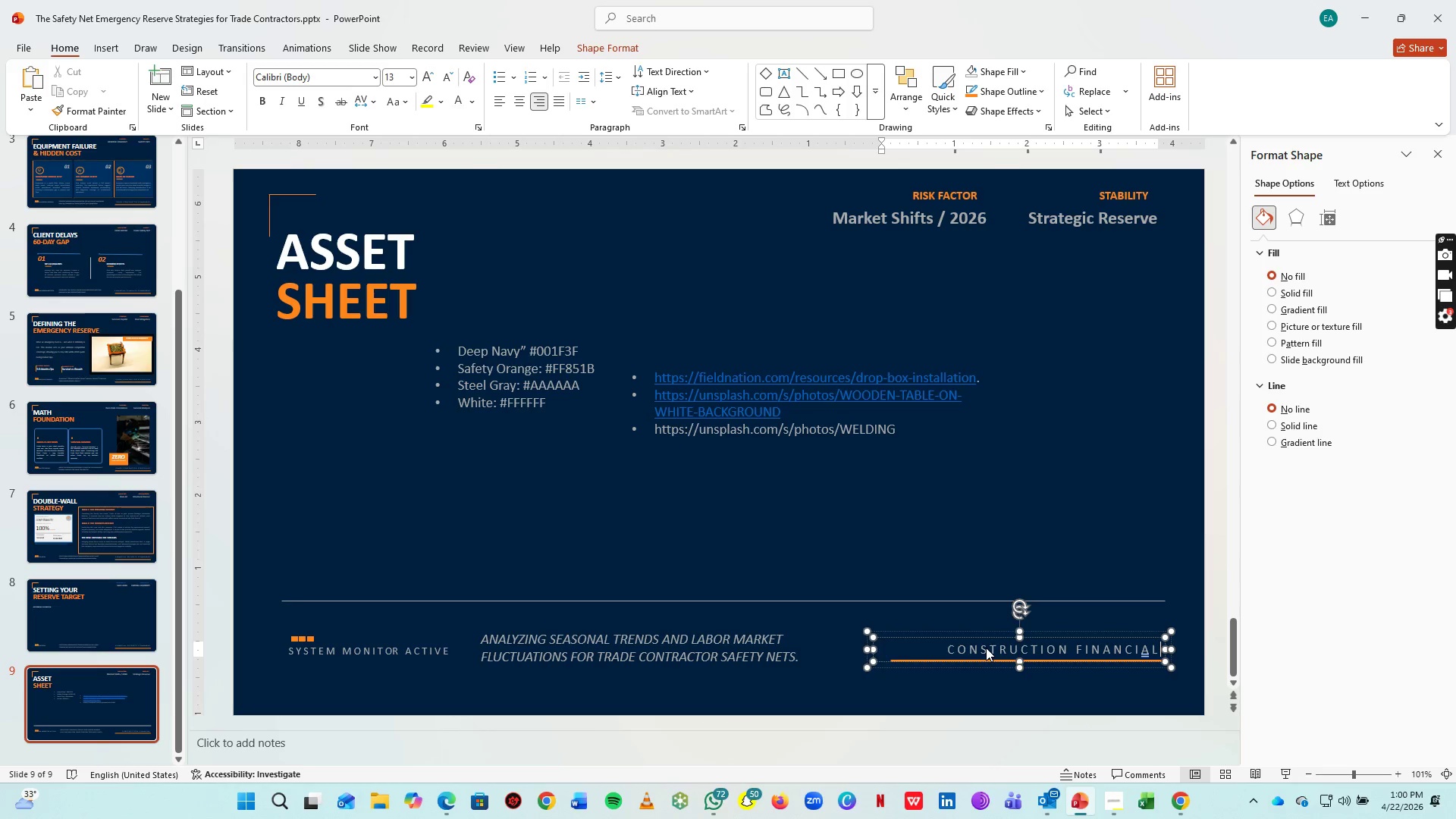 
key(Space)
 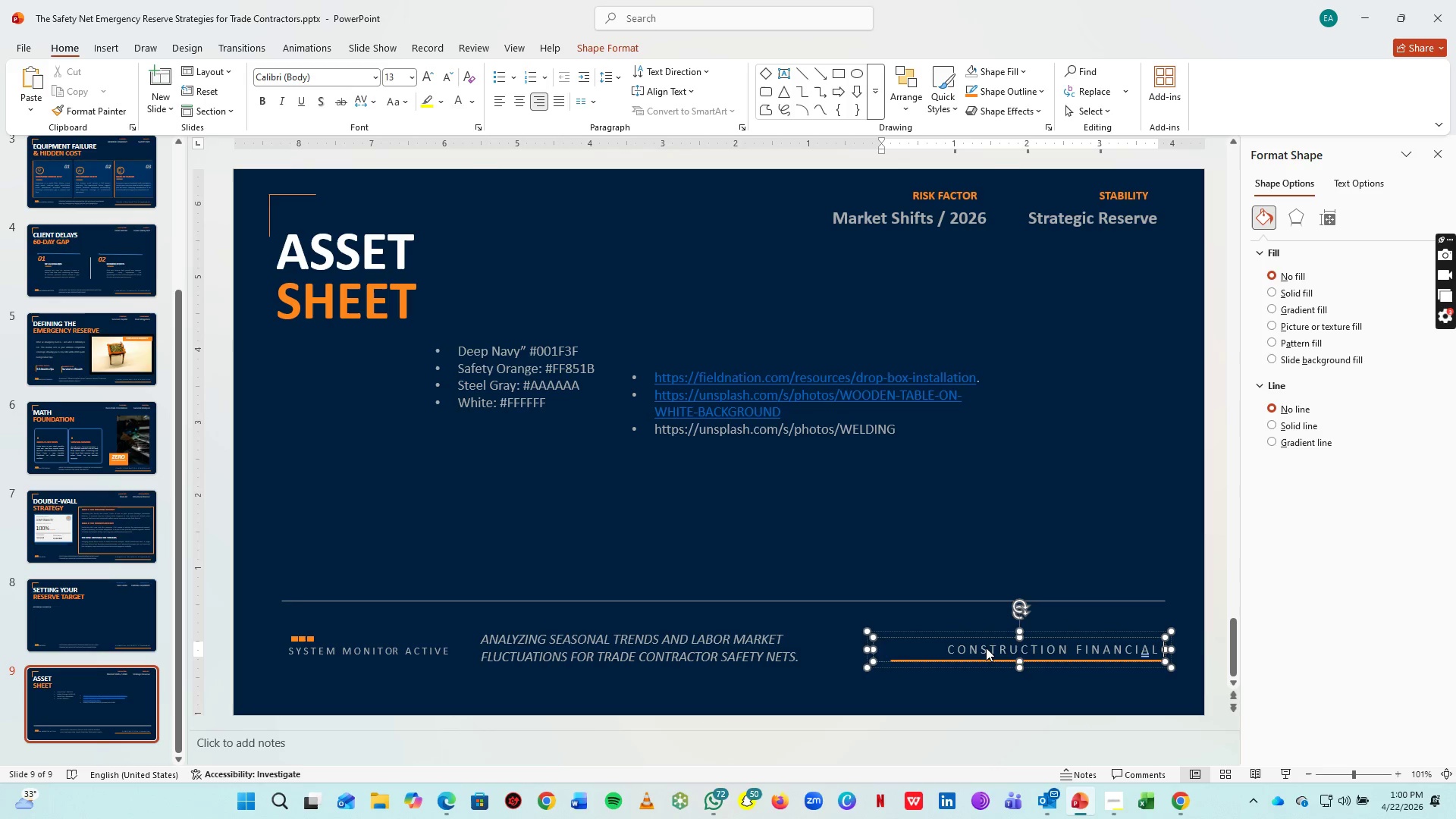 
key(Space)
 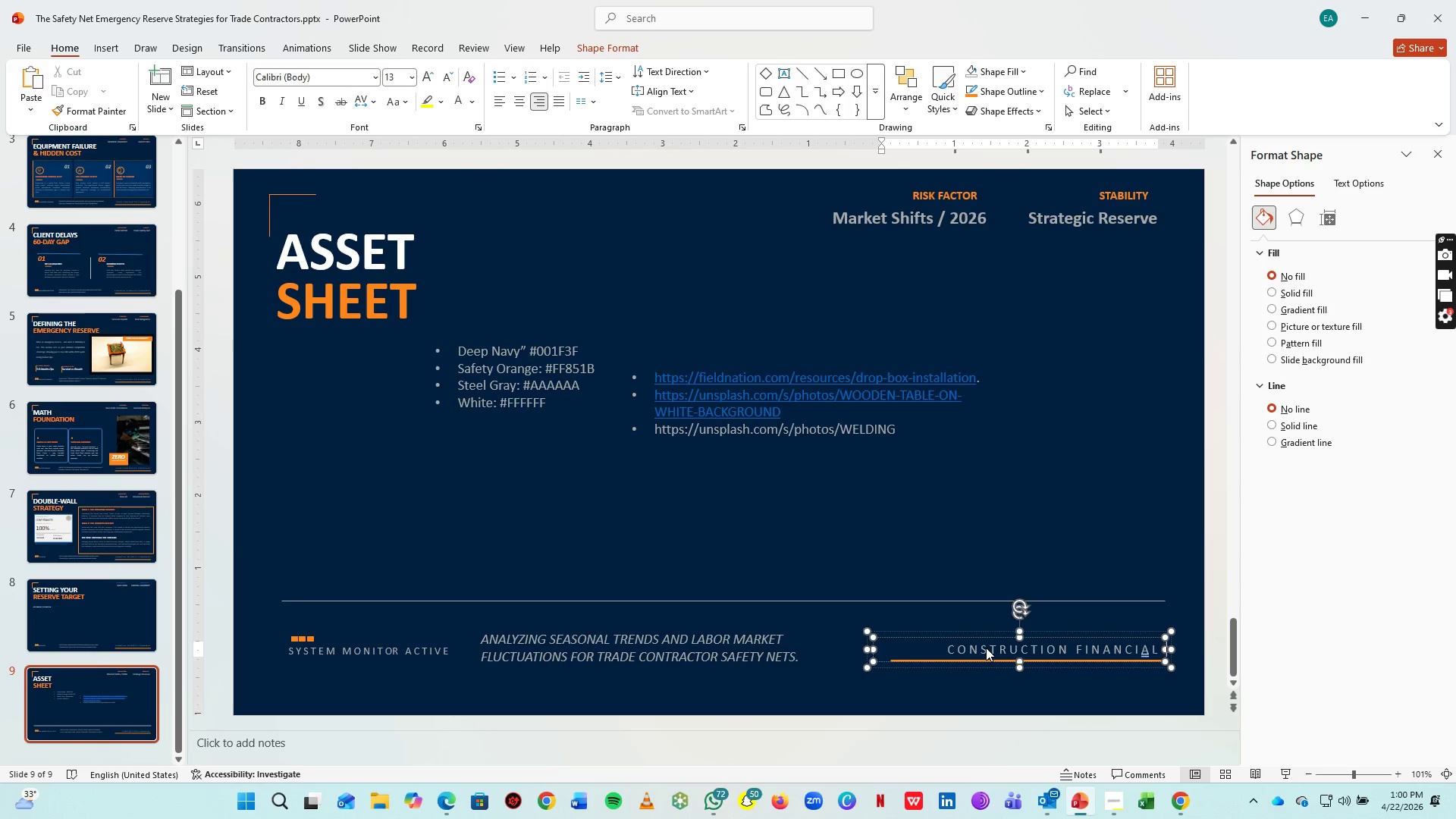 
key(S)
 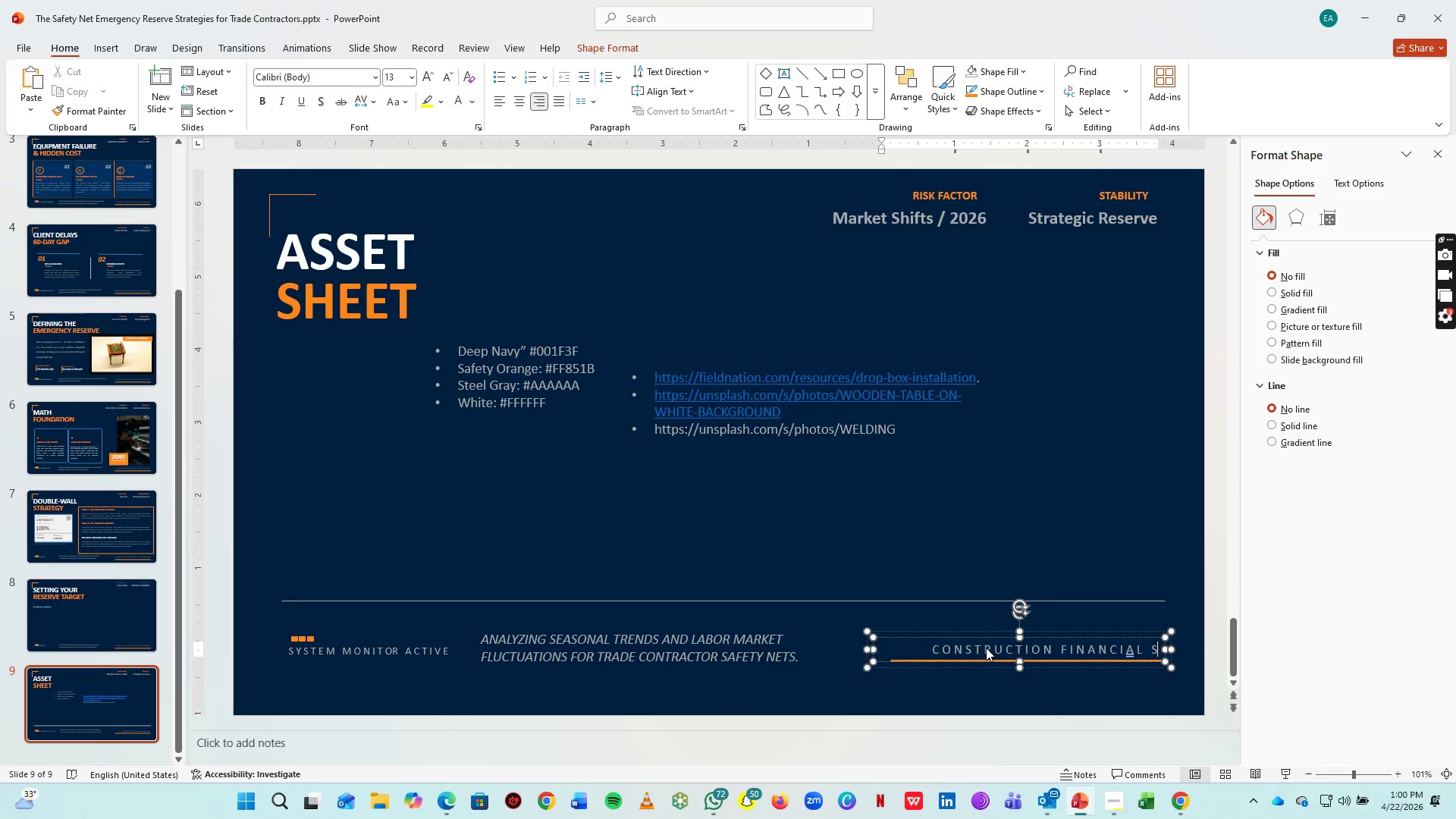 
key(Space)
 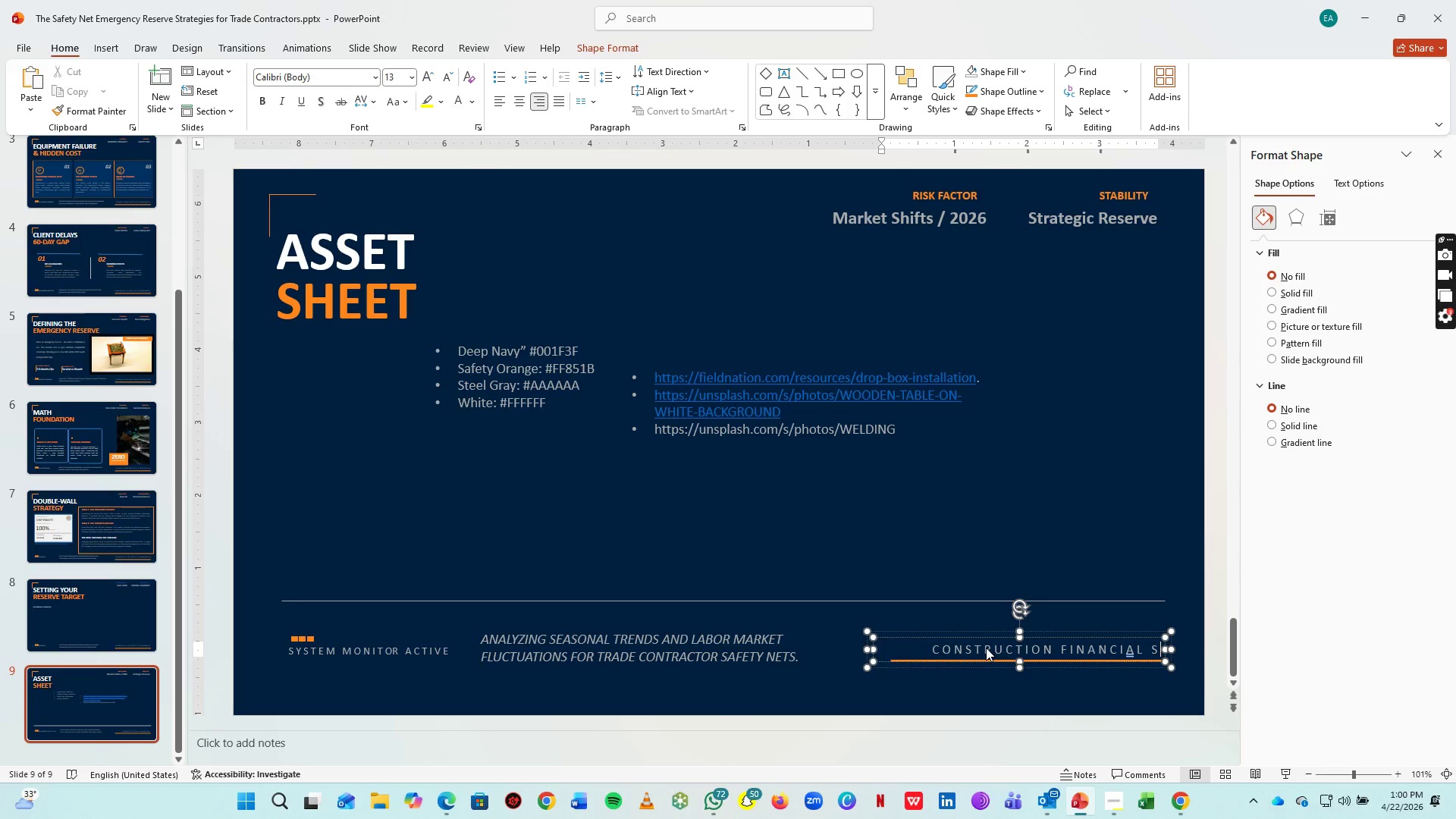 
key(T)
 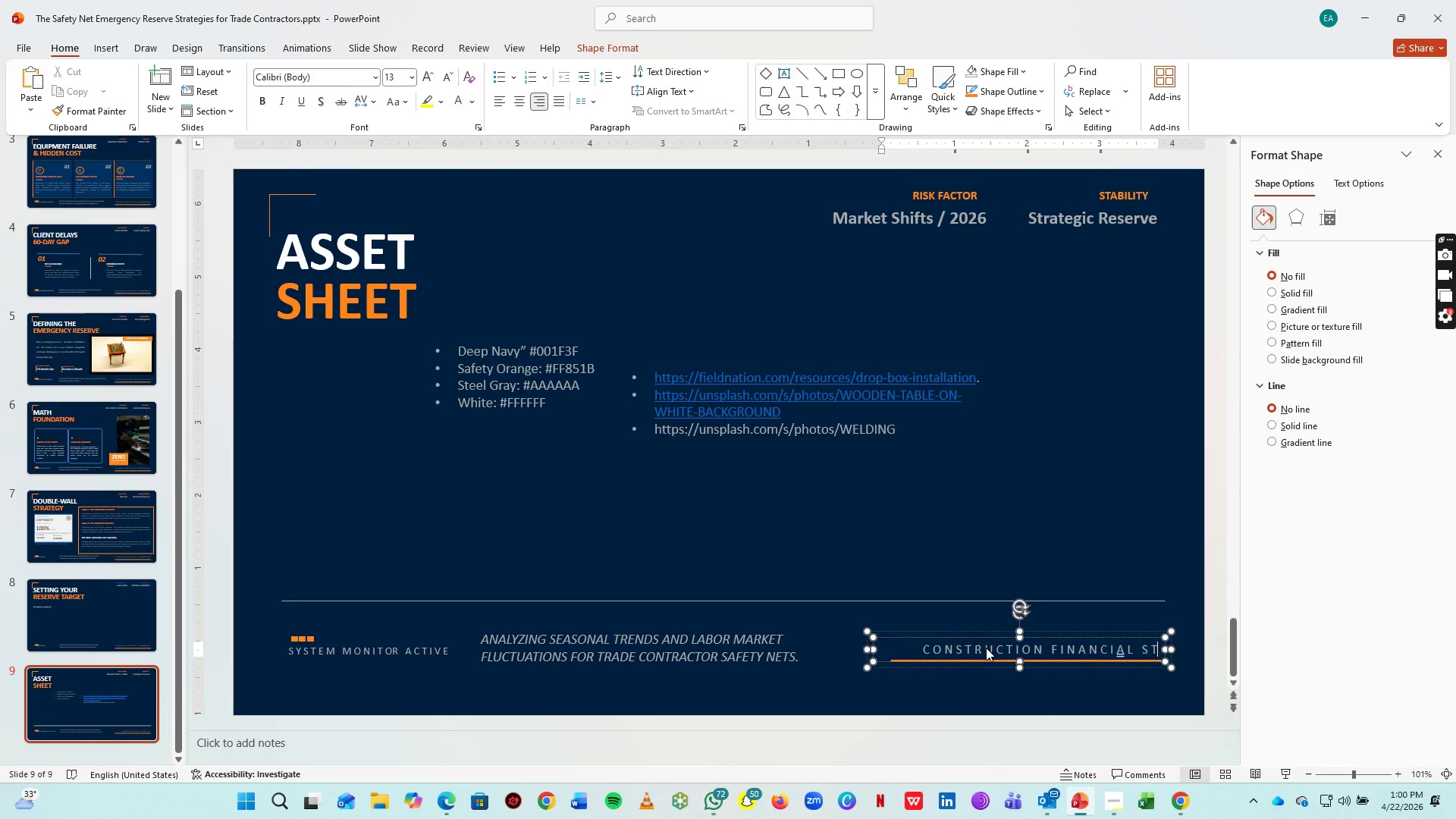 
key(Space)
 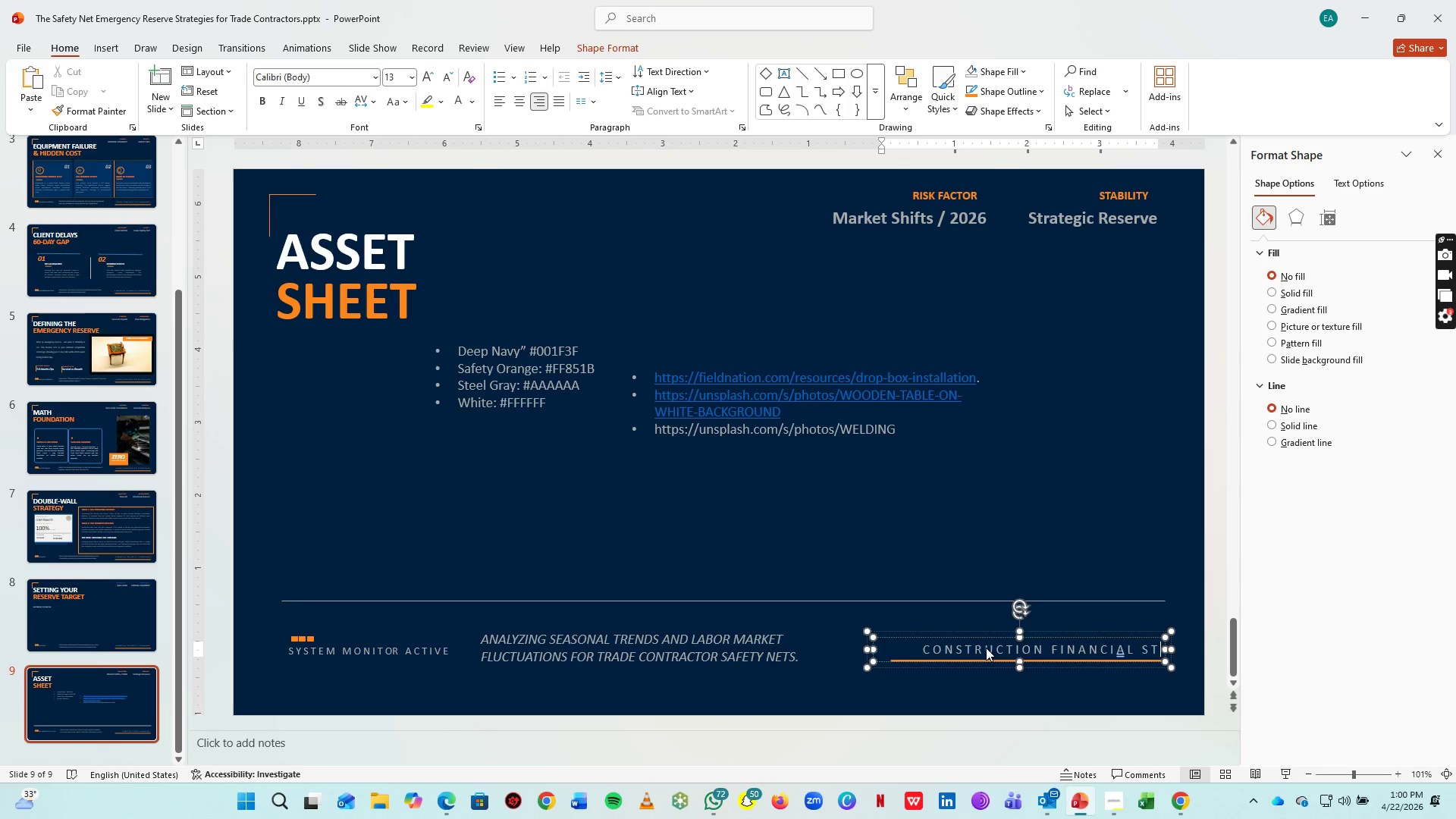 
key(A)
 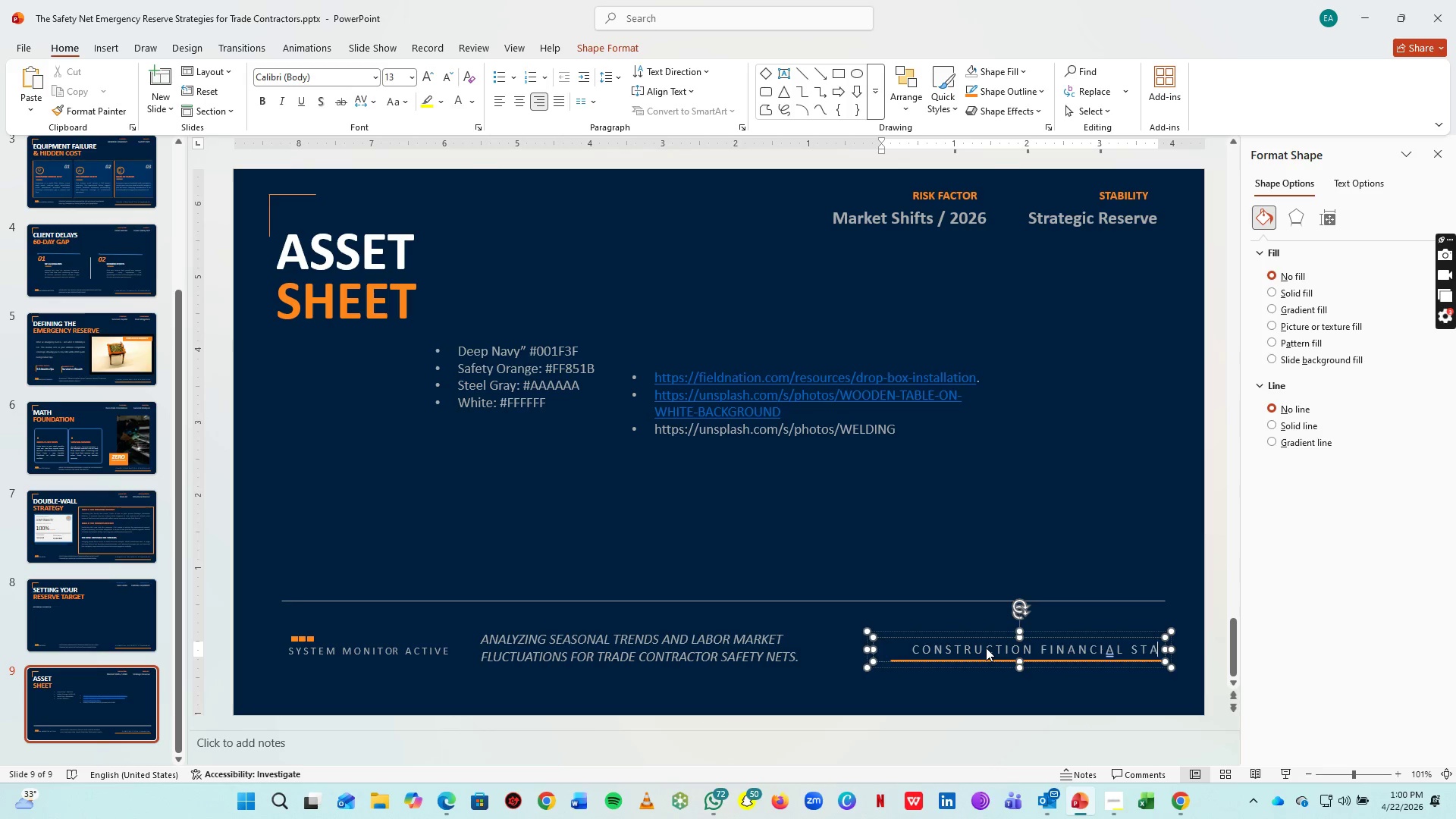 
key(Space)
 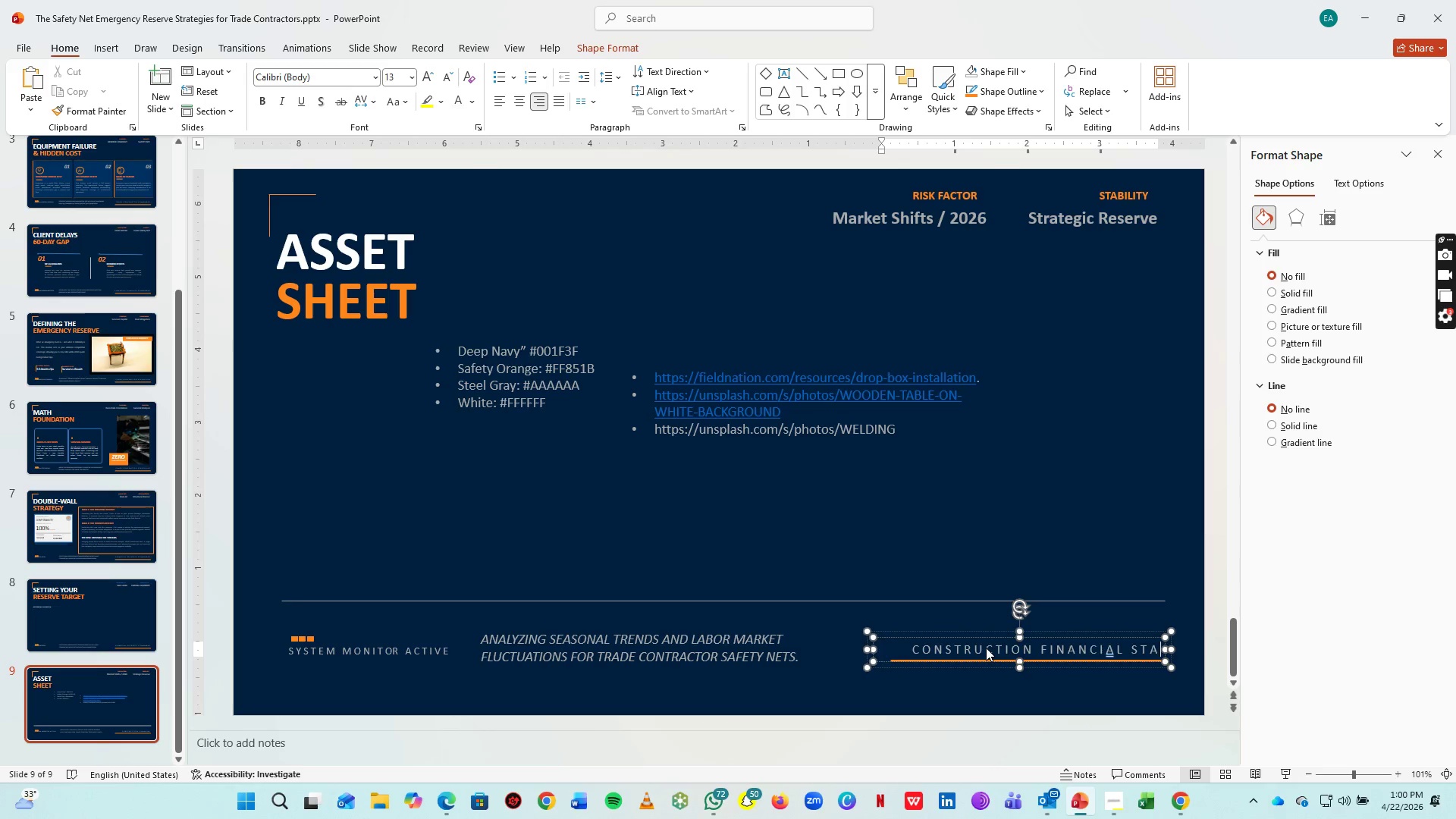 
key(N)
 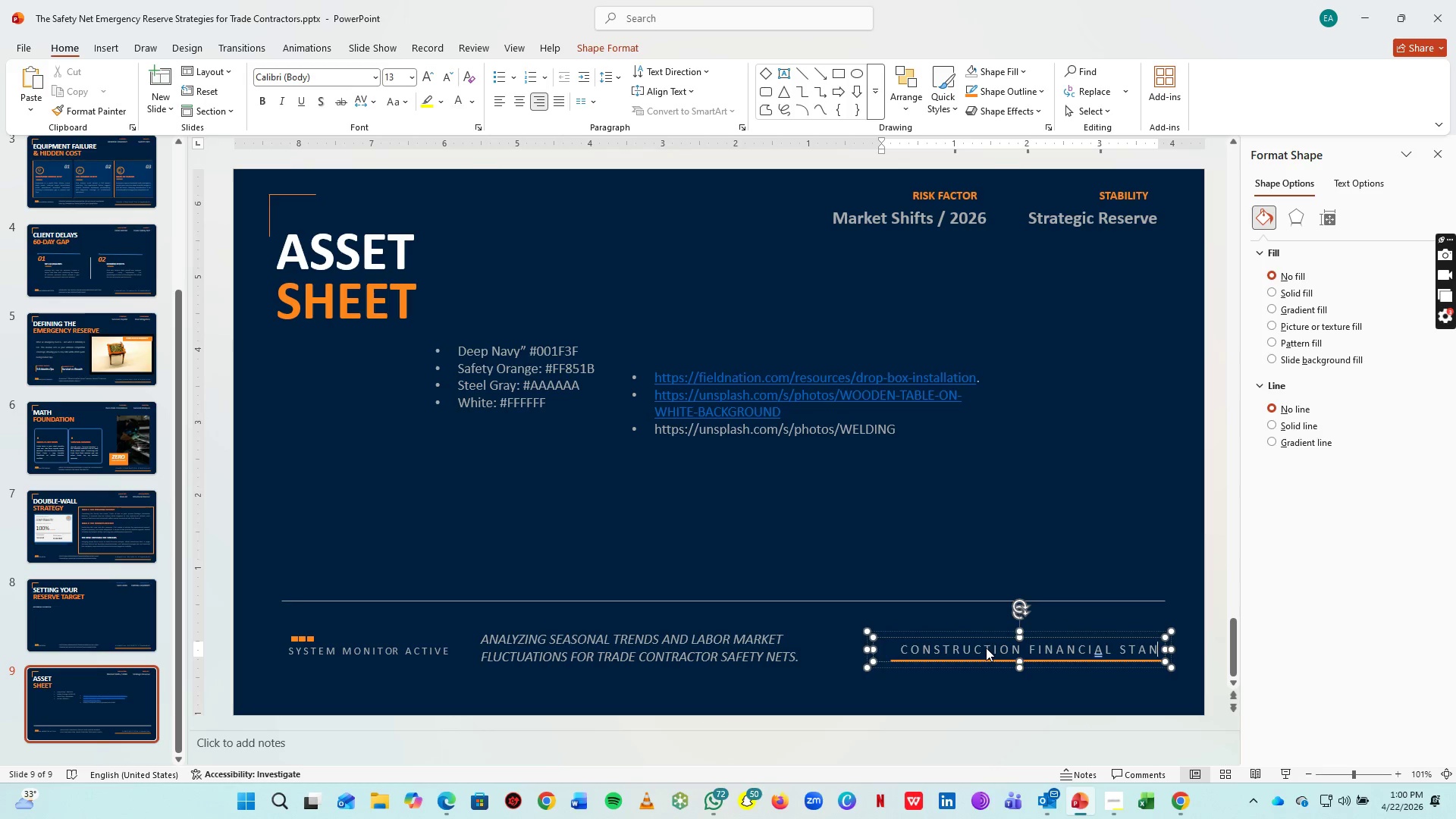 
key(Space)
 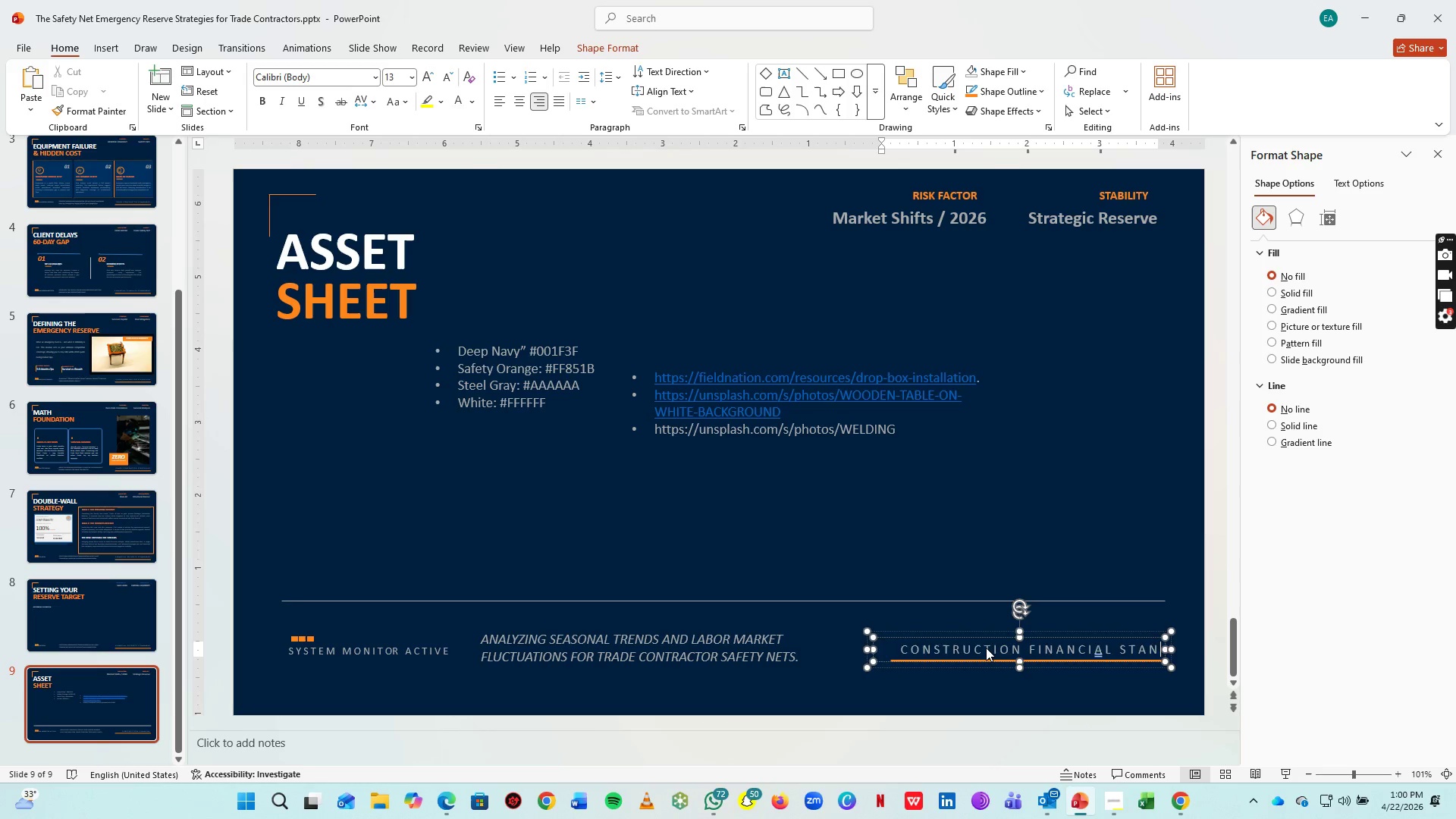 
key(A)
 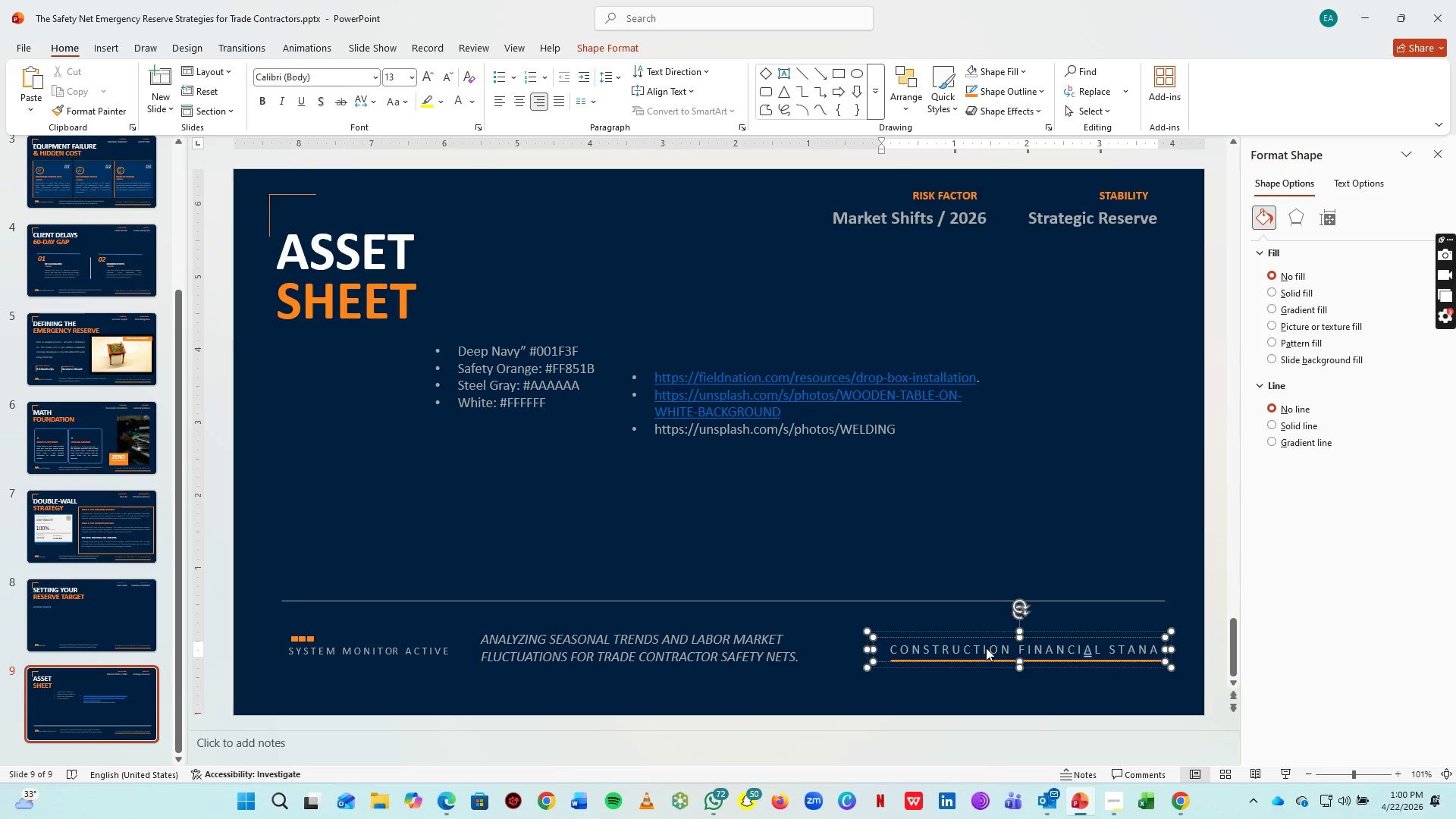 
key(Backspace)
 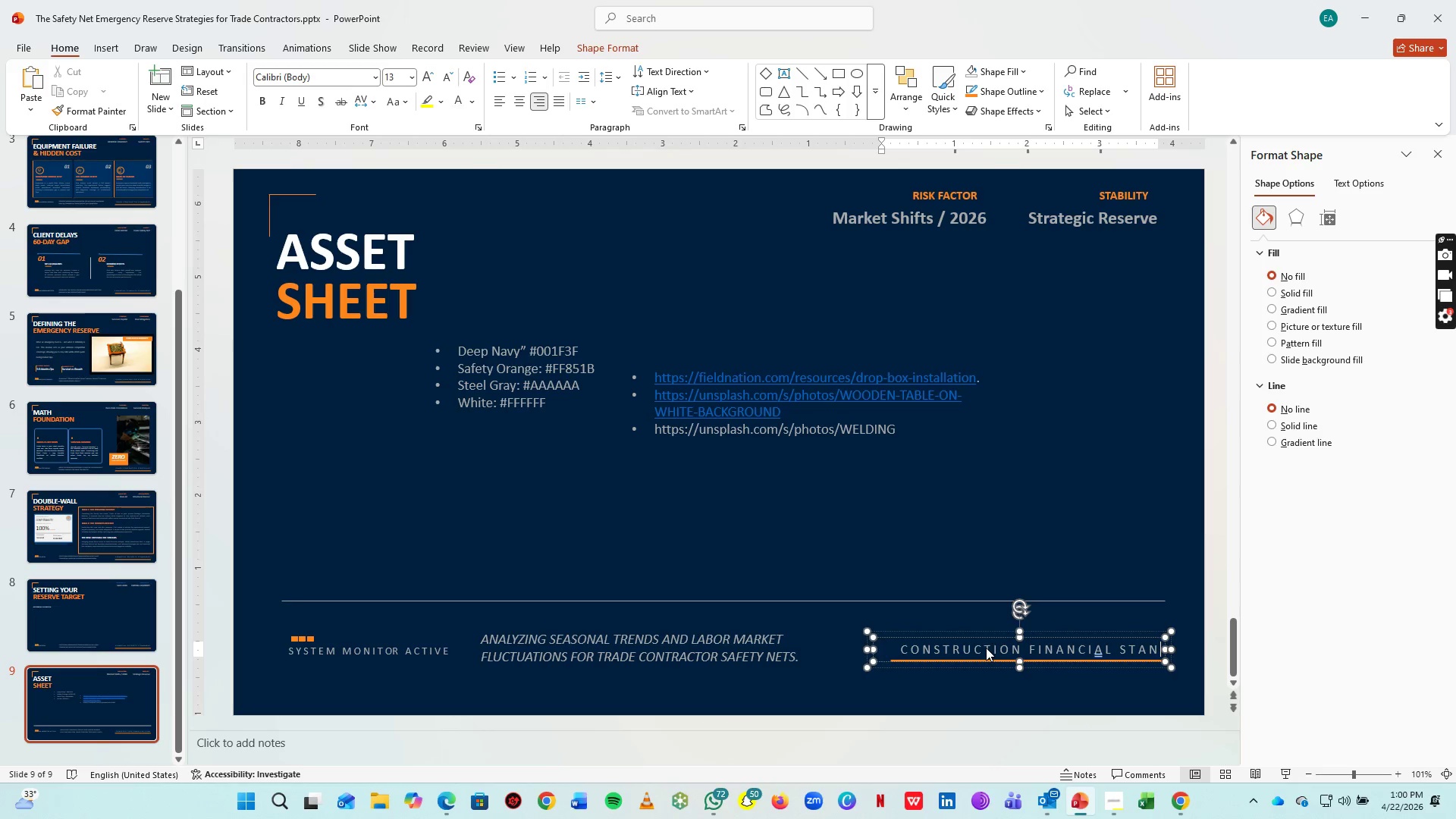 
key(D)
 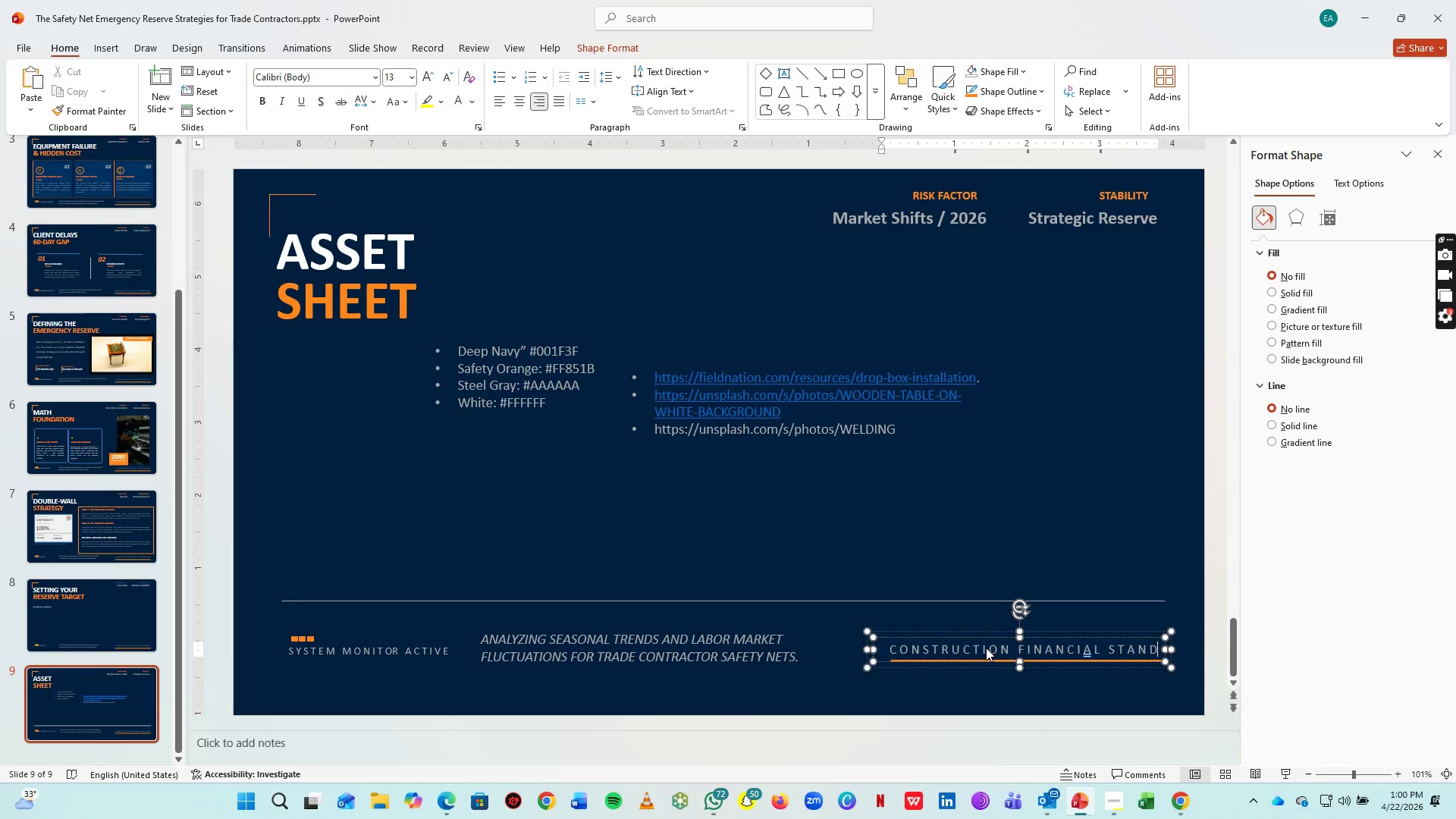 
key(Space)
 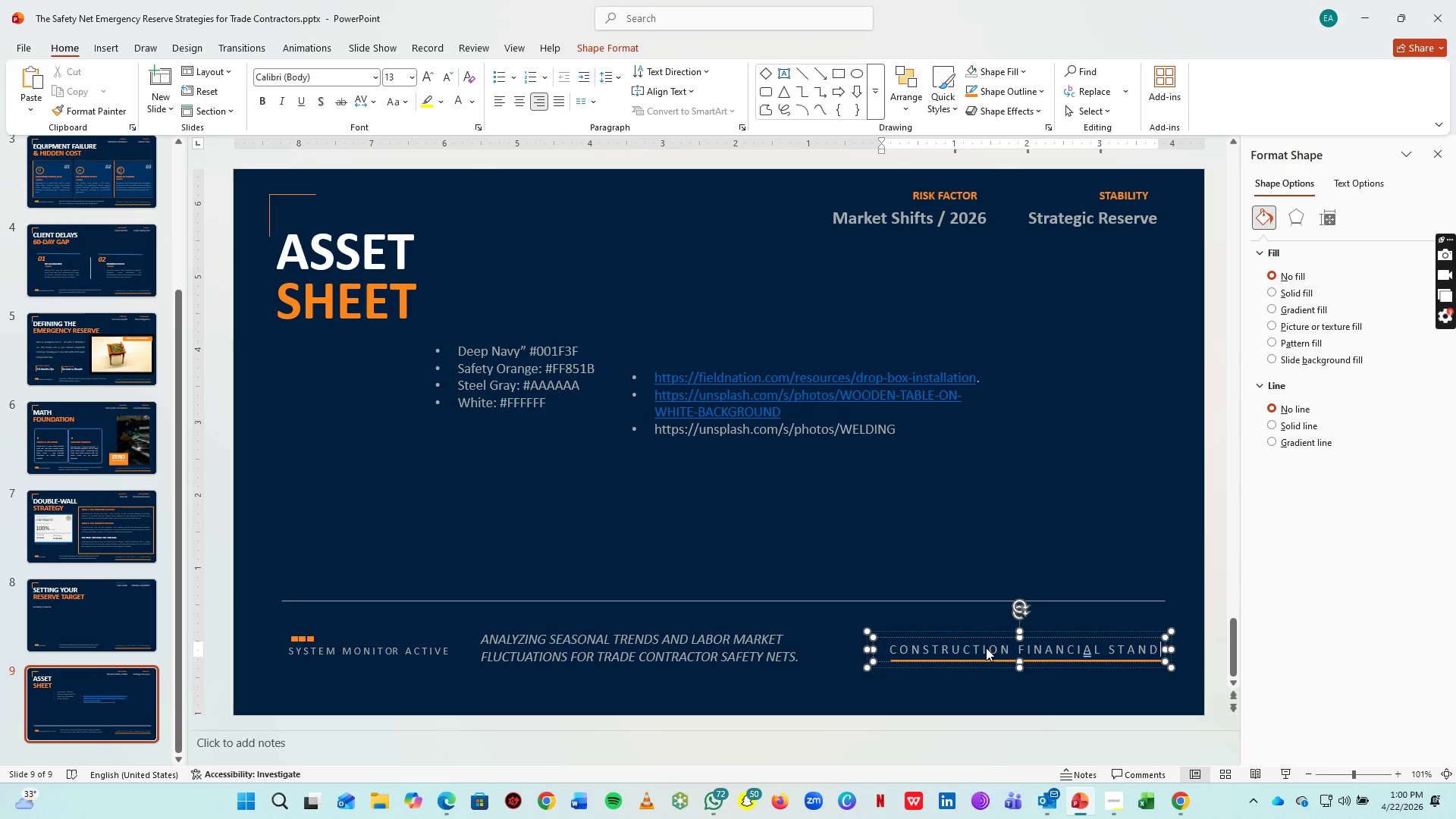 
key(A)
 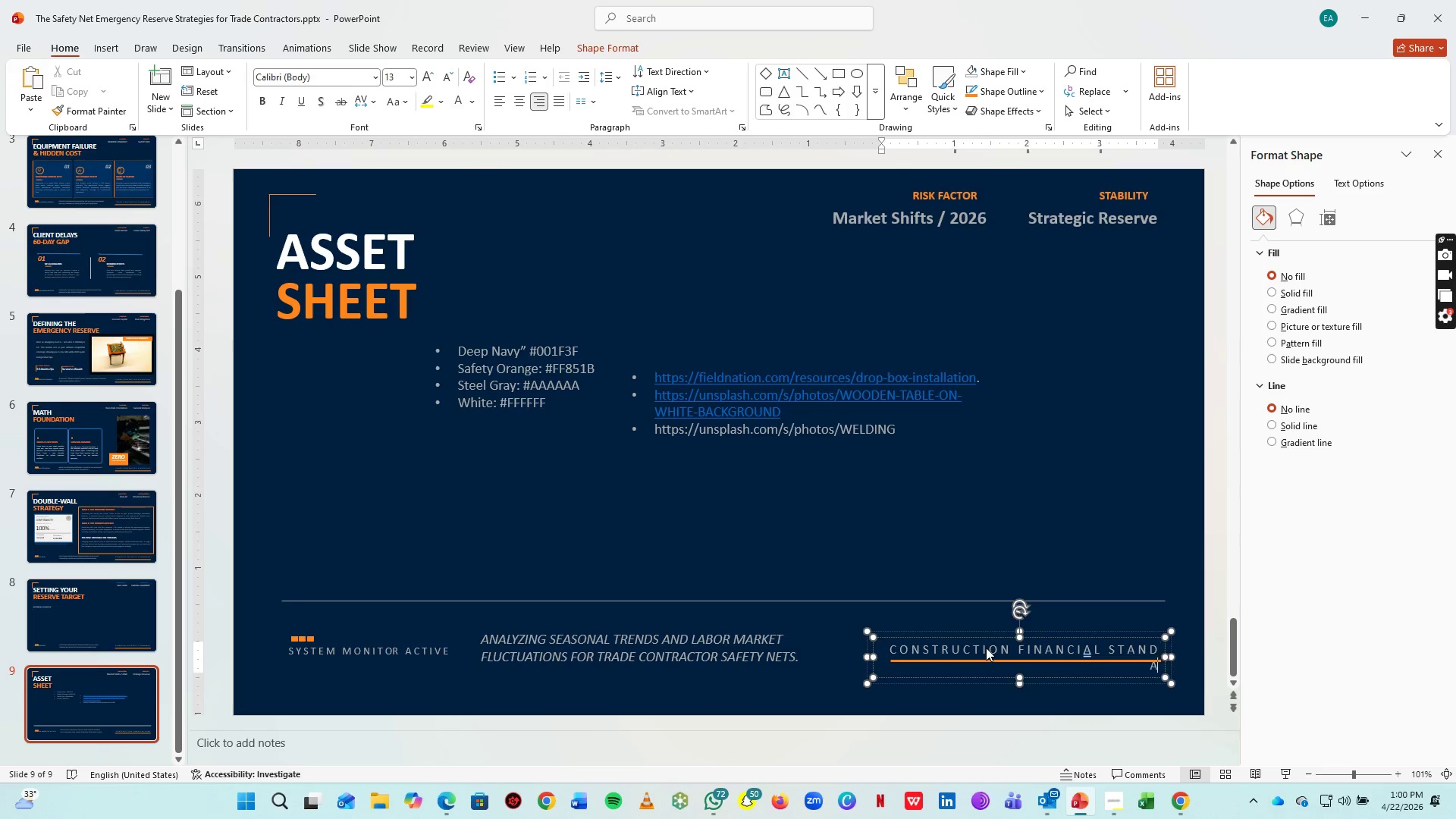 
key(Space)
 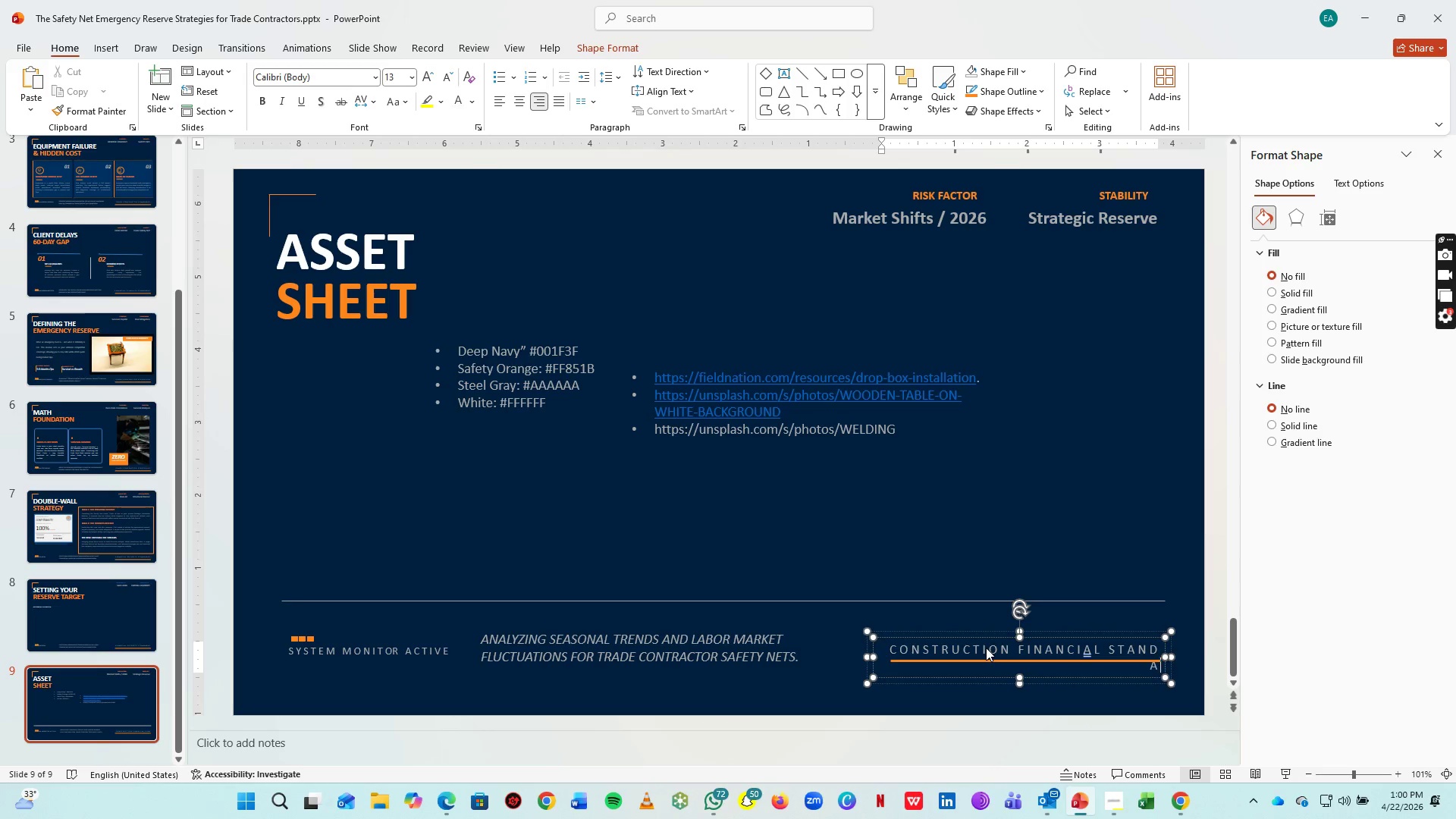 
key(R)
 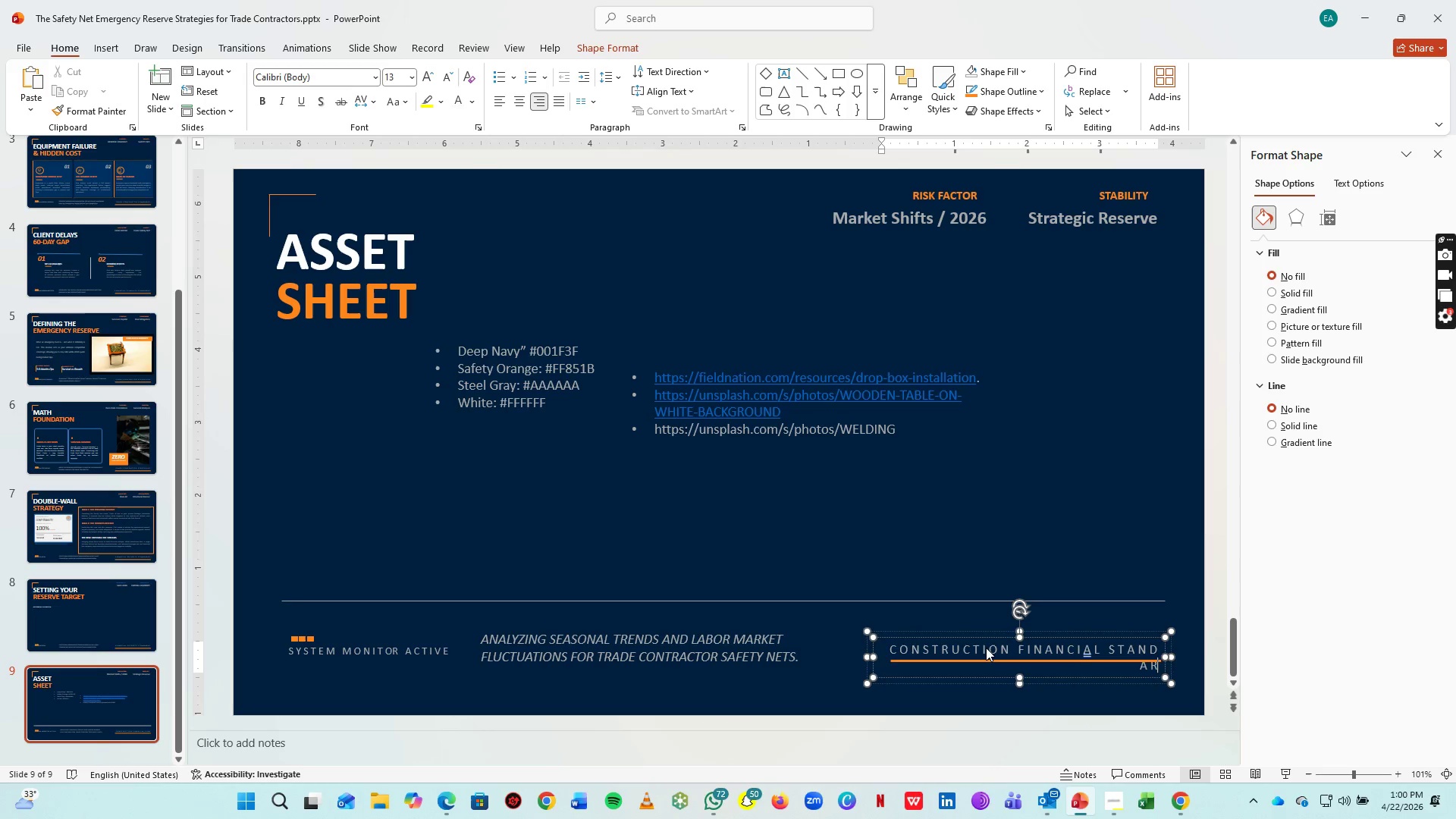 
key(Space)
 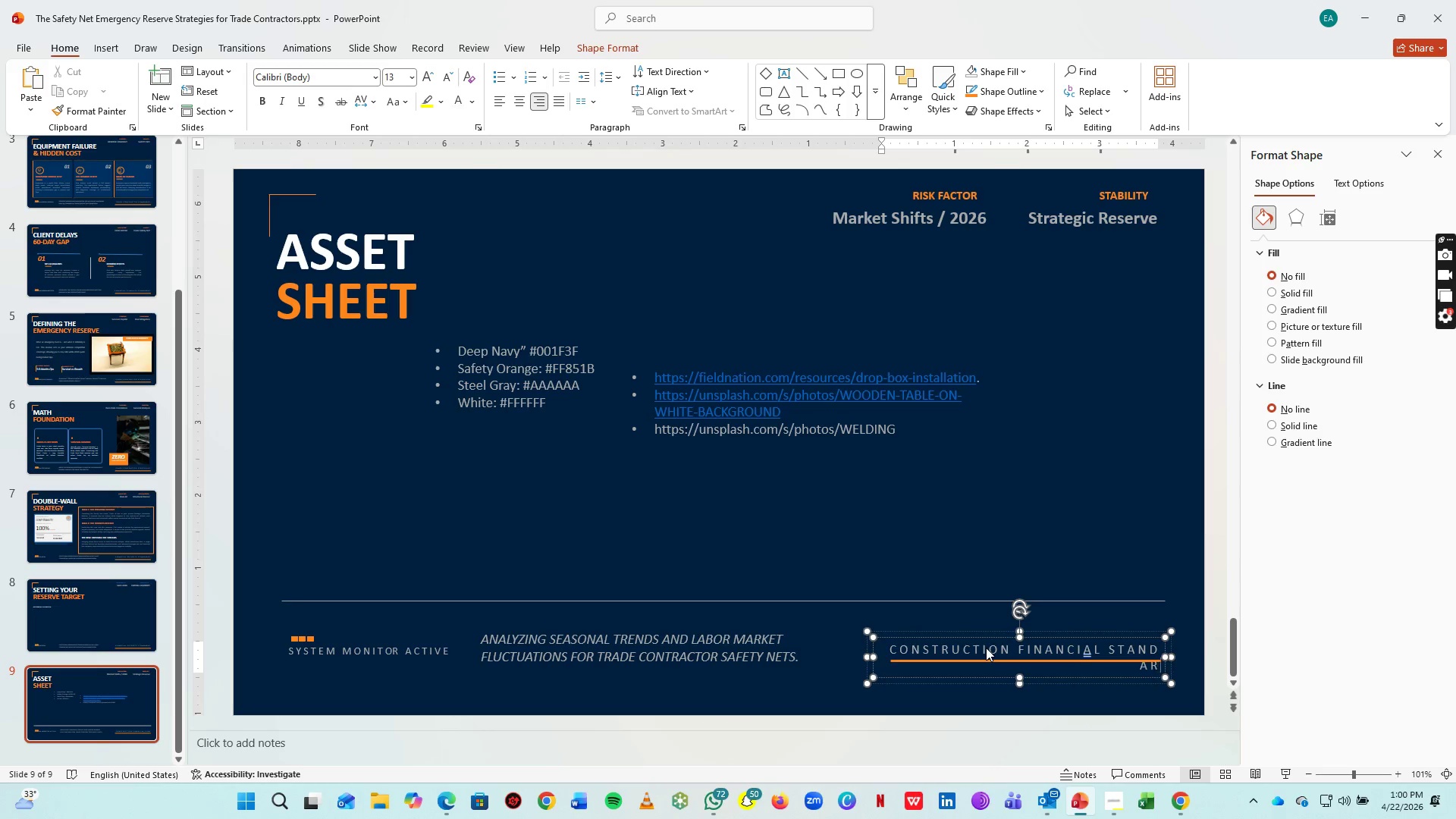 
key(D)
 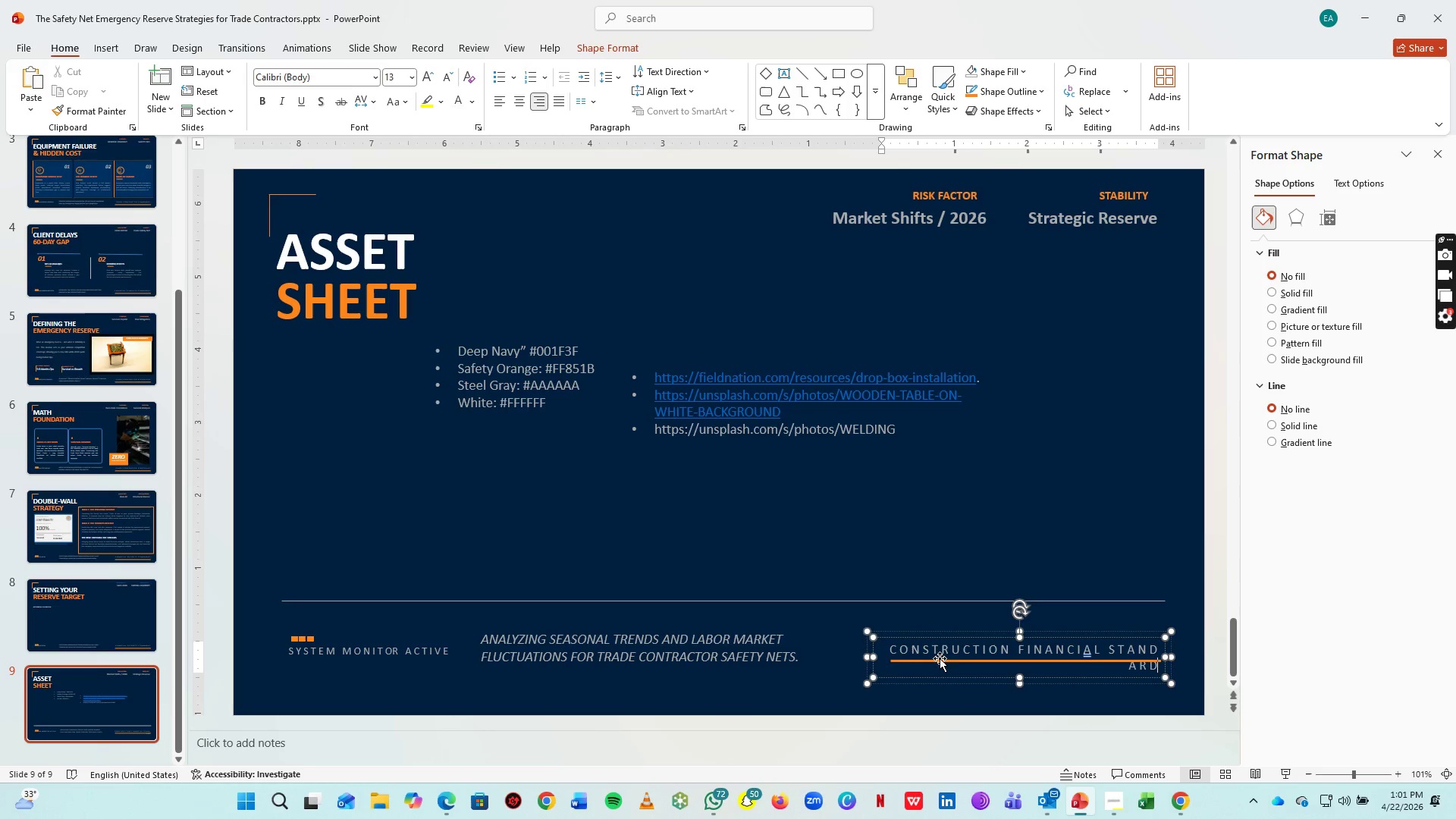 
left_click_drag(start_coordinate=[869, 657], to_coordinate=[846, 658])
 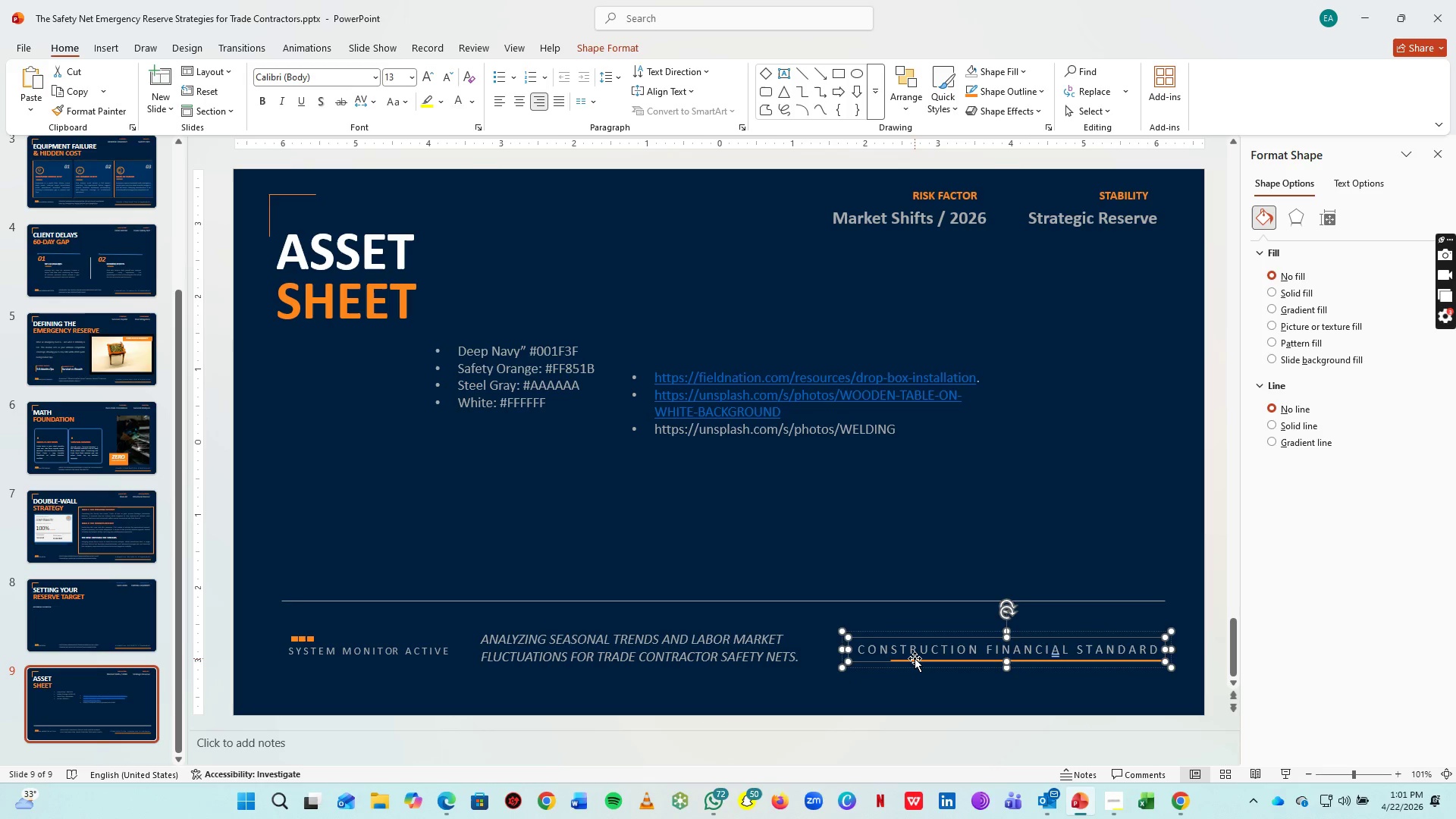 
left_click([915, 660])
 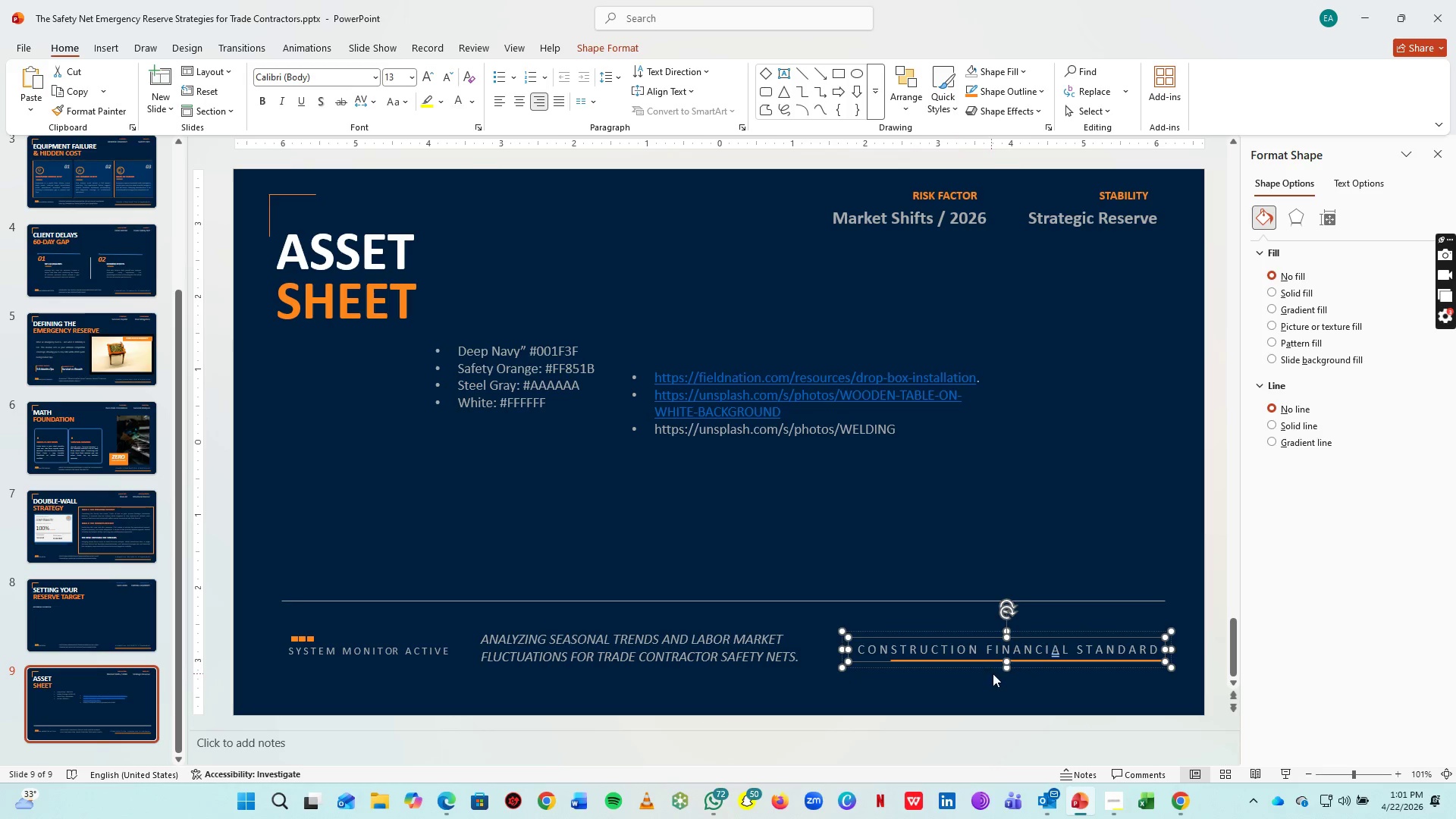 
left_click([993, 673])
 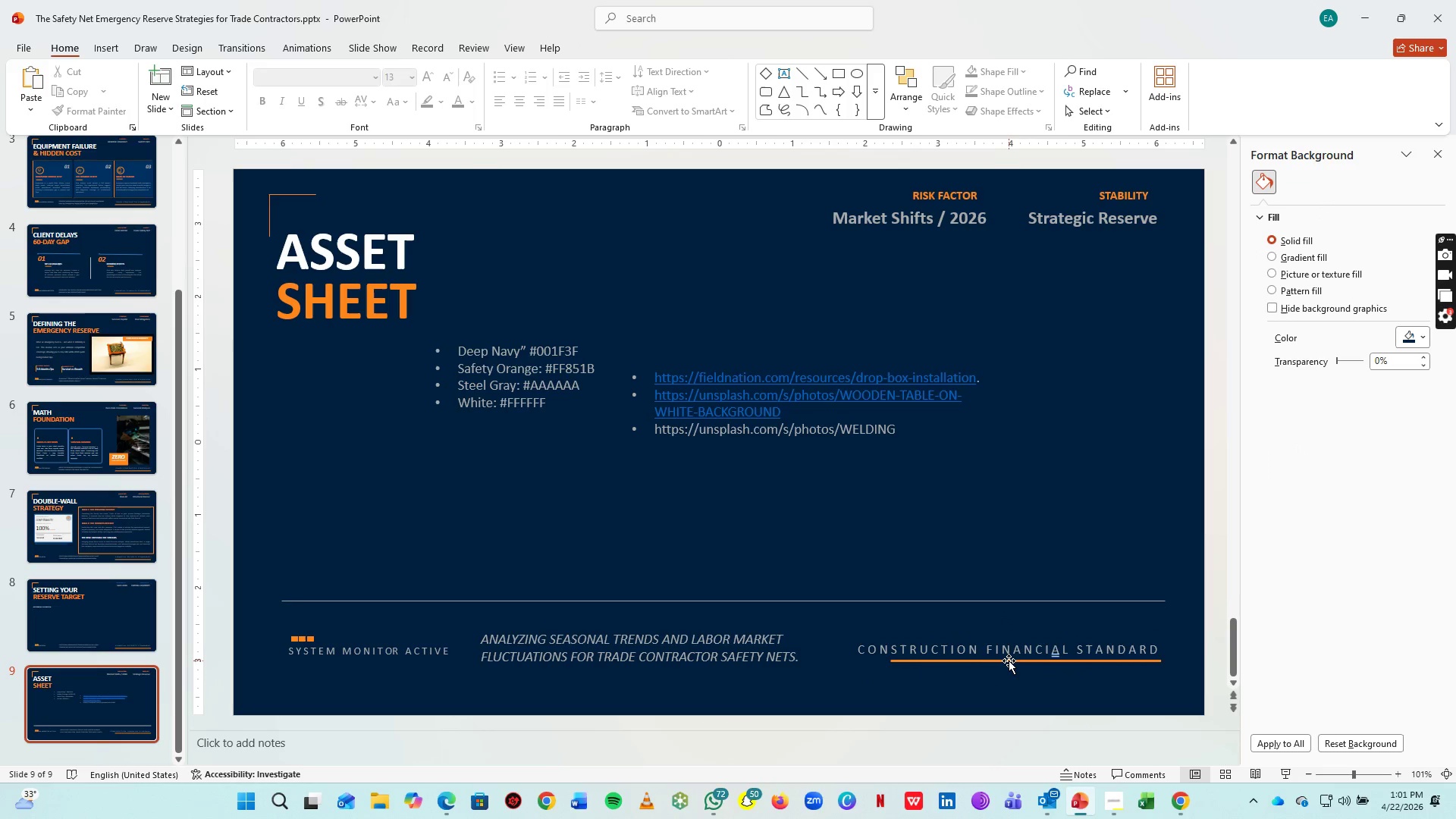 
left_click([1009, 662])
 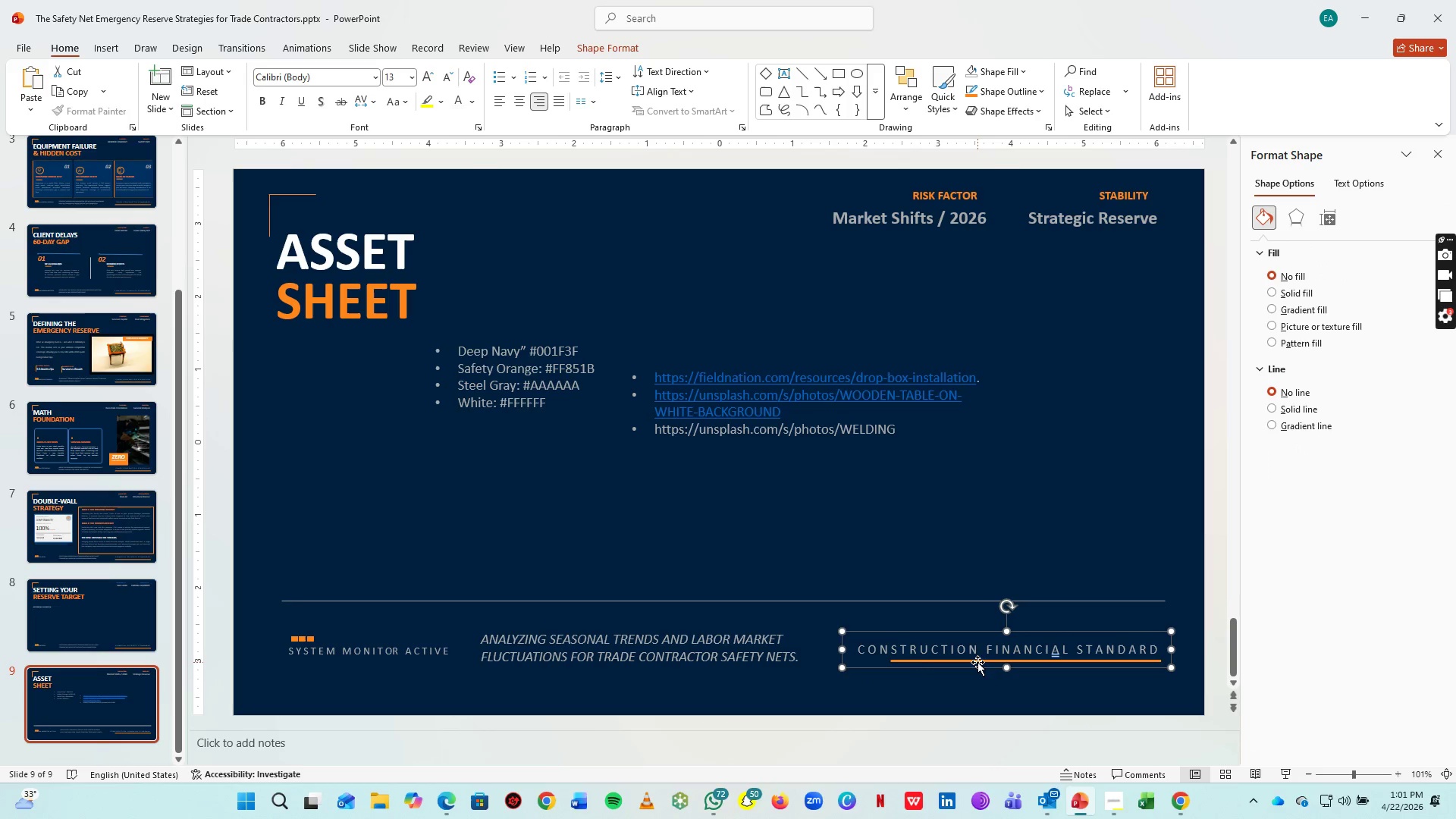 
left_click([977, 662])
 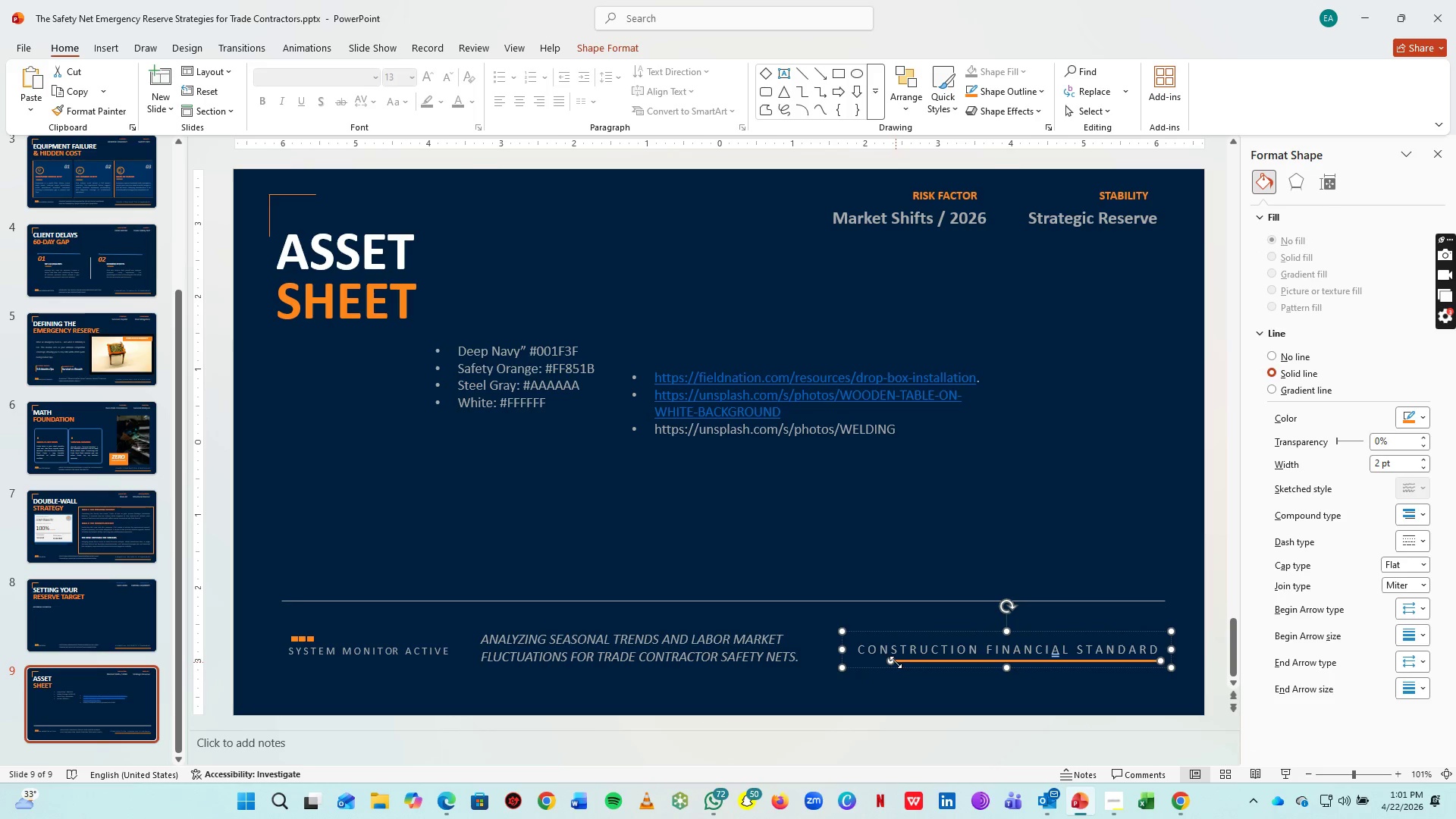 
left_click_drag(start_coordinate=[896, 662], to_coordinate=[861, 661])
 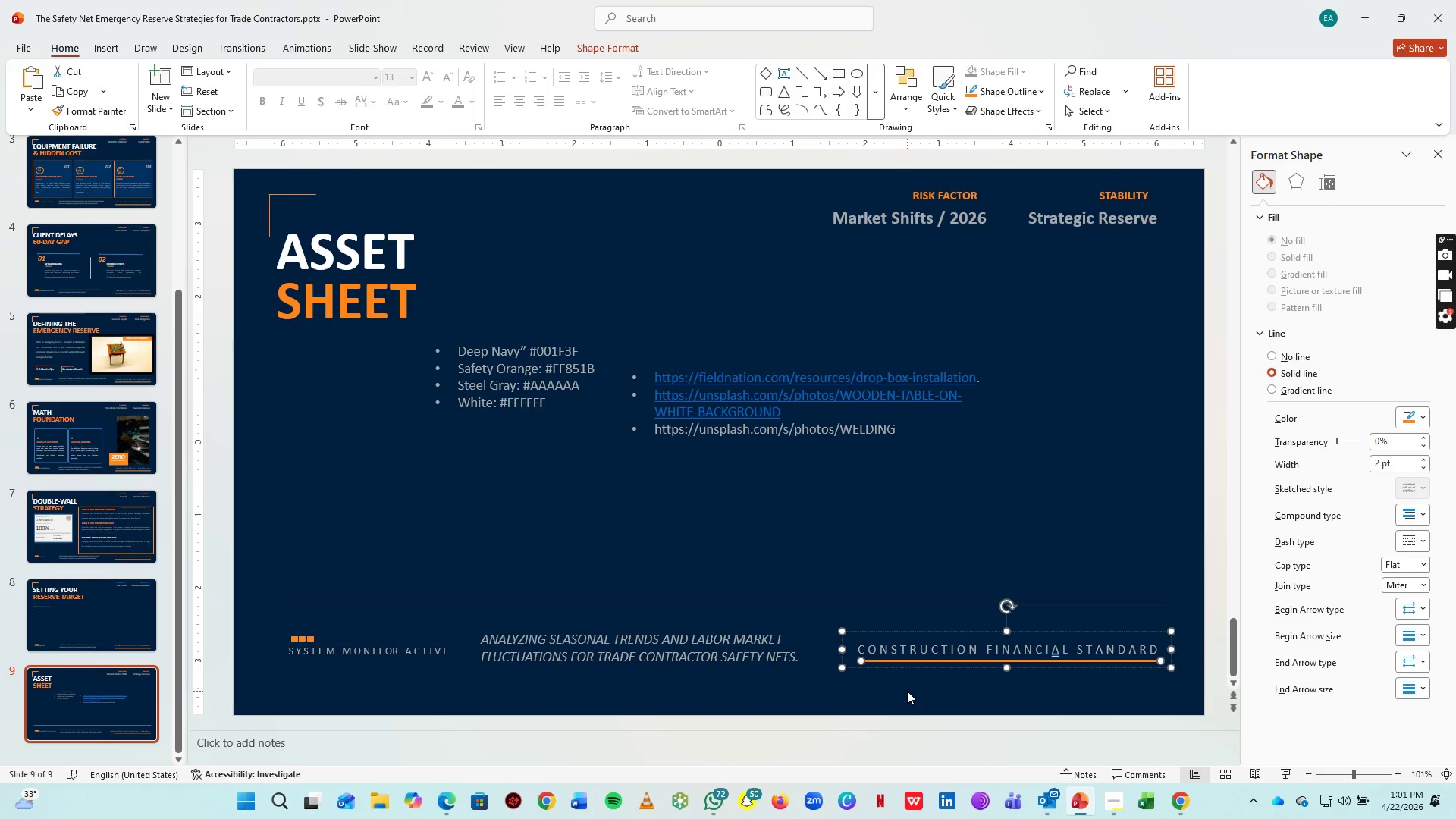 
left_click([907, 691])
 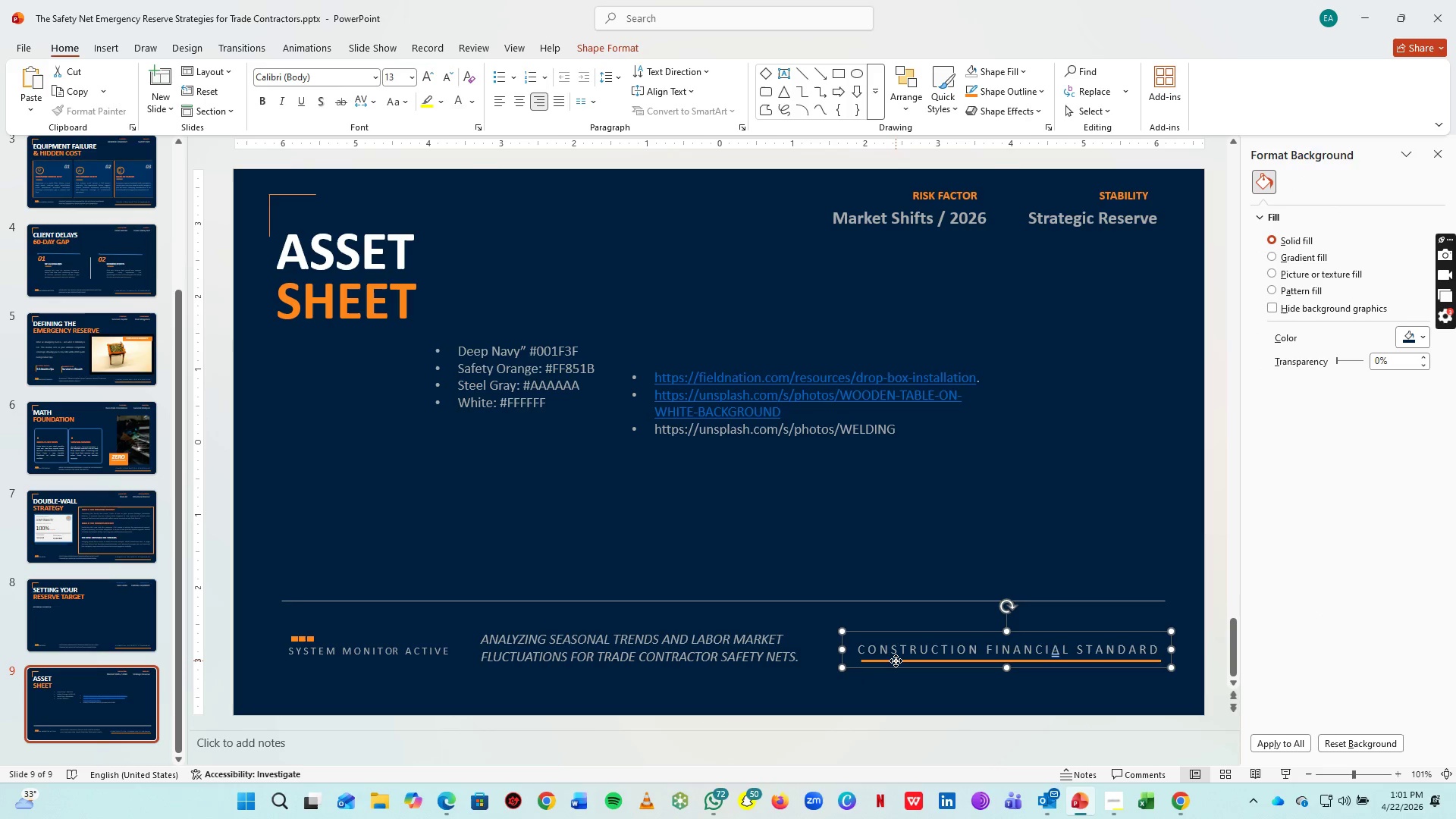 
double_click([896, 661])
 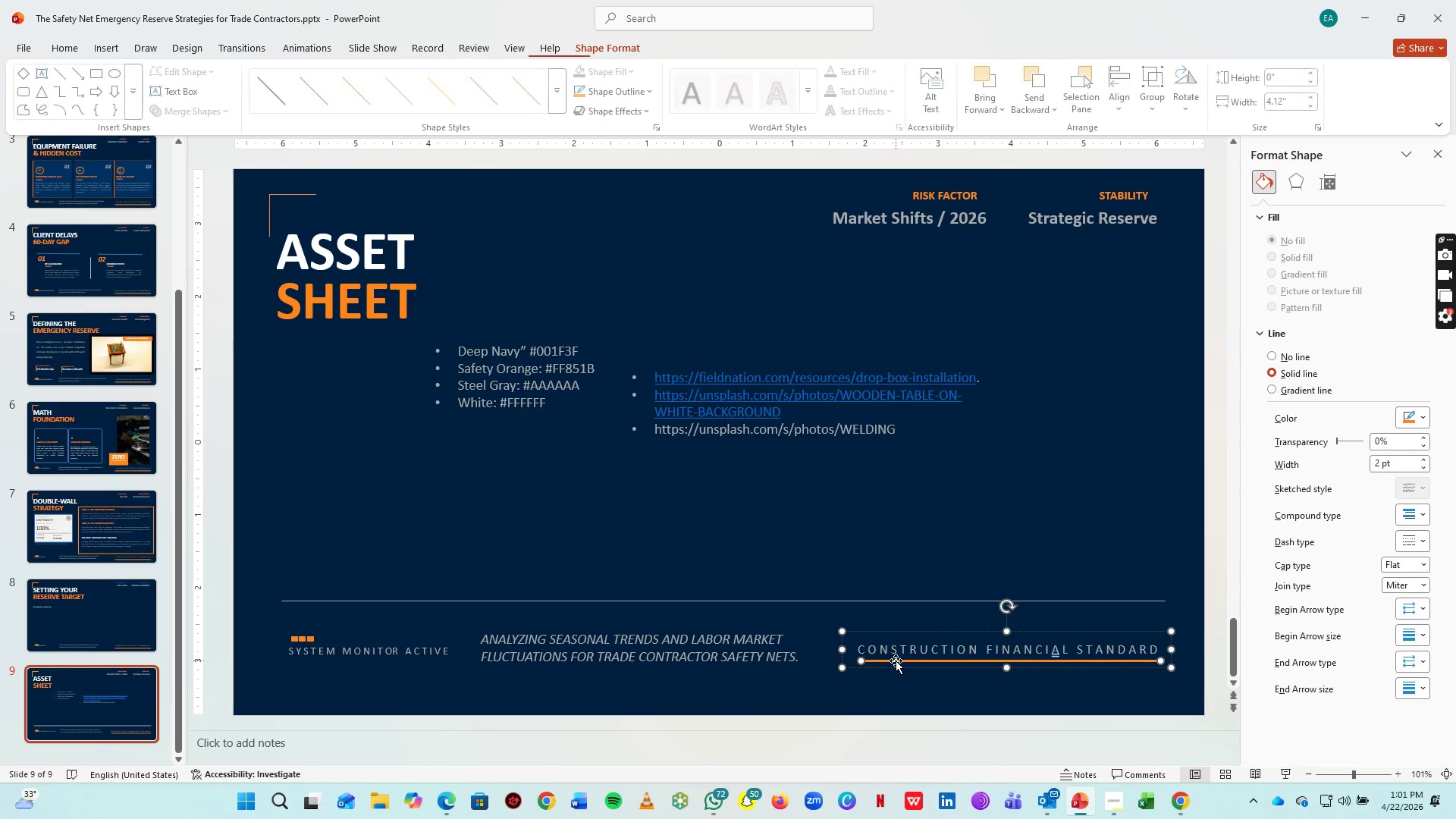 
key(ArrowLeft)
 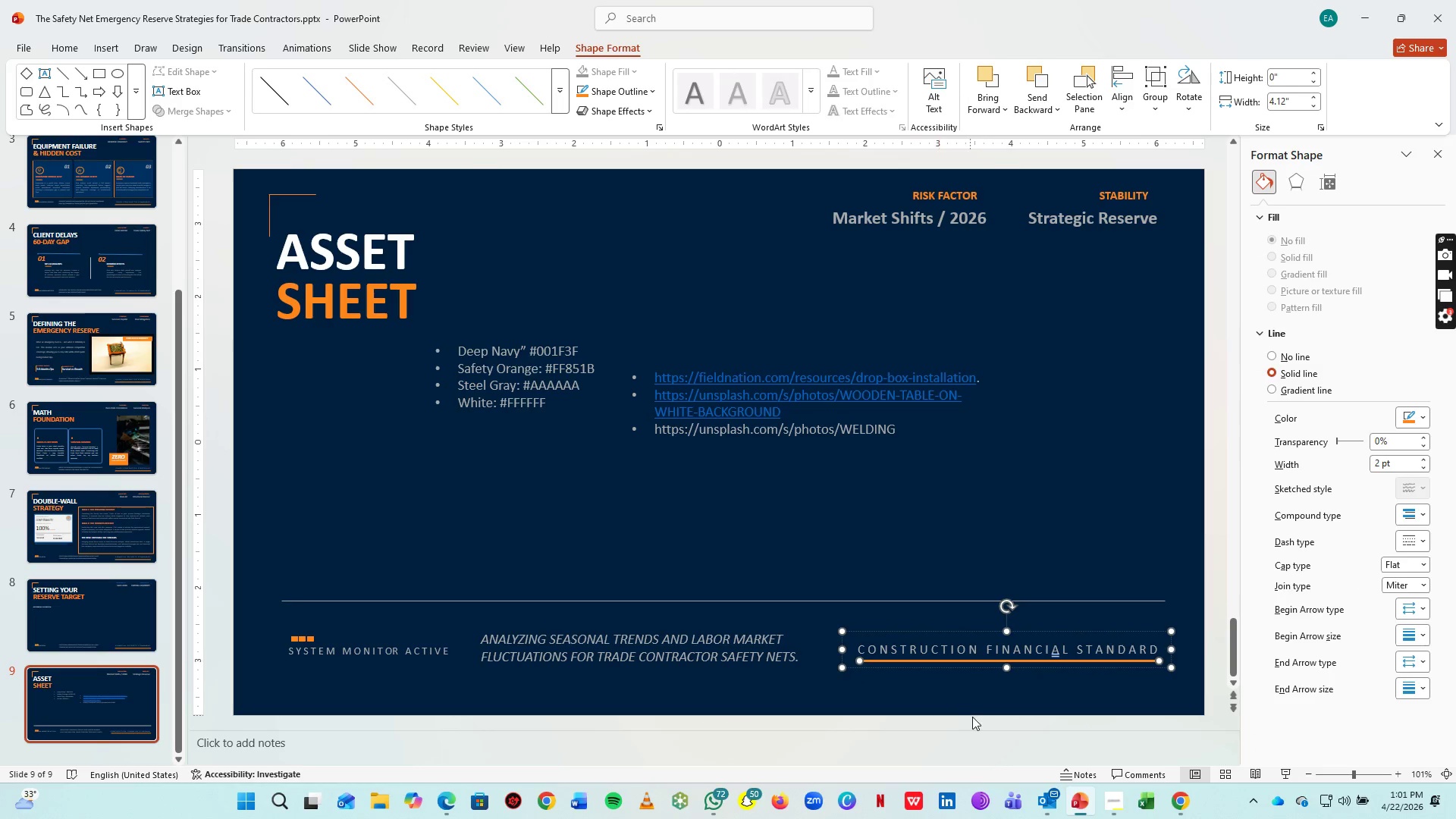 
key(ArrowLeft)
 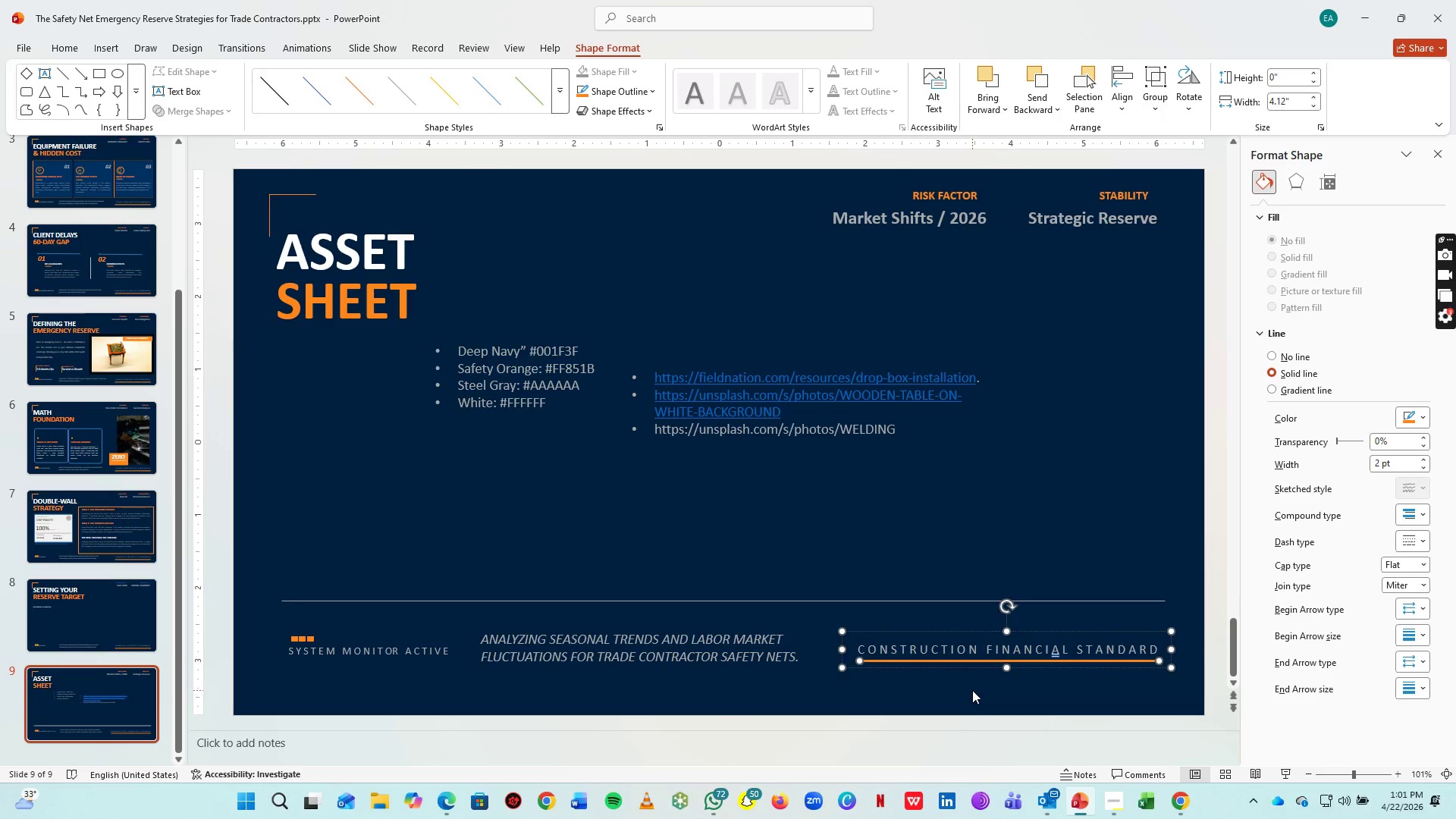 
left_click([972, 690])
 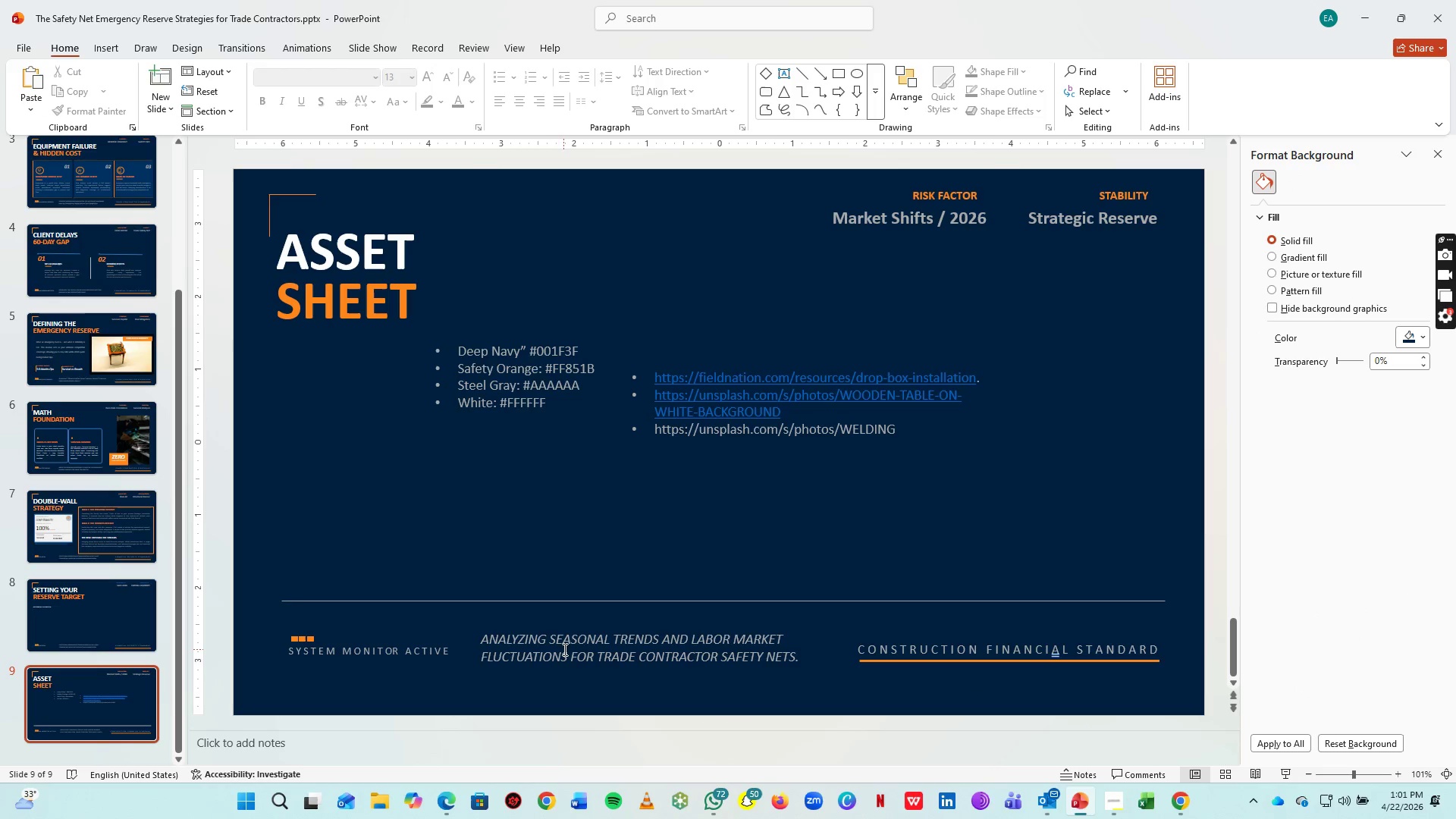 
left_click([405, 652])
 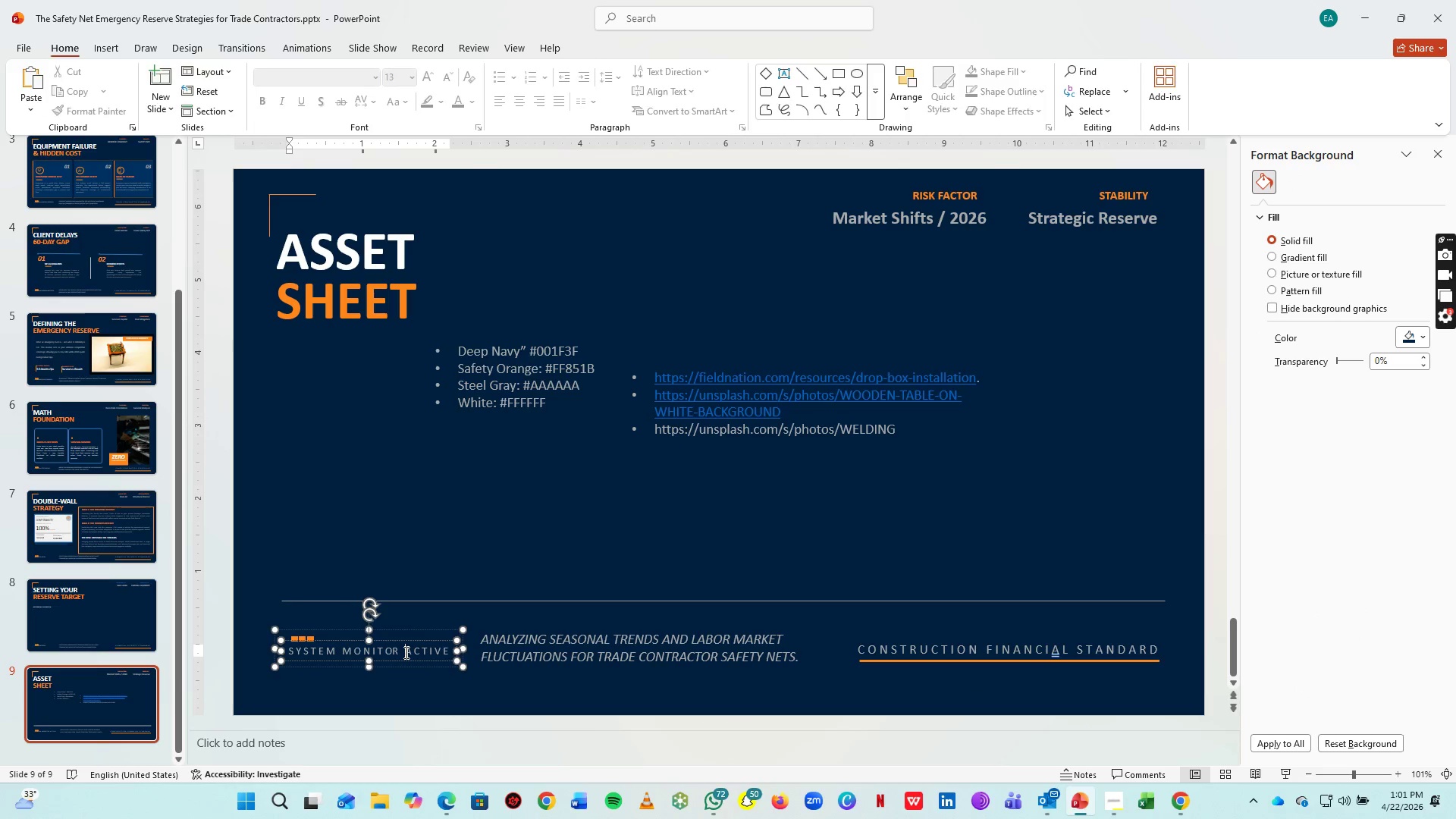 
key(Control+A)
 